 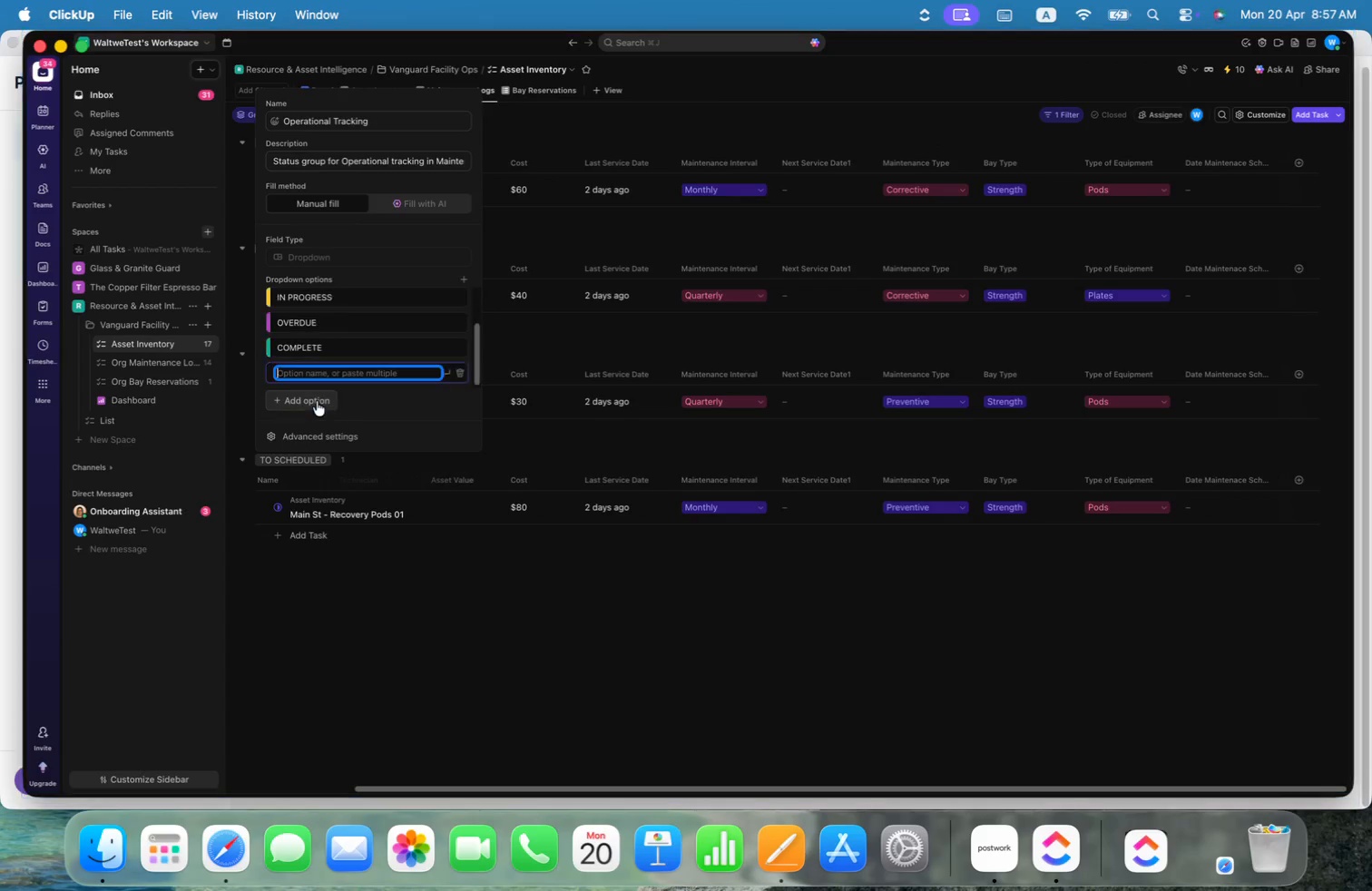 
hold_key(key=ShiftLeft, duration=1.25)
 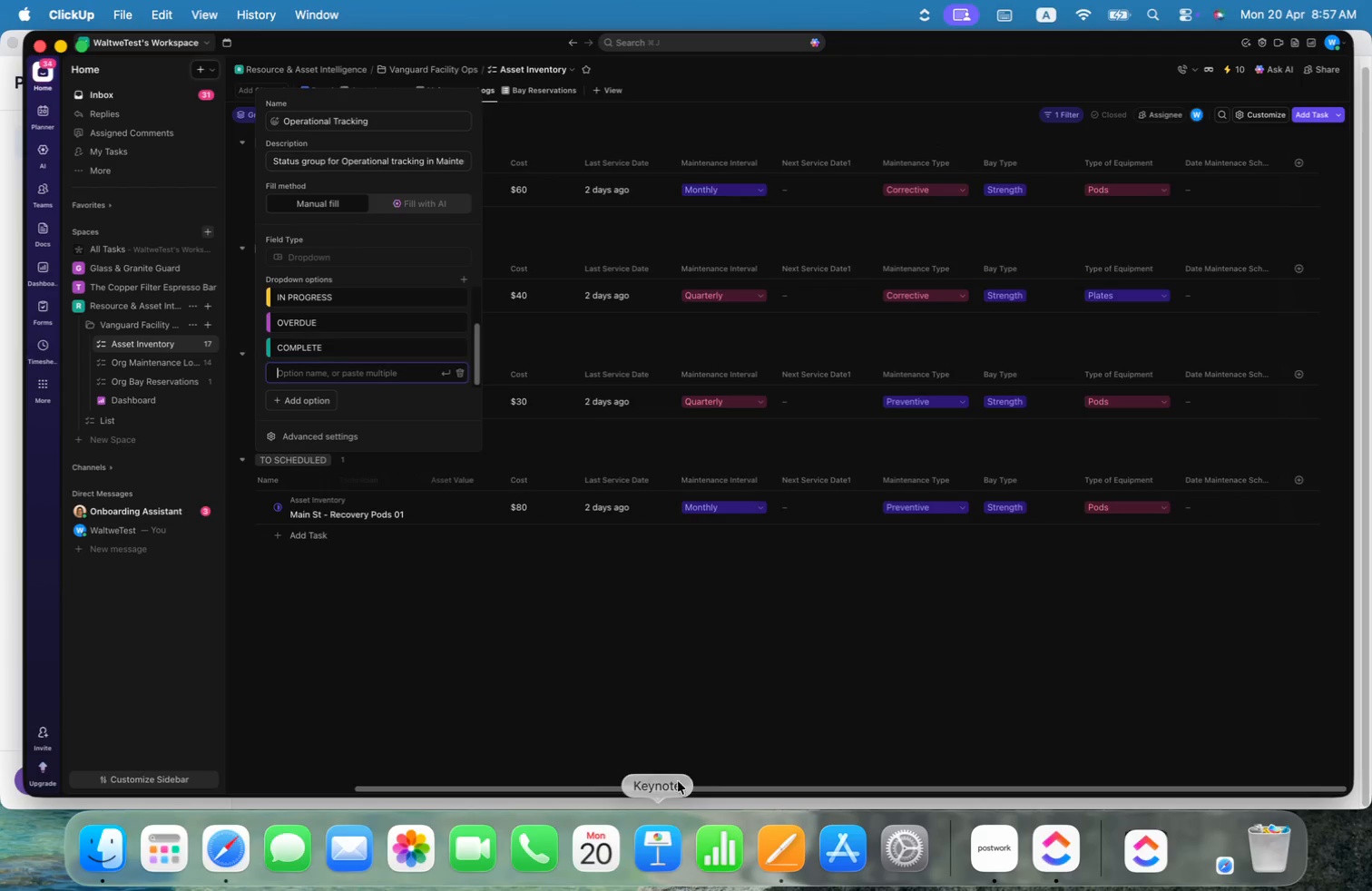 
left_click([672, 710])
 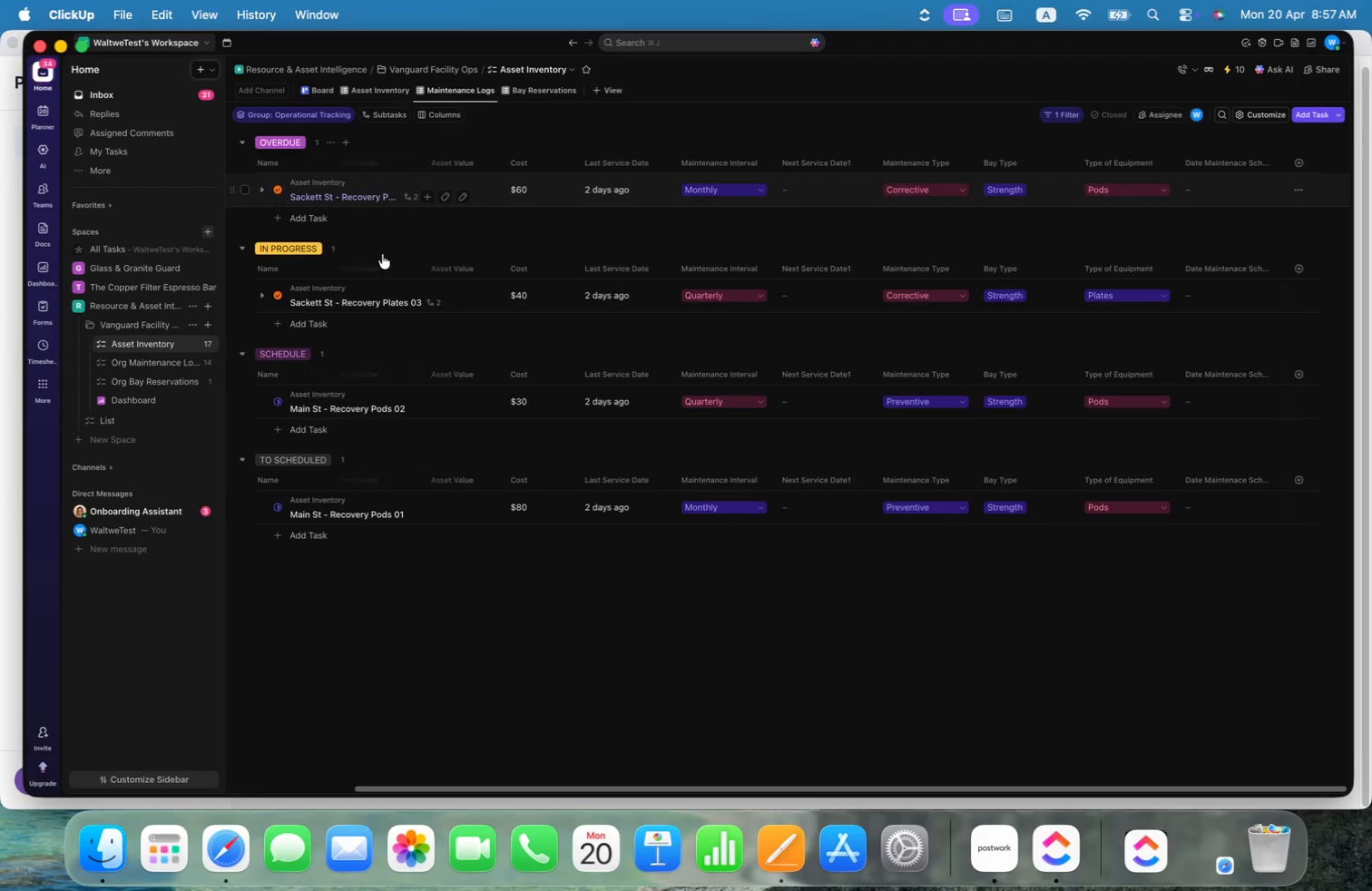 
left_click([1297, 162])
 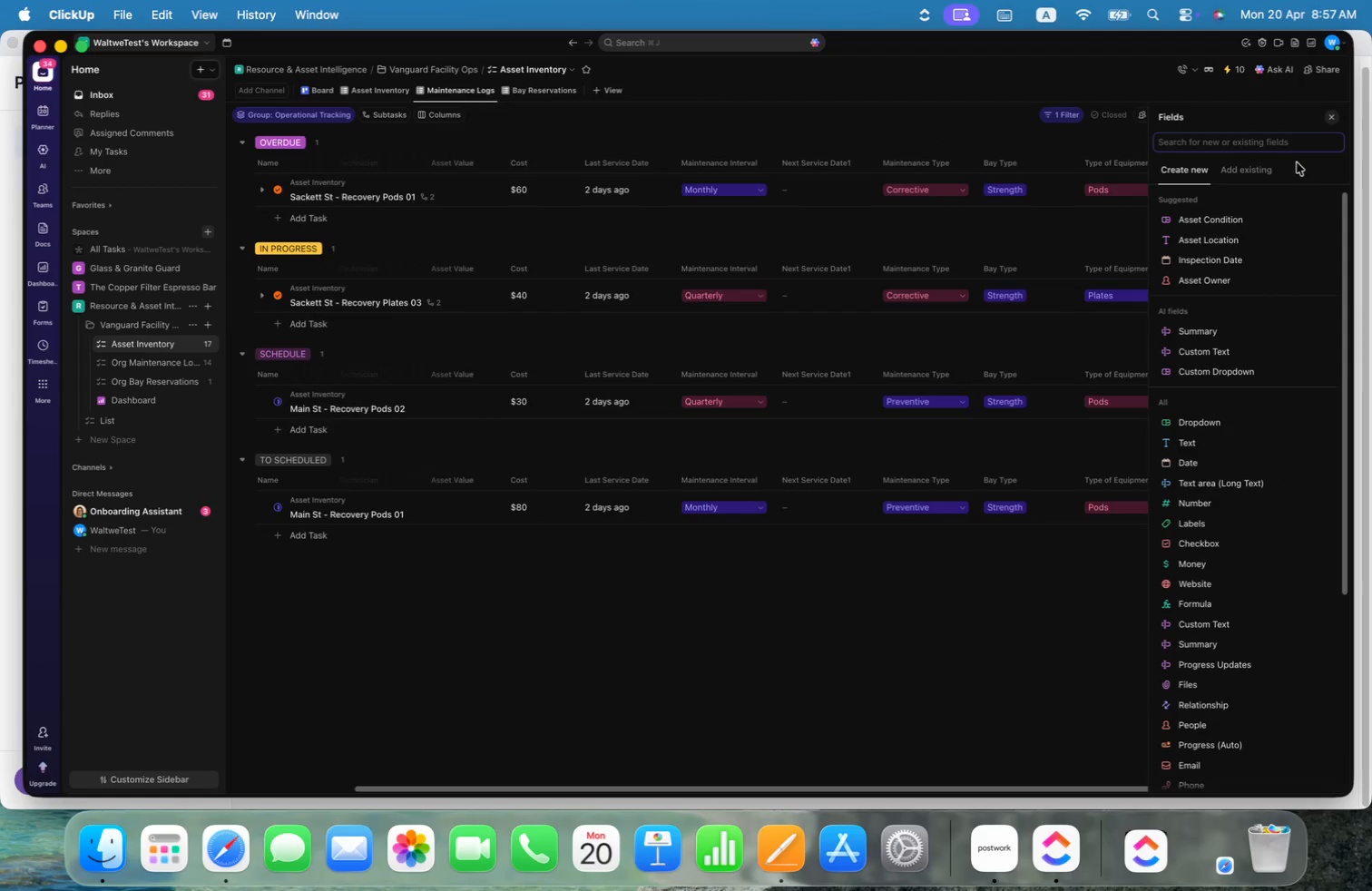 
left_click([1259, 169])
 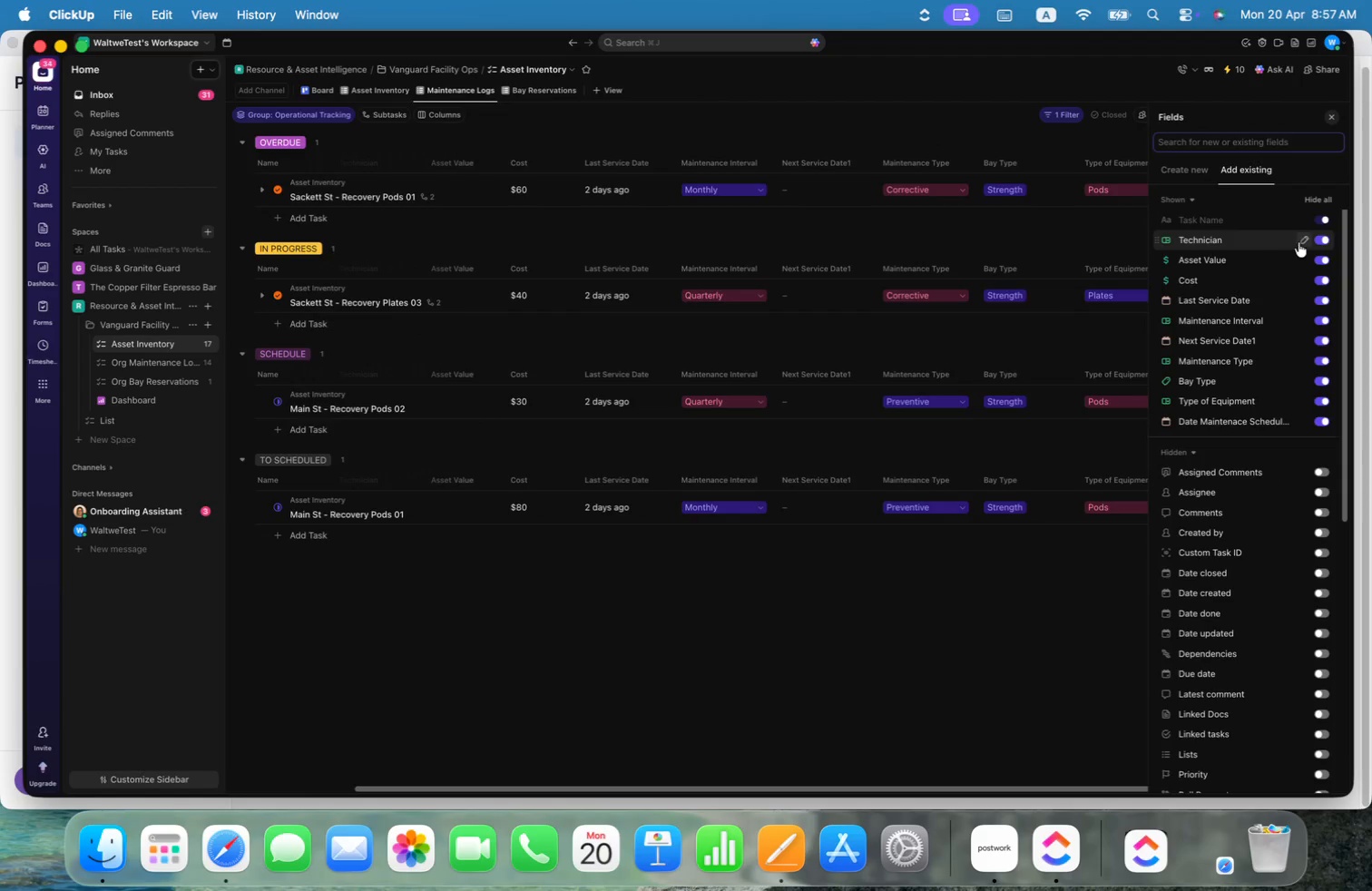 
scroll: coordinate [1321, 238], scroll_direction: down, amount: 2.0
 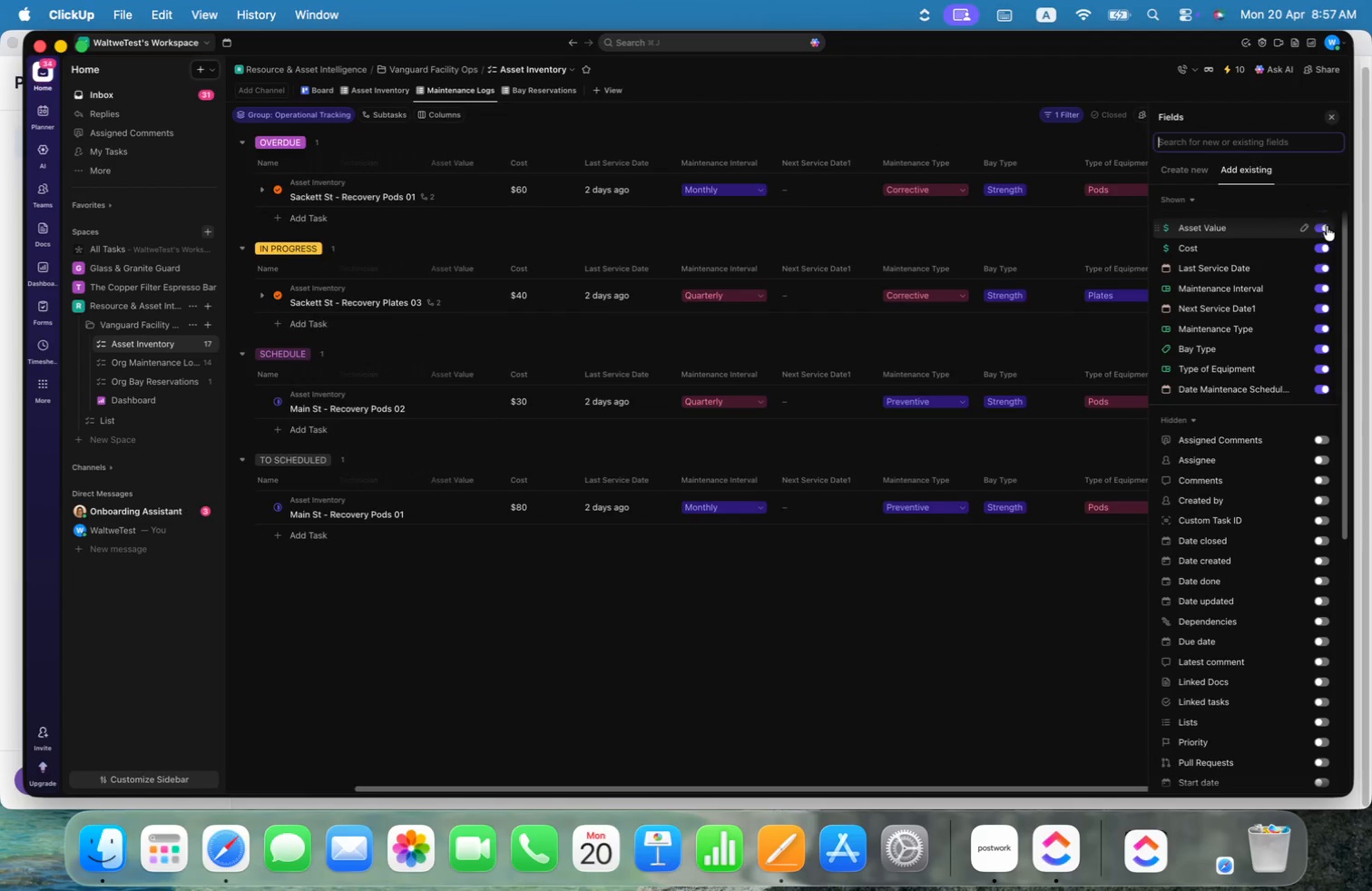 
scroll: coordinate [1329, 232], scroll_direction: up, amount: 10.0
 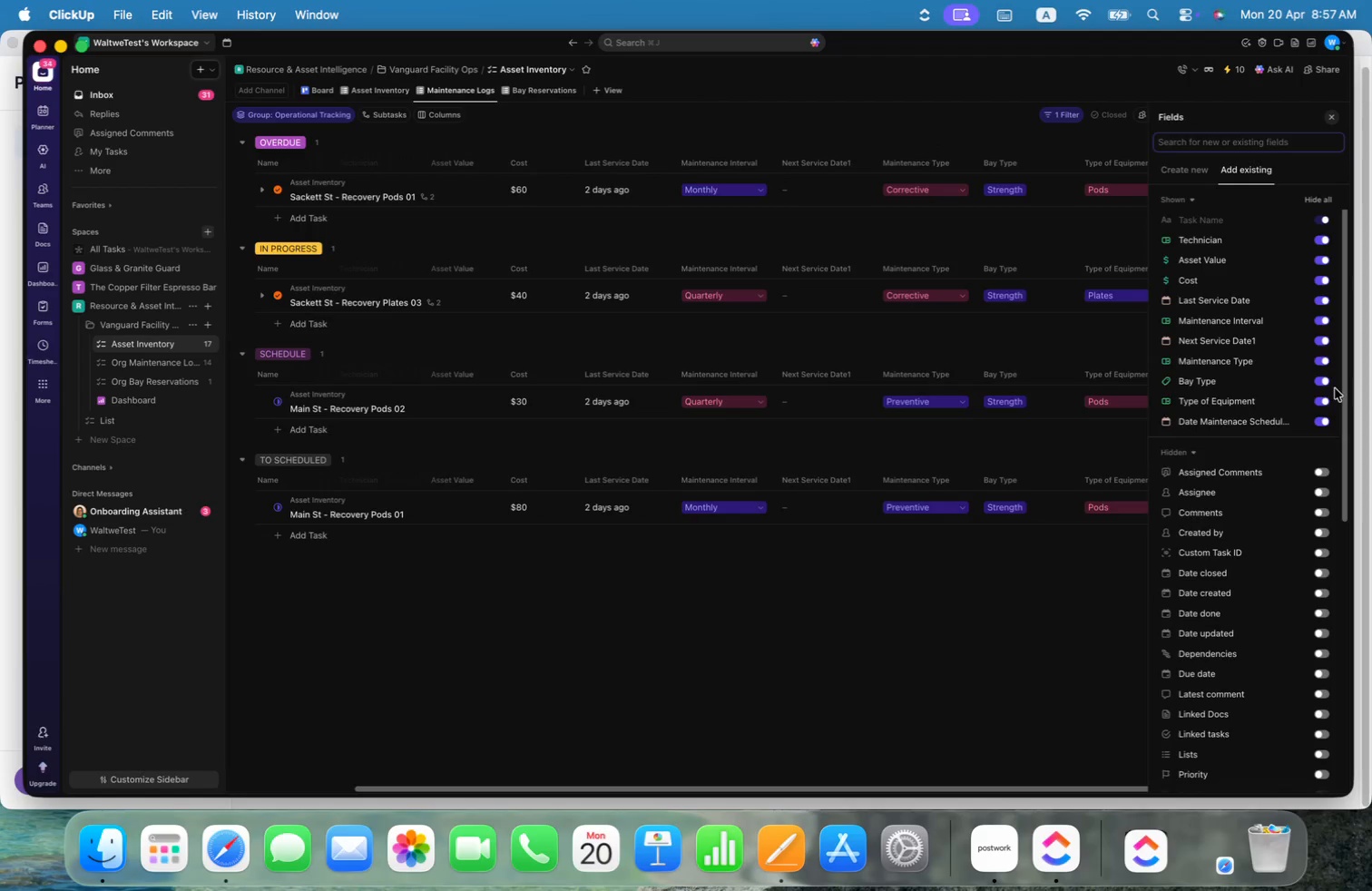 
mouse_move([1307, 285])
 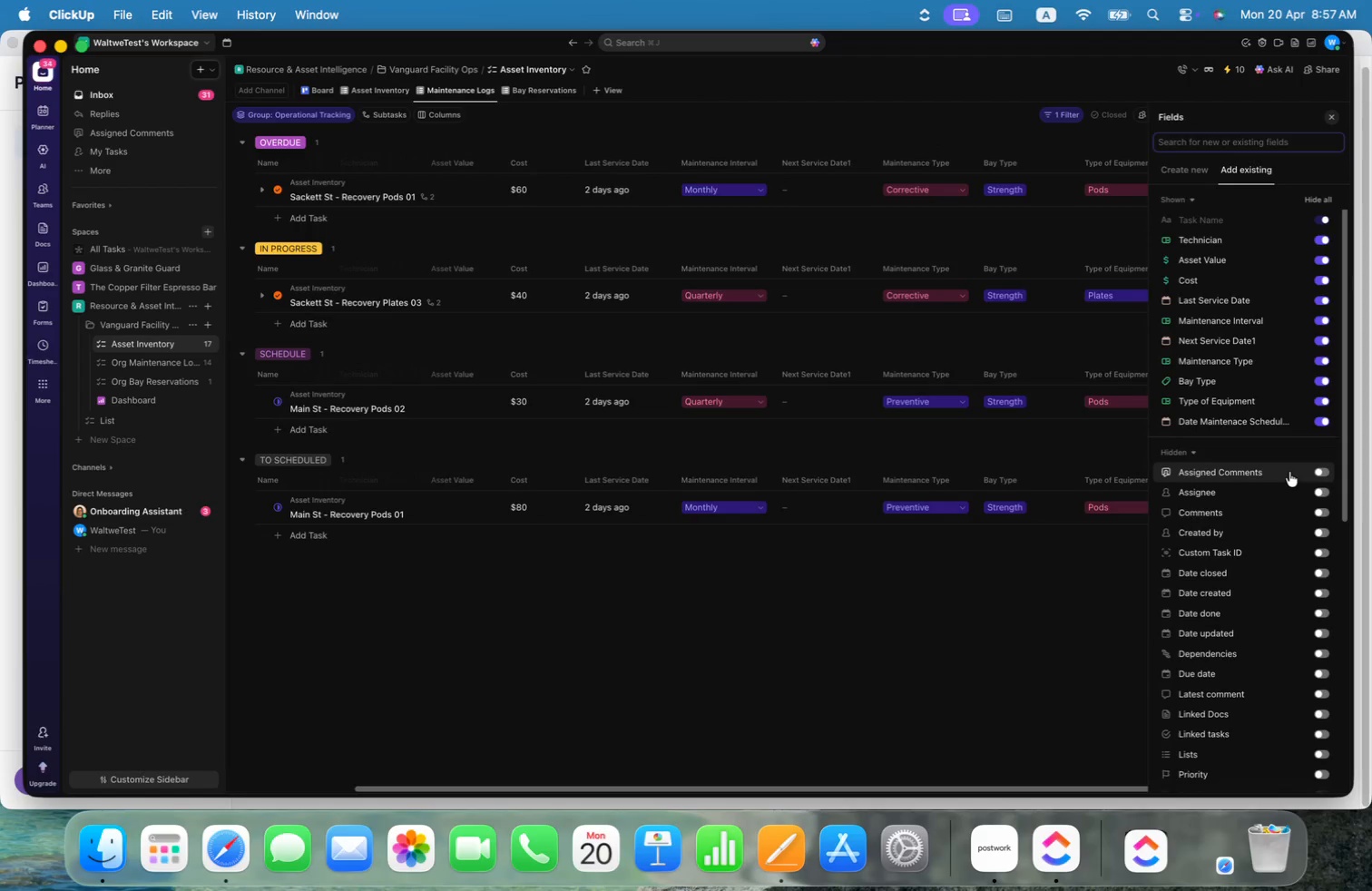 
type(op)
 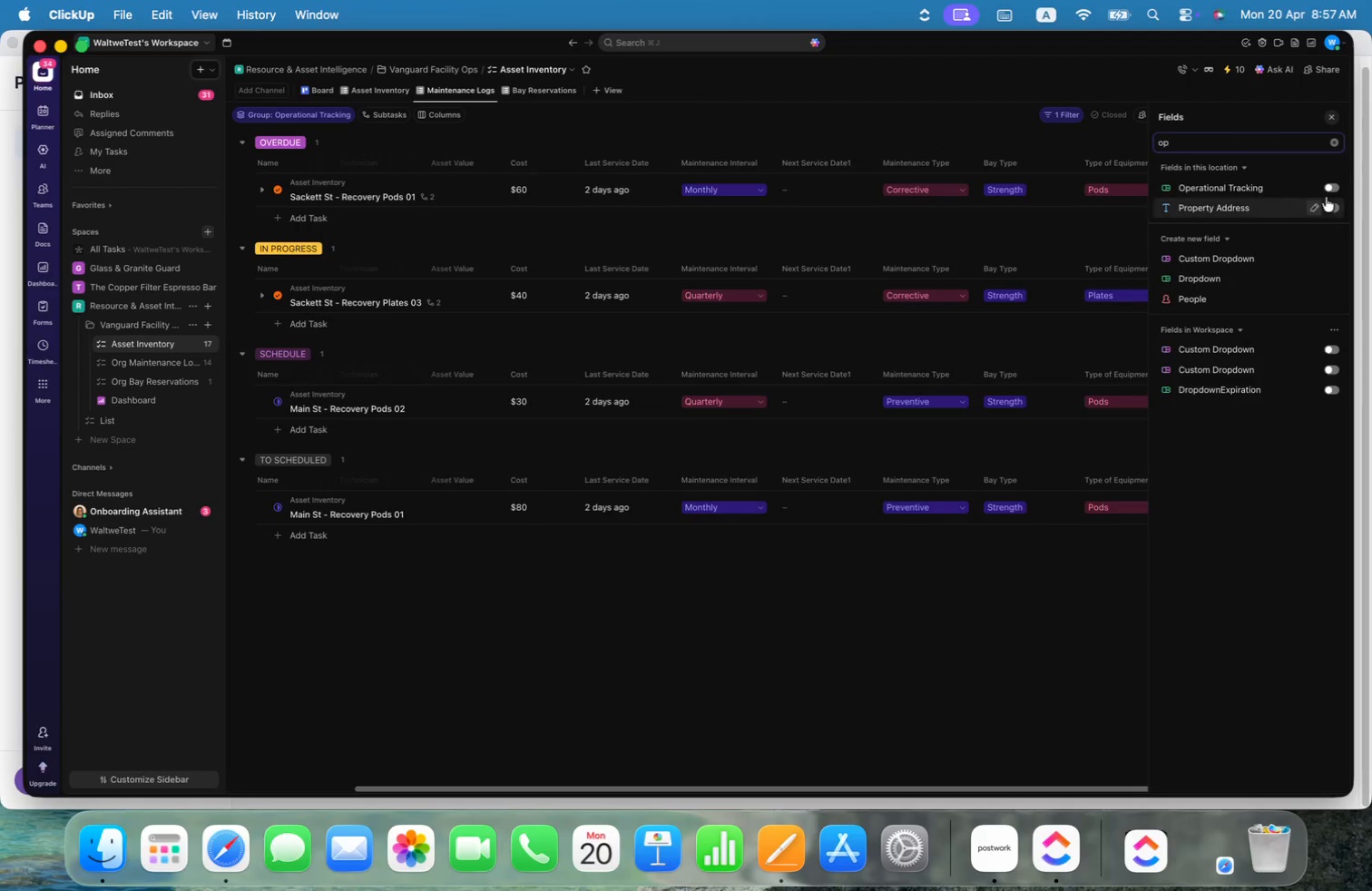 
left_click([1335, 188])
 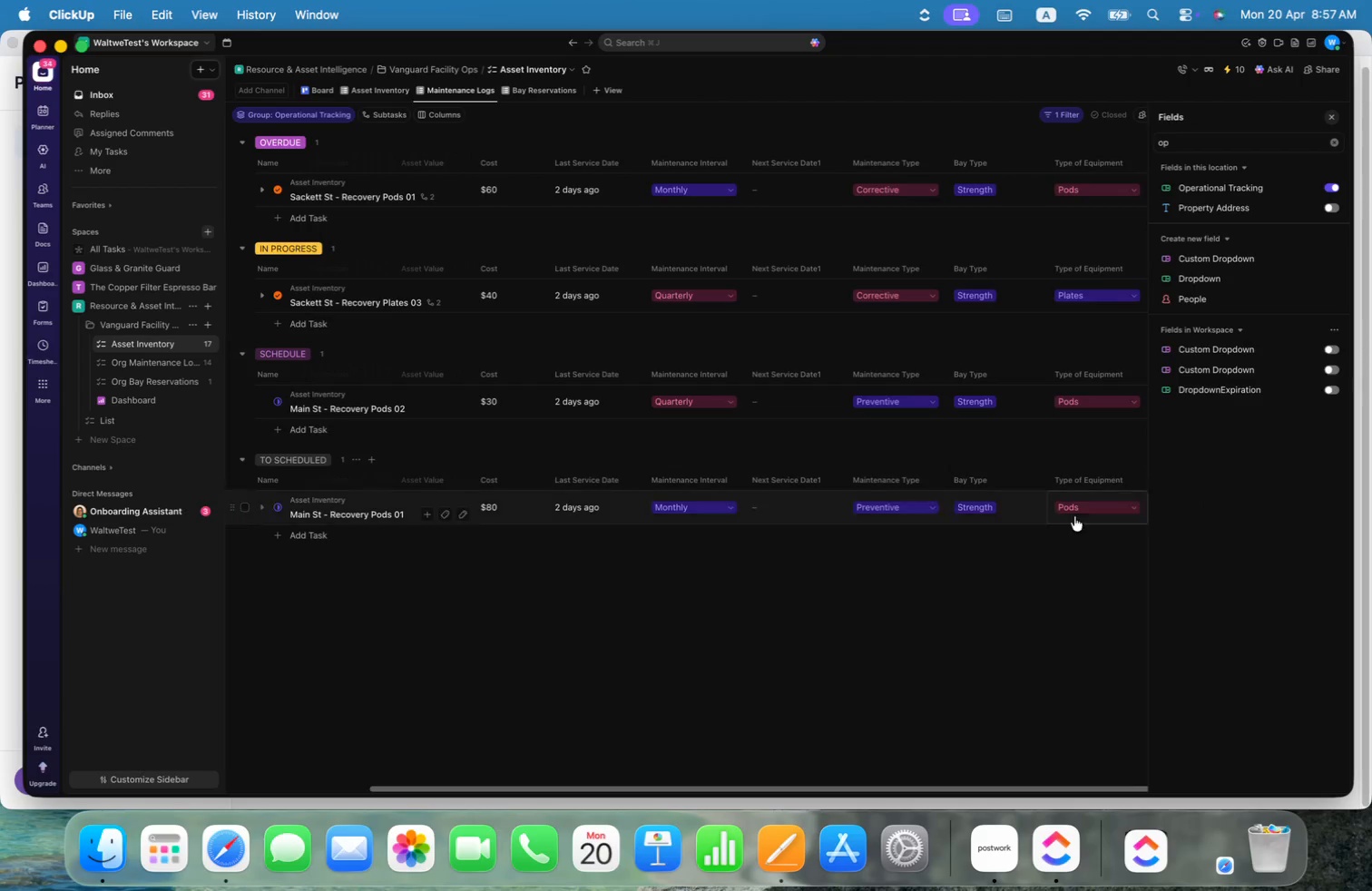 
left_click([1010, 587])
 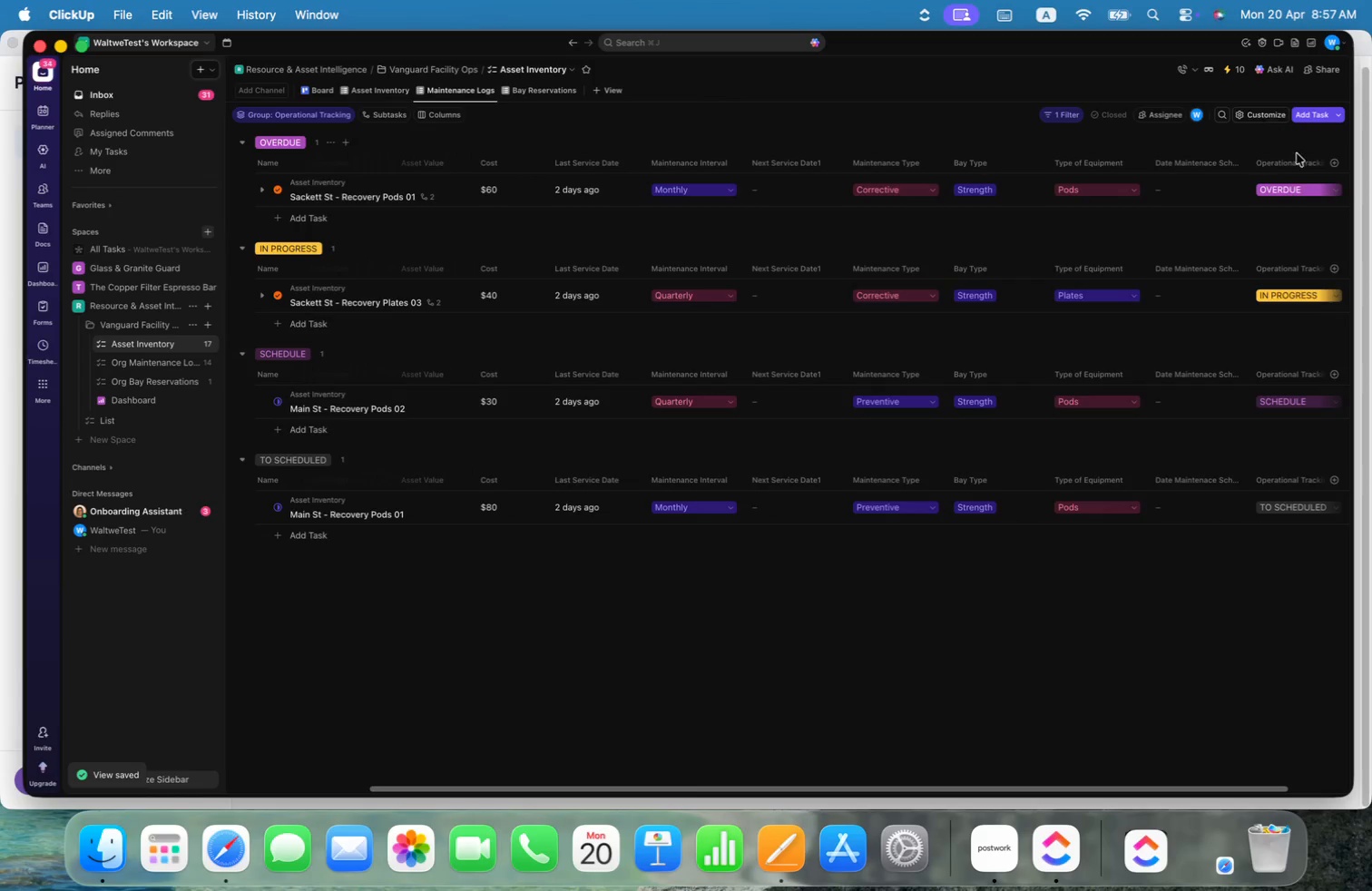 
left_click_drag(start_coordinate=[1298, 162], to_coordinate=[338, 168])
 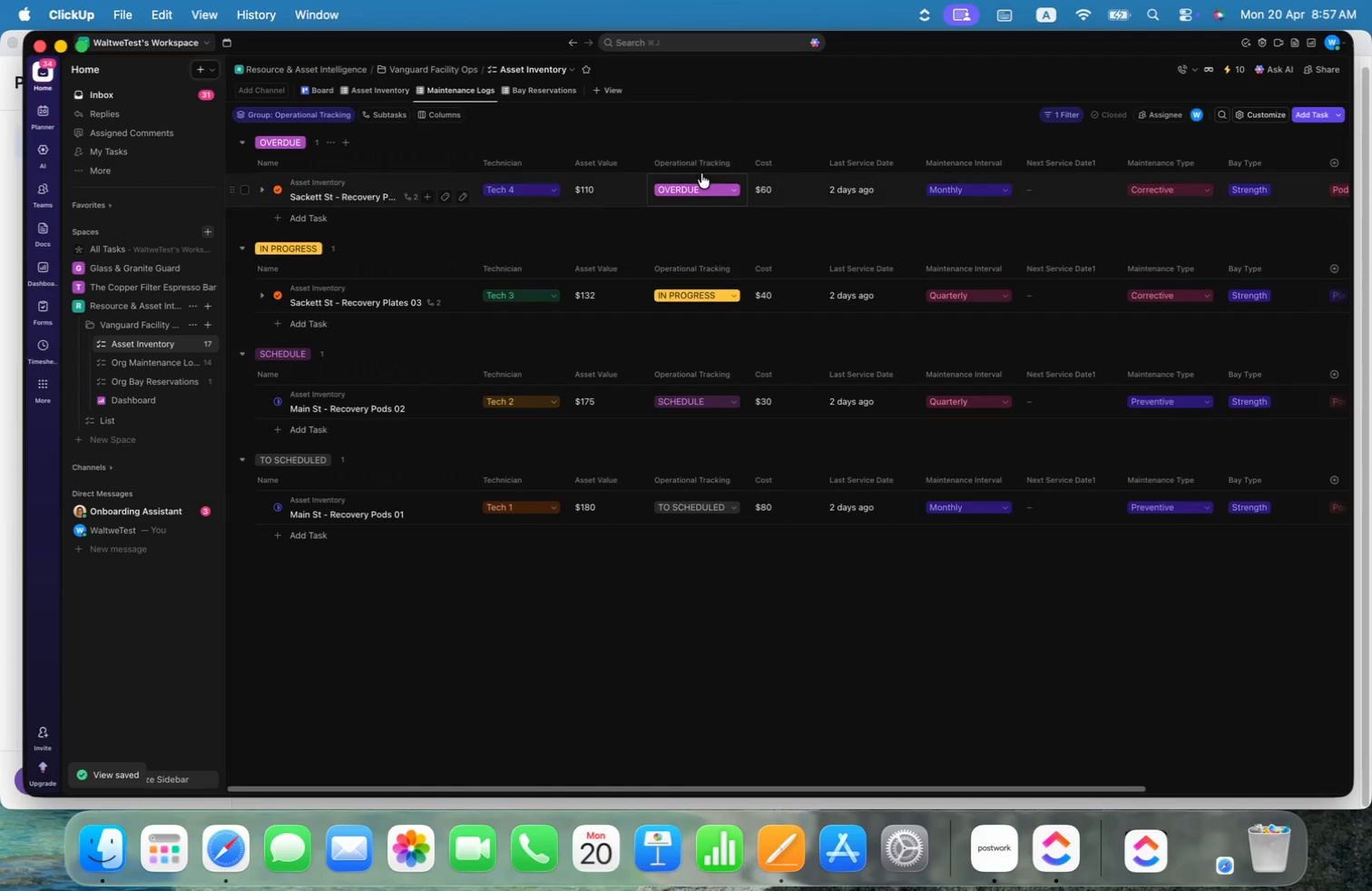 
left_click_drag(start_coordinate=[698, 162], to_coordinate=[509, 162])
 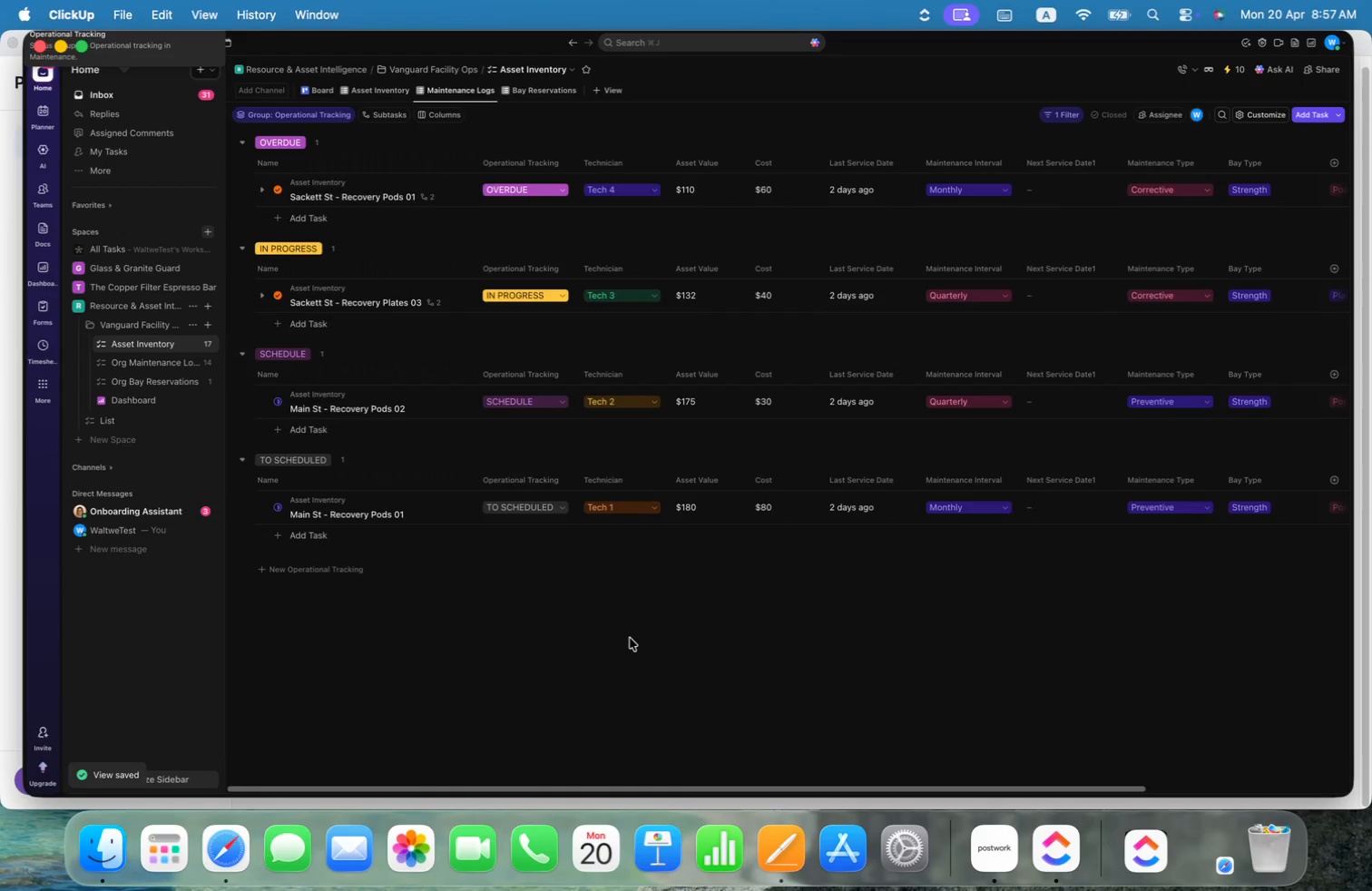 
left_click([605, 643])
 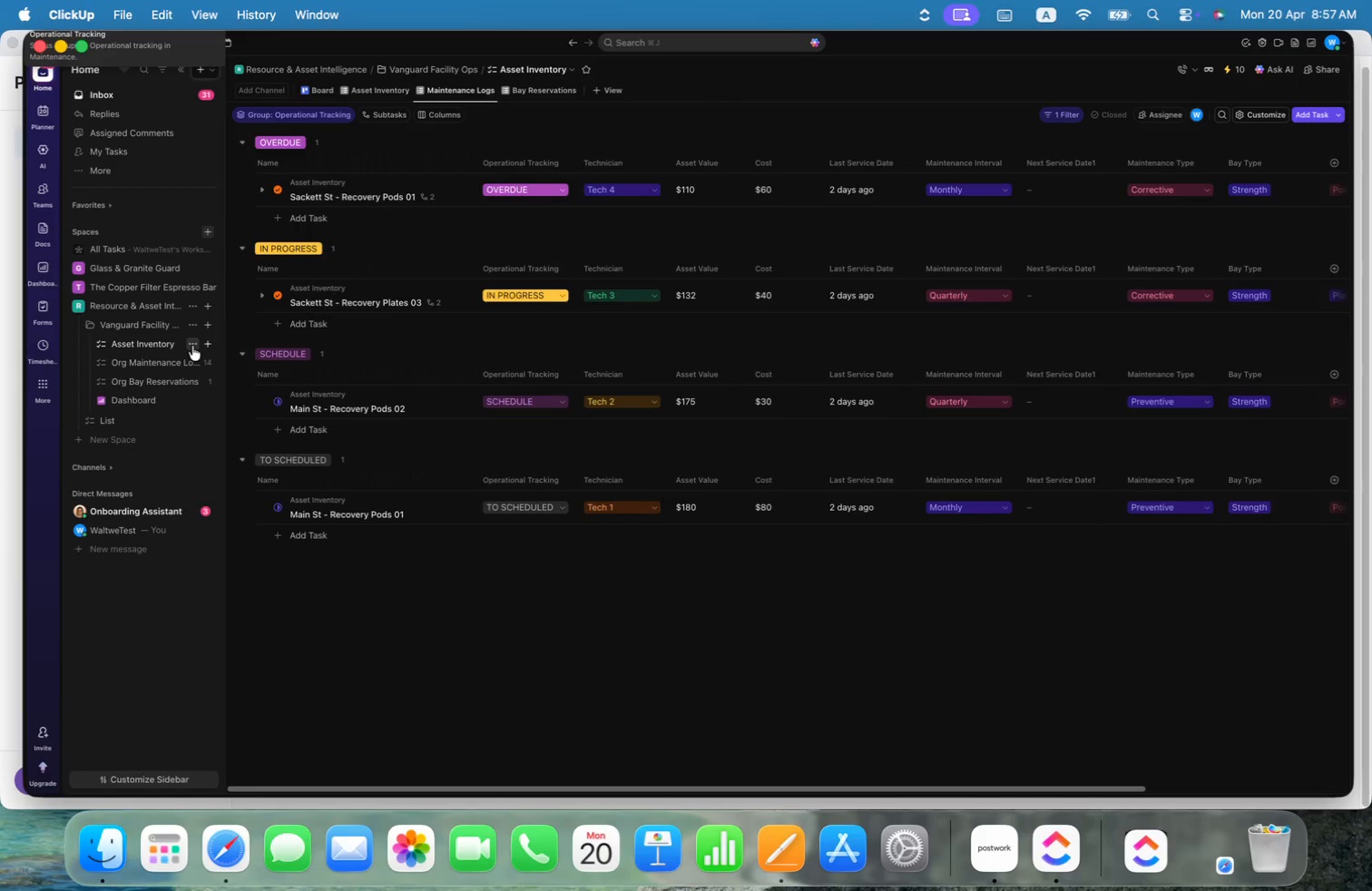 
wait(5.24)
 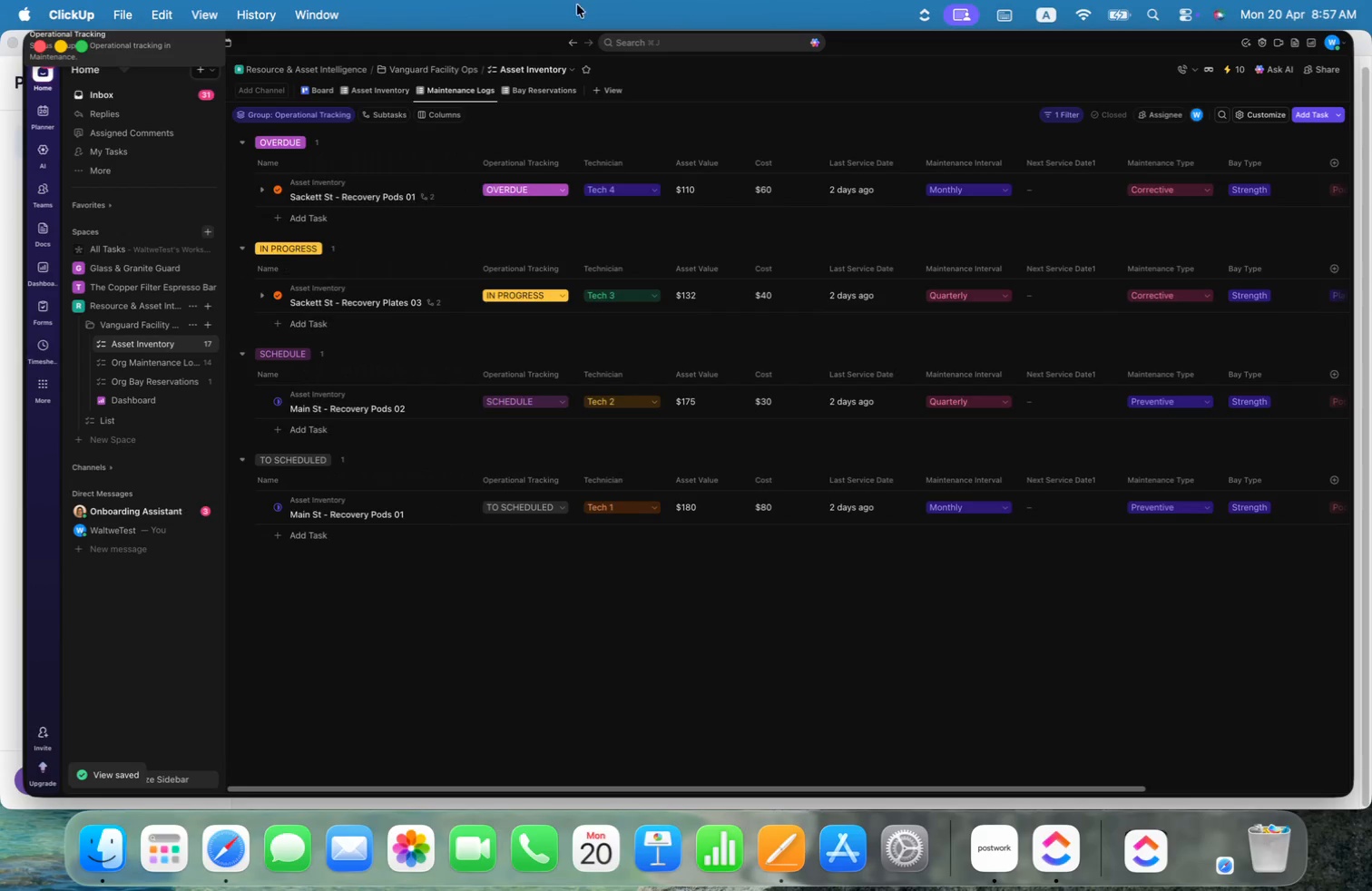 
left_click([192, 346])
 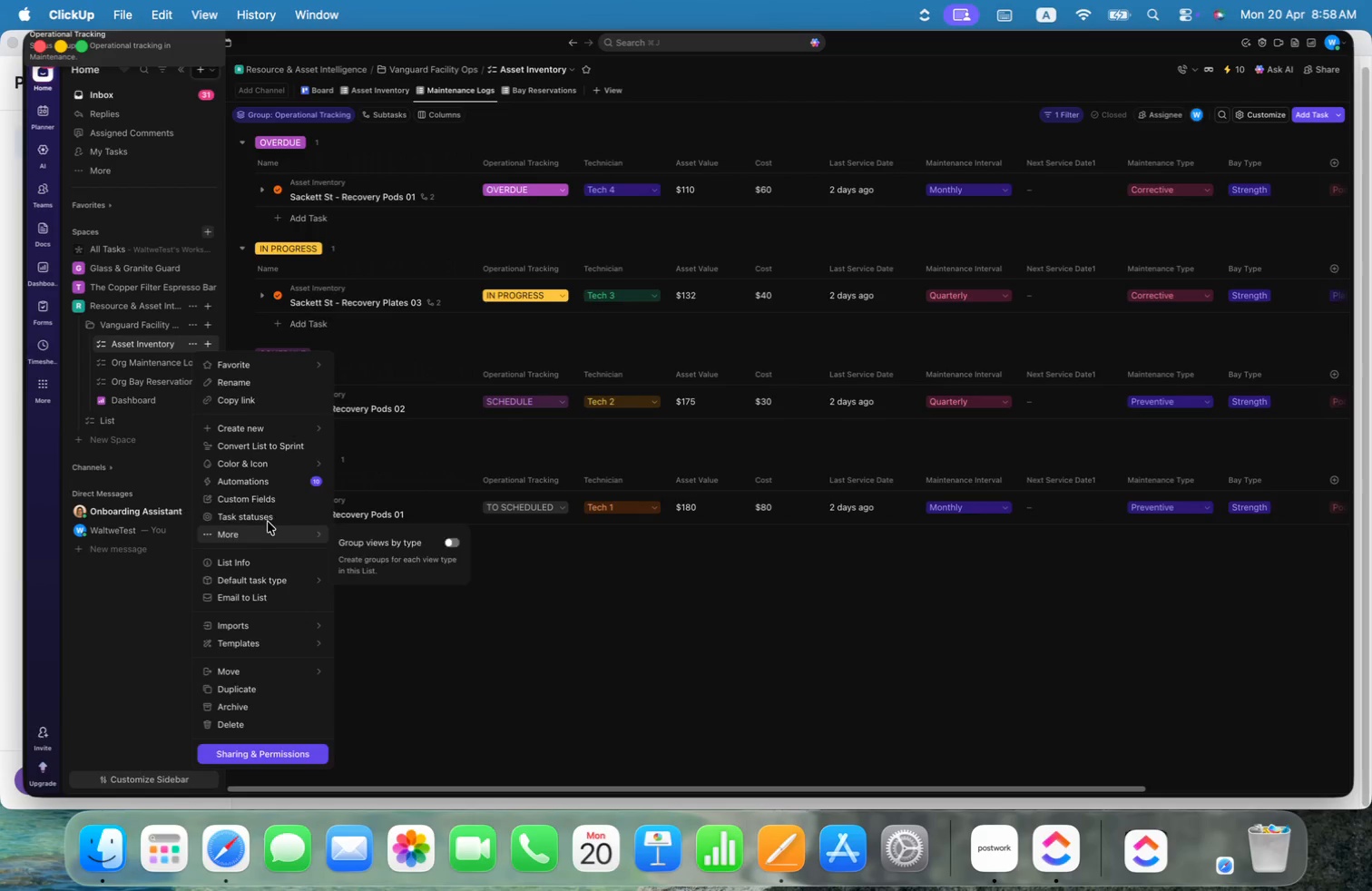 
left_click([265, 479])
 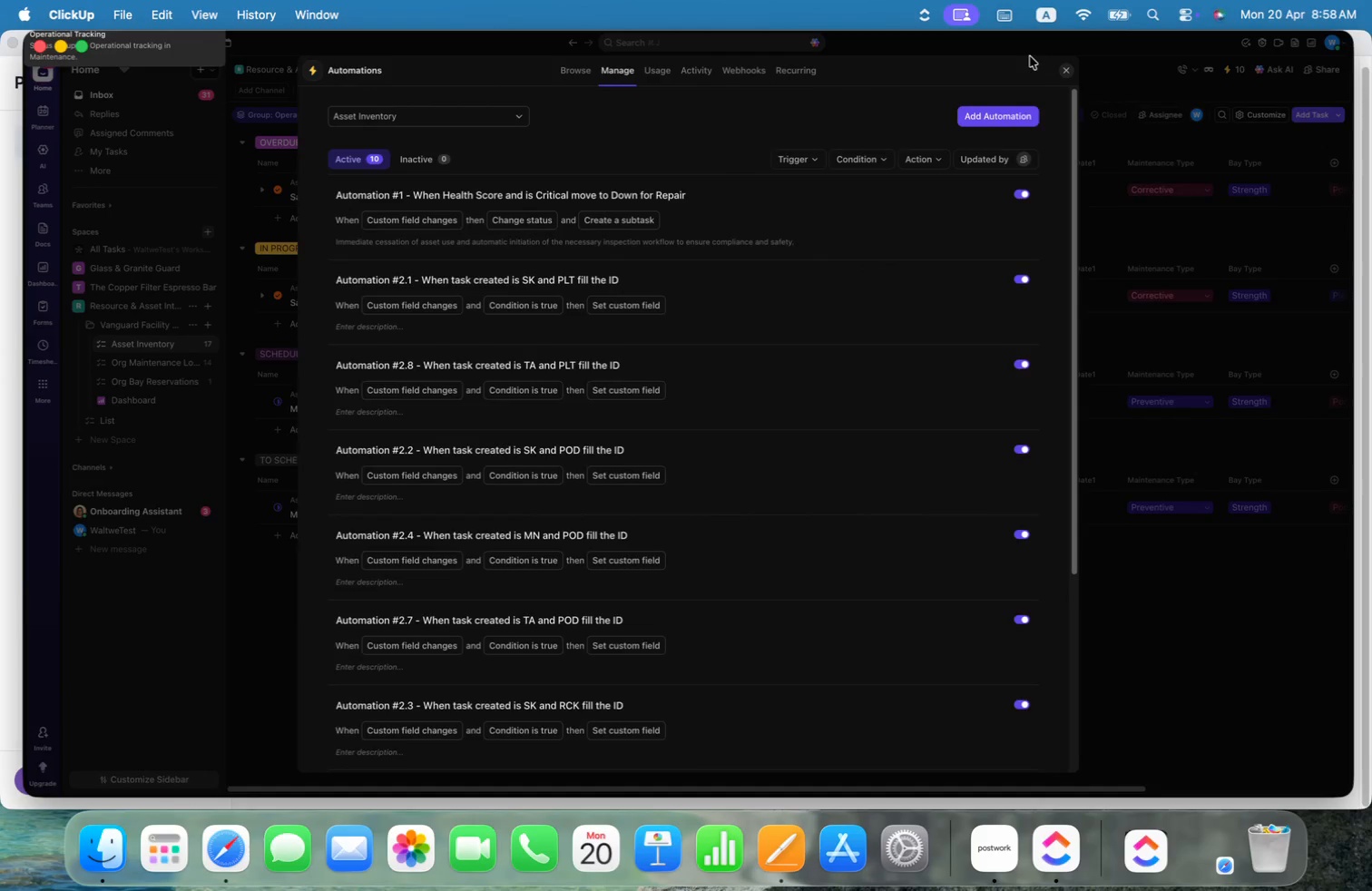 
left_click([1014, 114])
 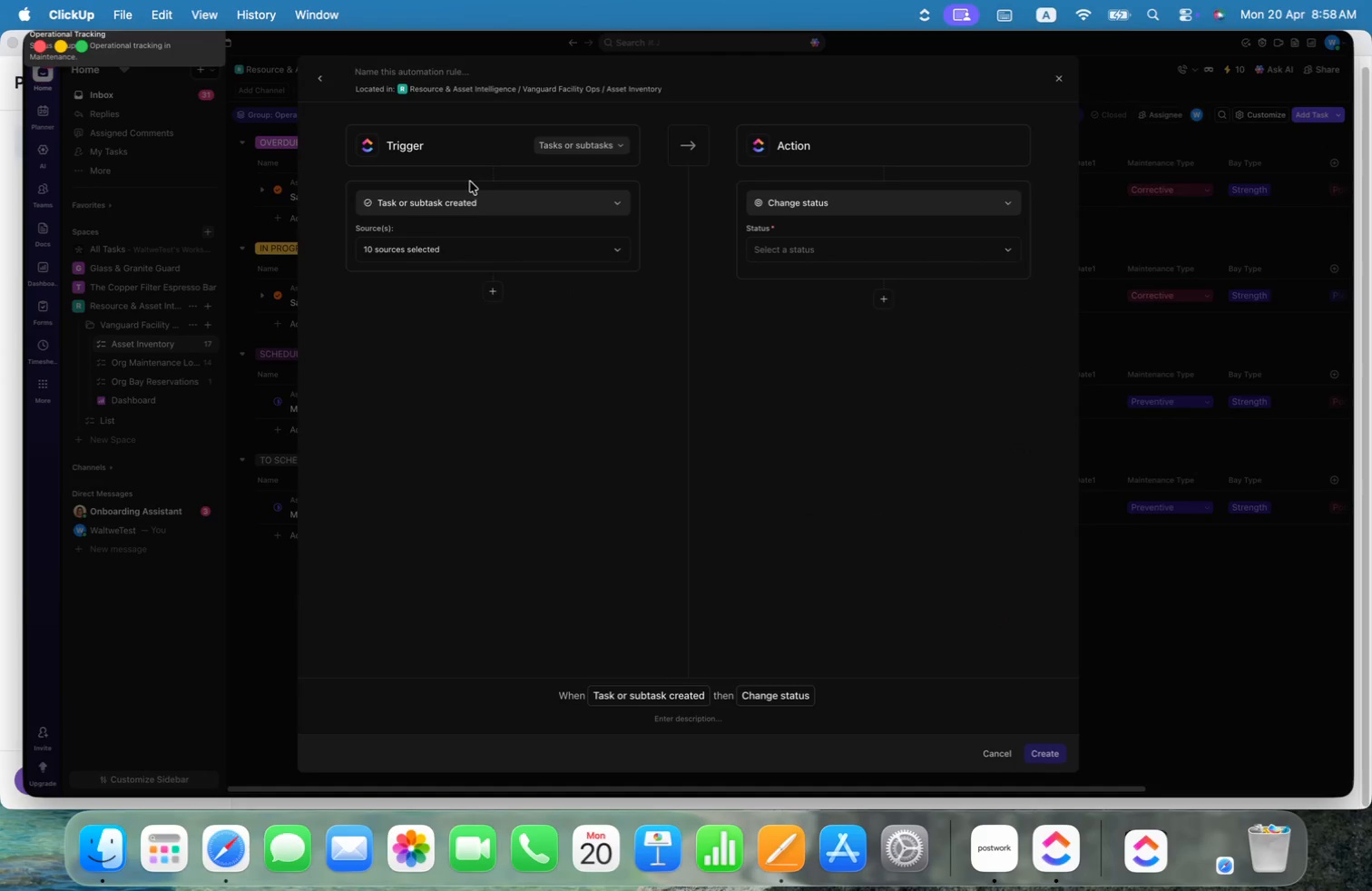 
left_click([544, 196])
 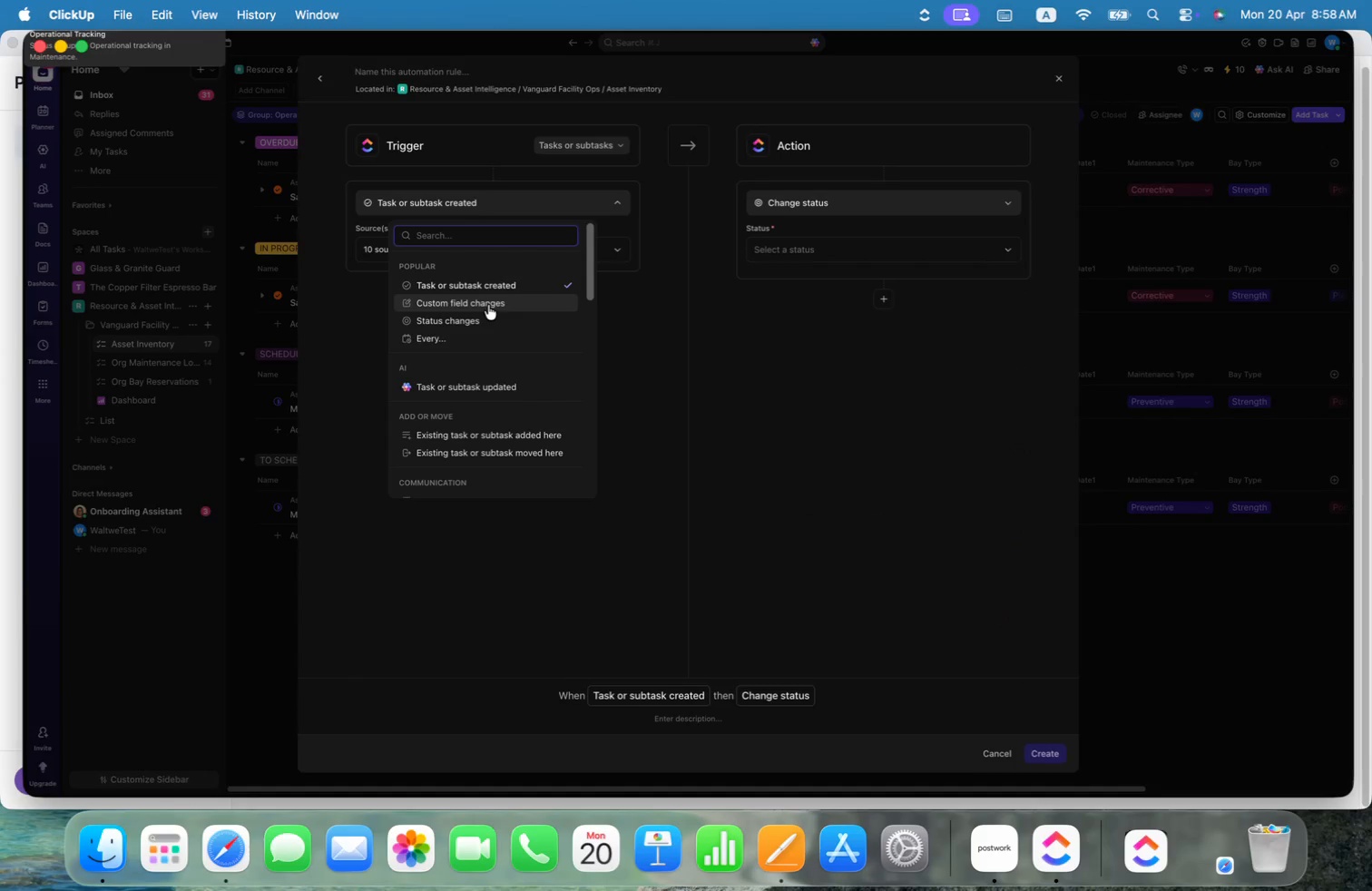 
left_click([488, 305])
 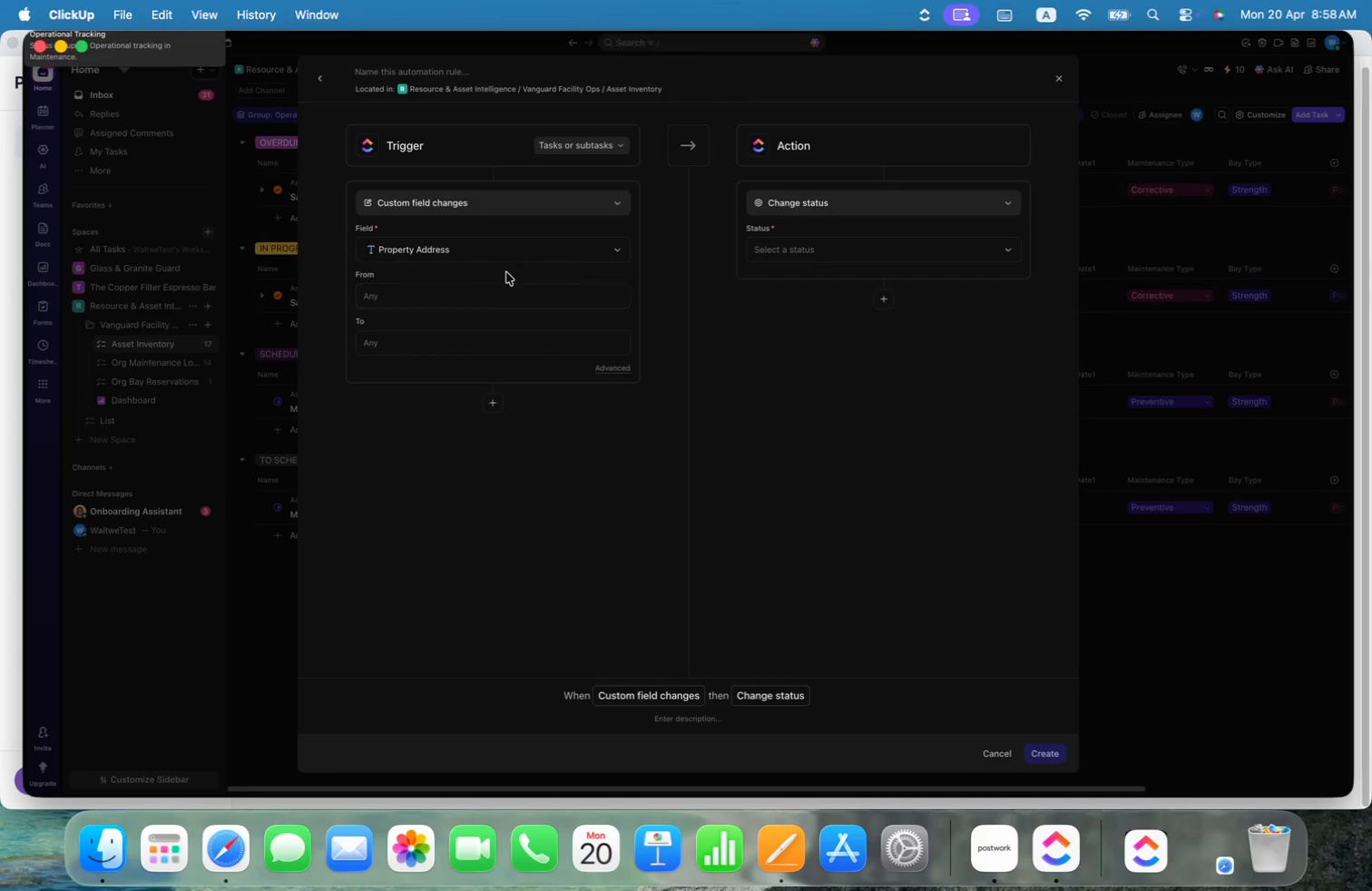 
left_click([513, 257])
 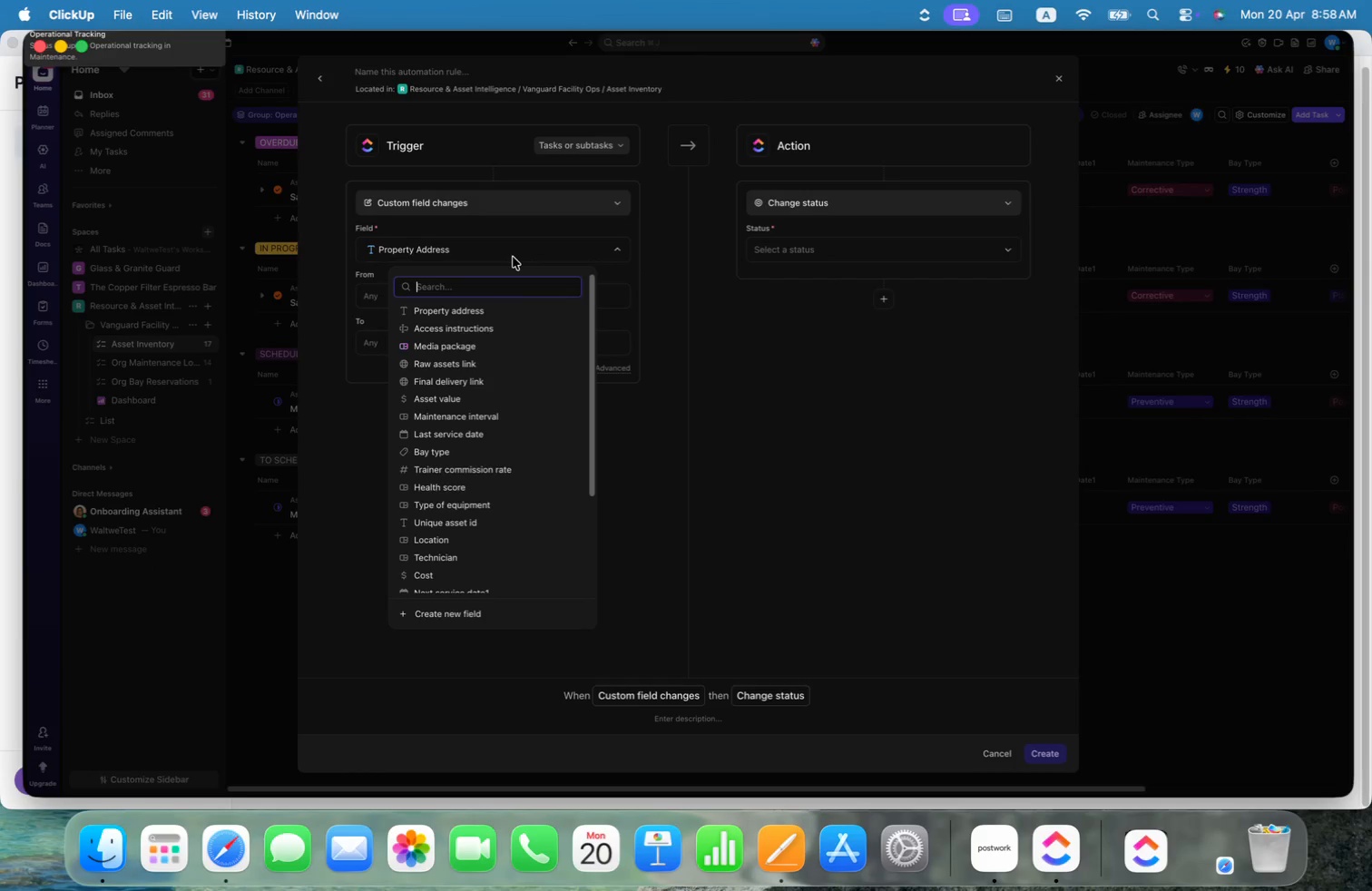 
type(op)
 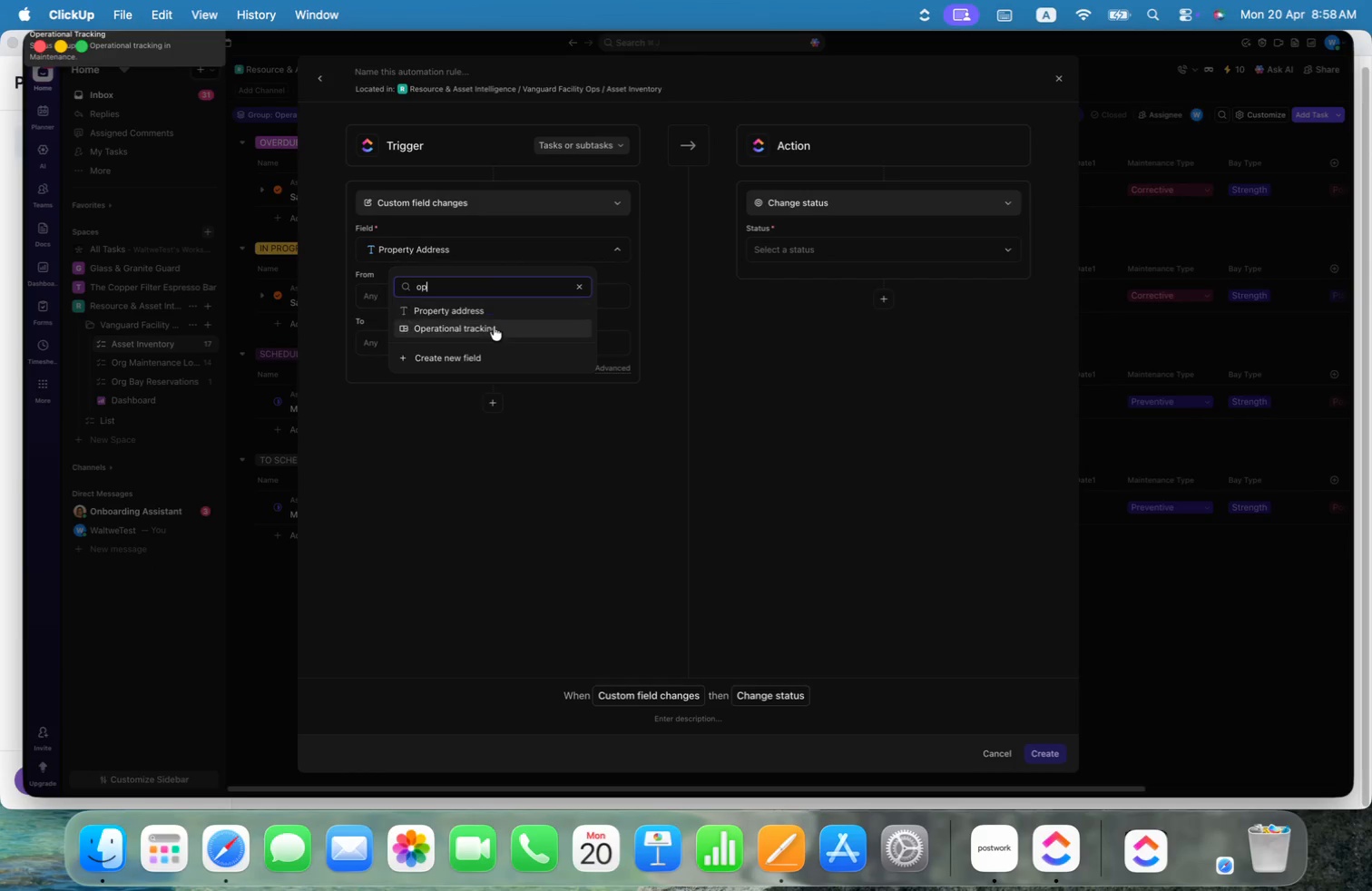 
left_click([489, 327])
 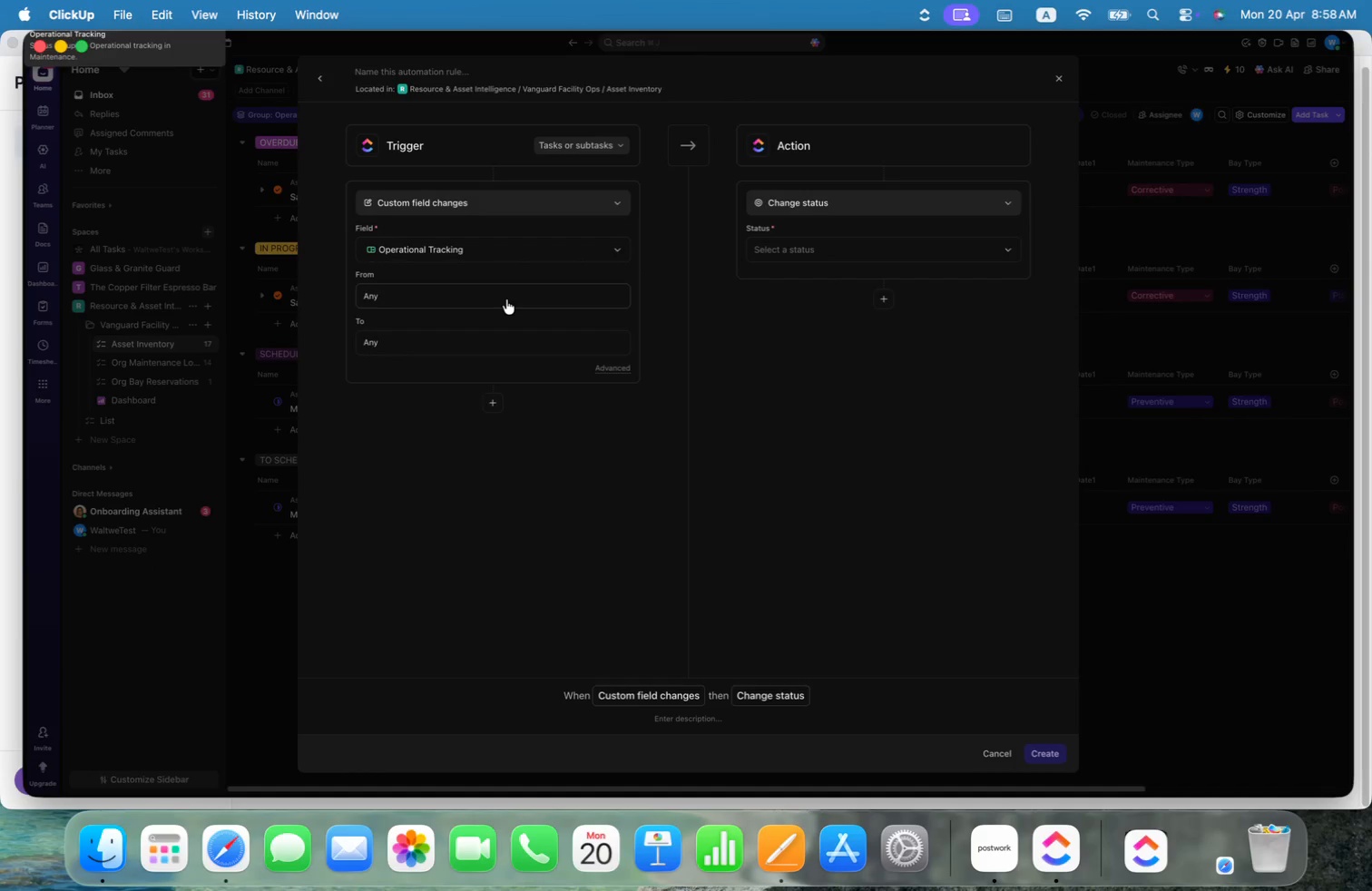 
left_click([492, 339])
 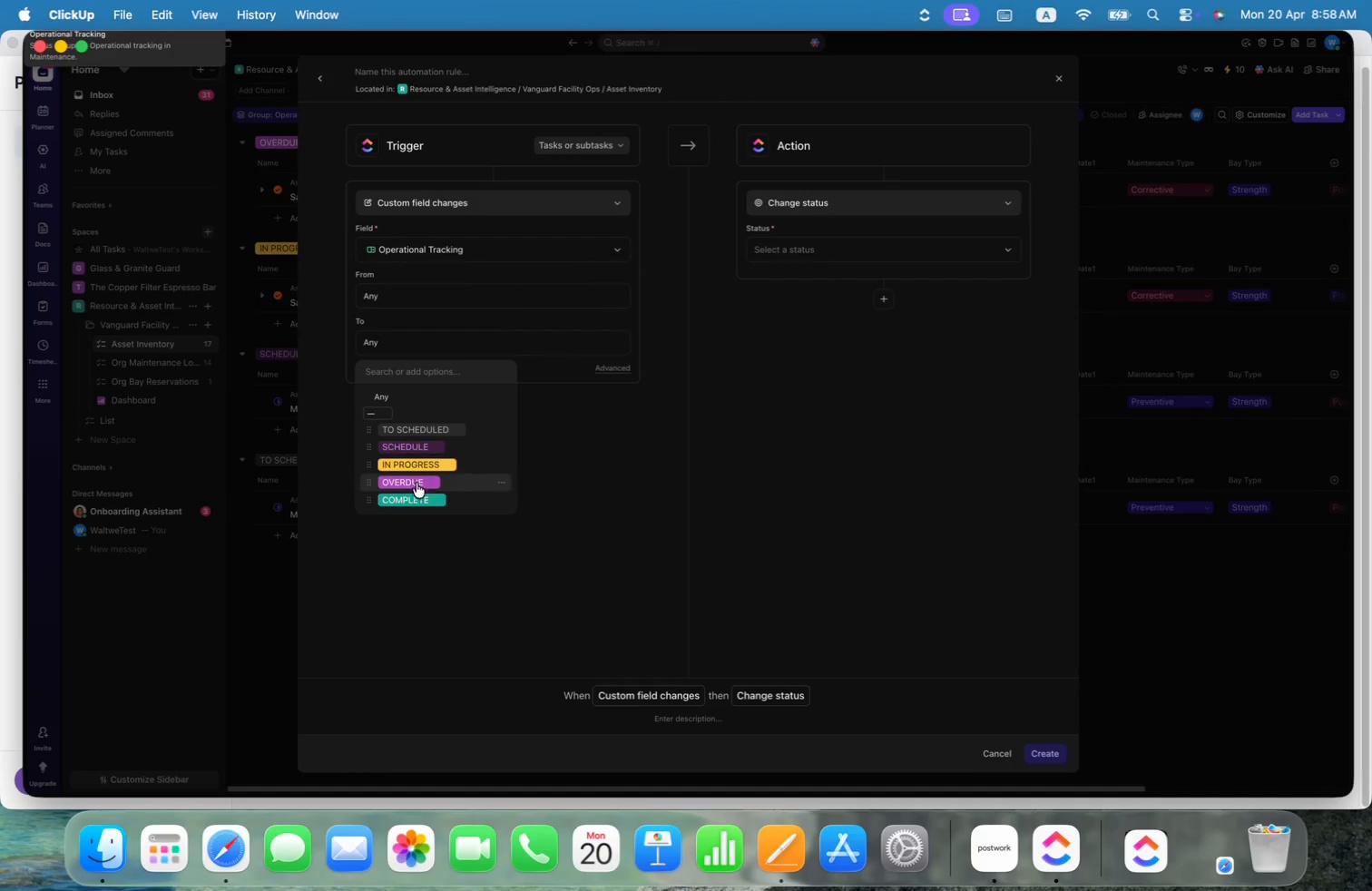 
left_click([413, 503])
 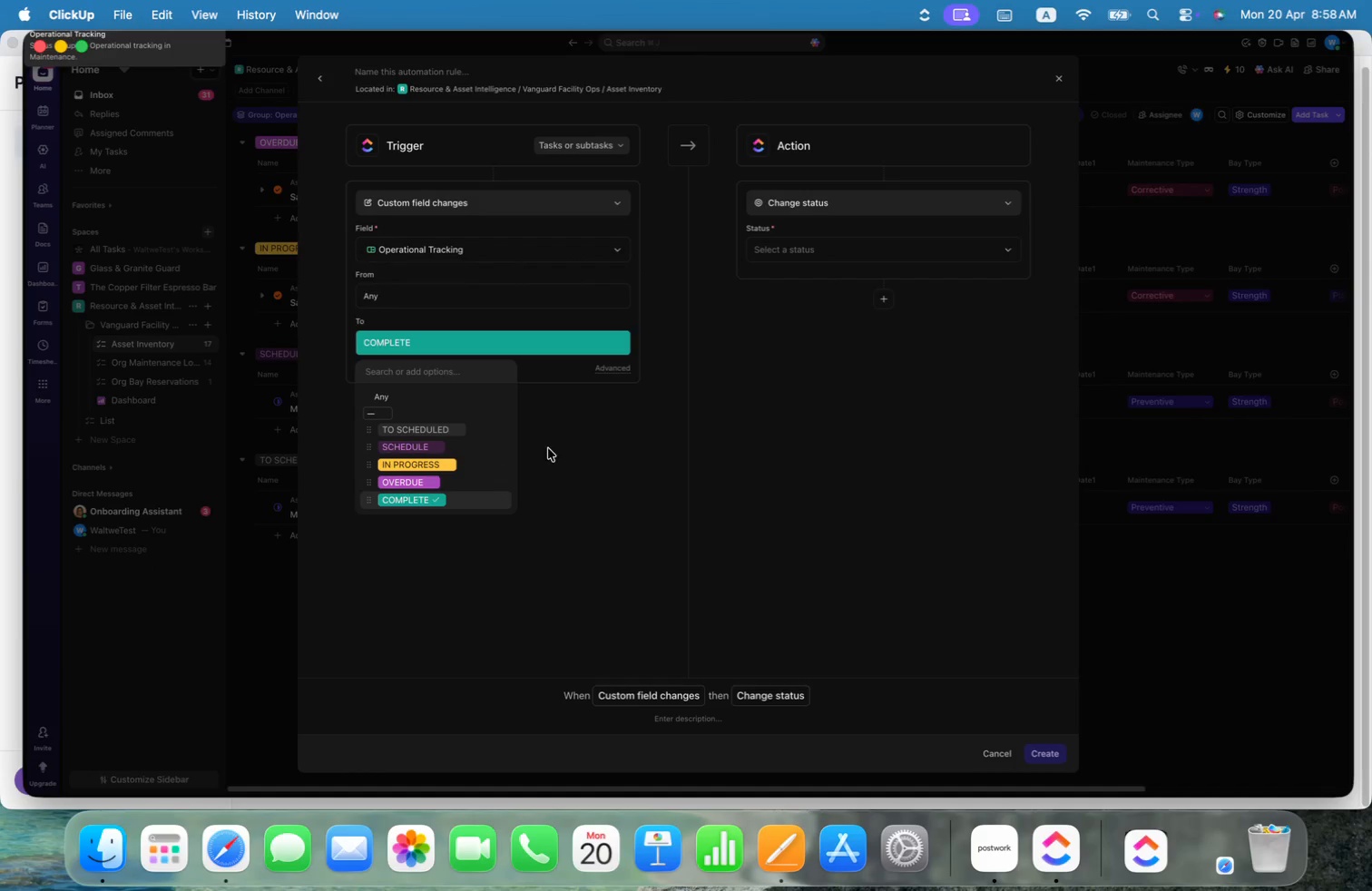 
left_click([602, 443])
 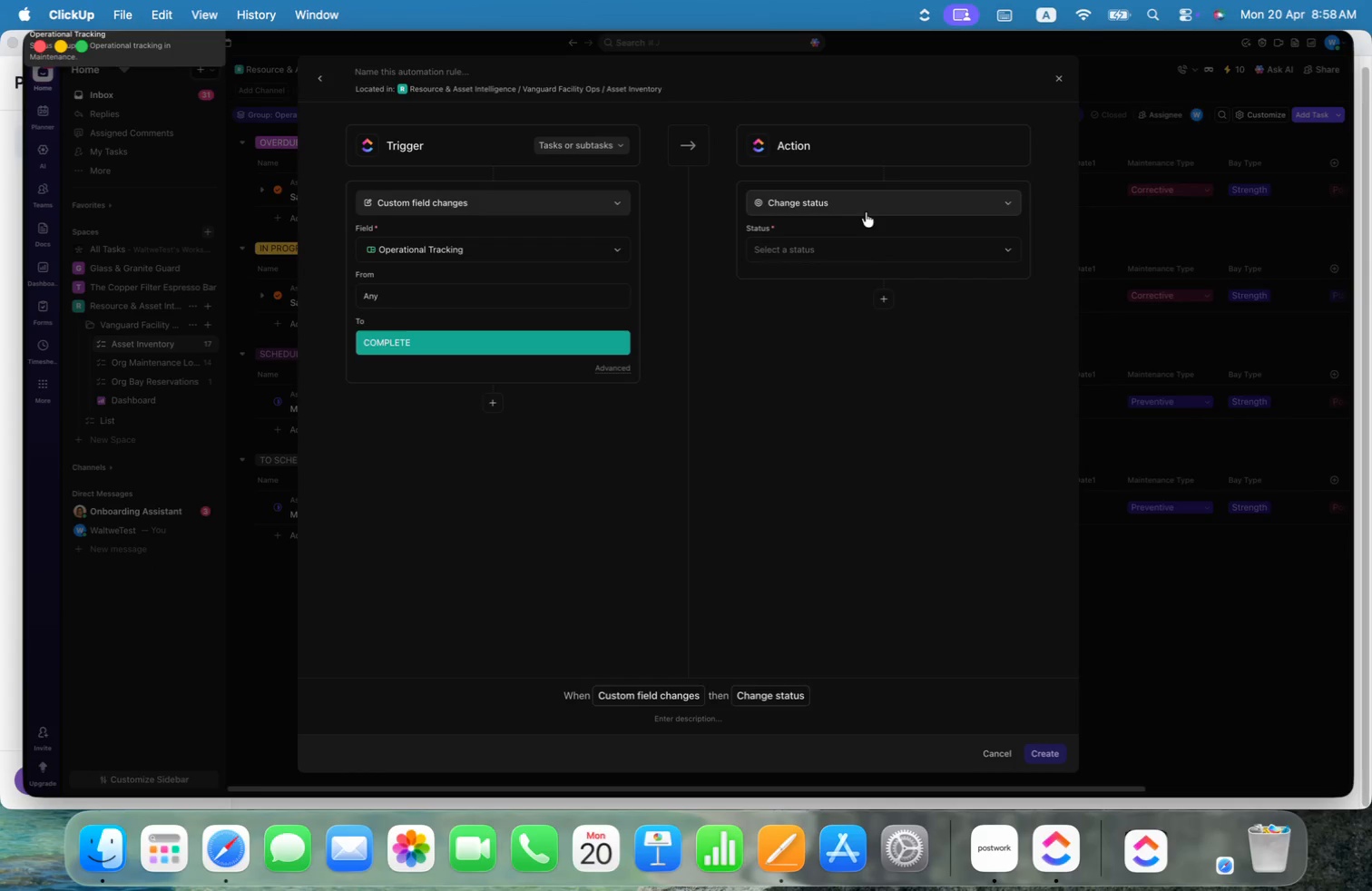 
left_click([865, 203])
 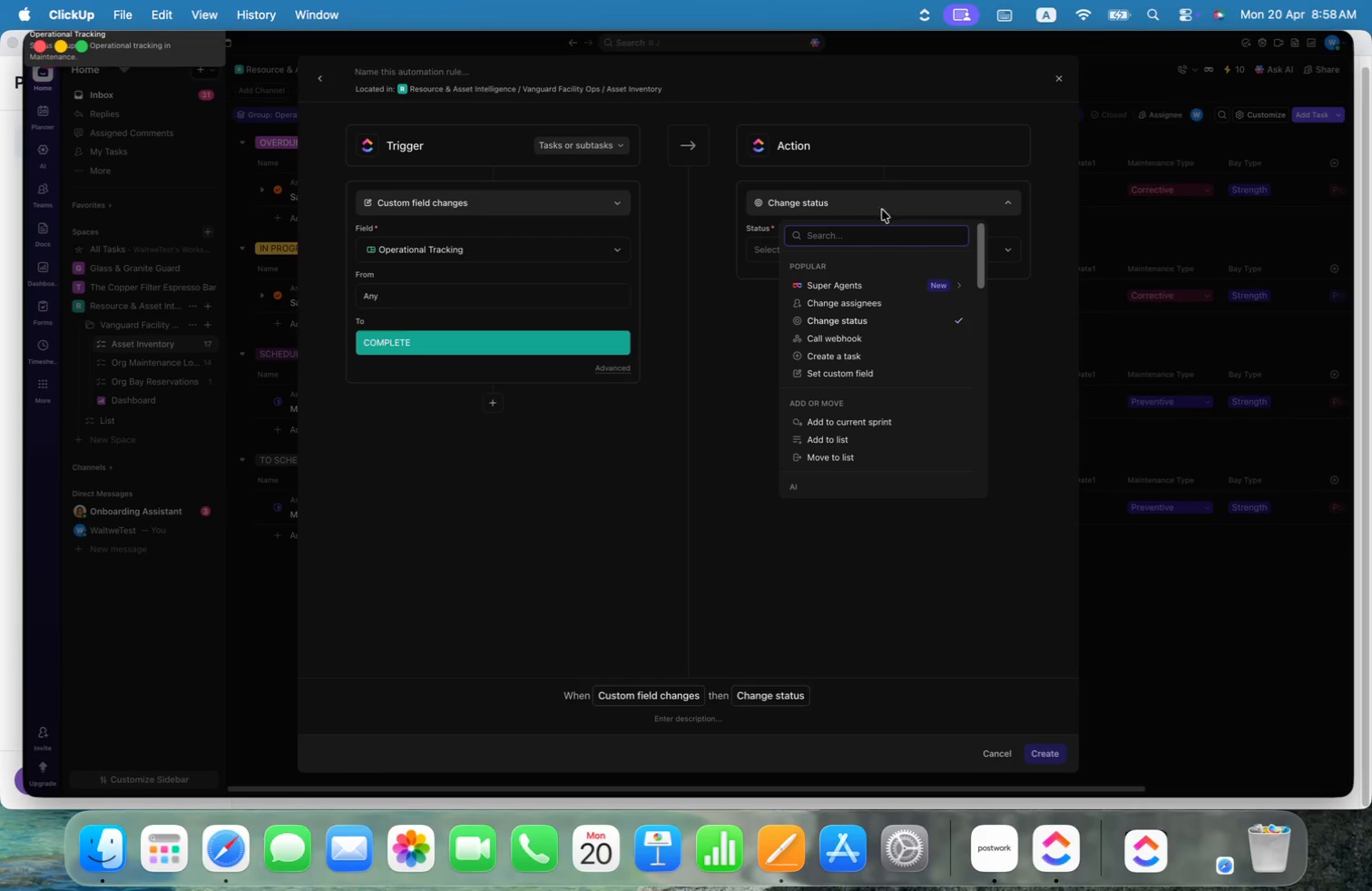 
left_click([1052, 350])
 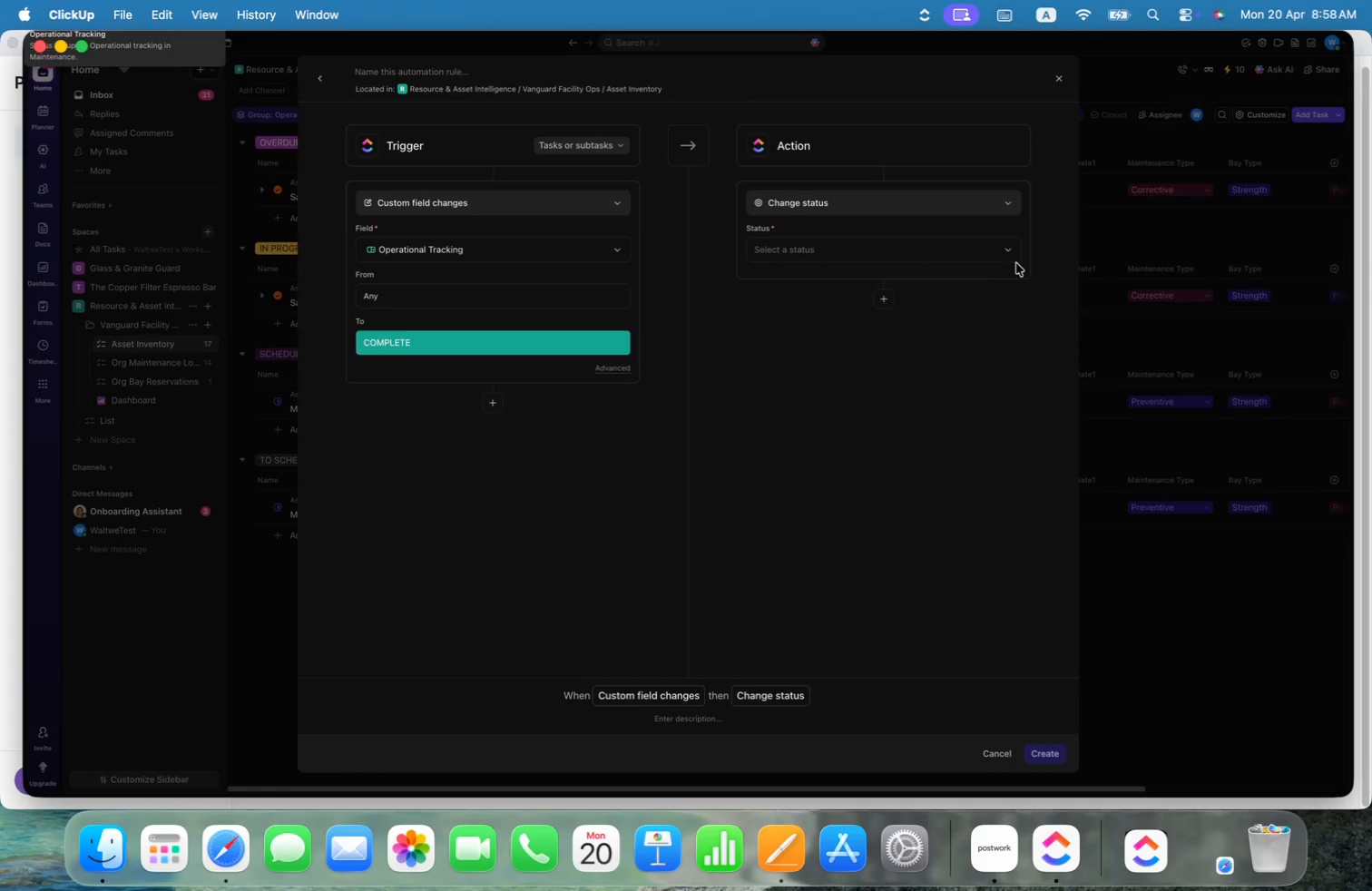 
left_click([1000, 251])
 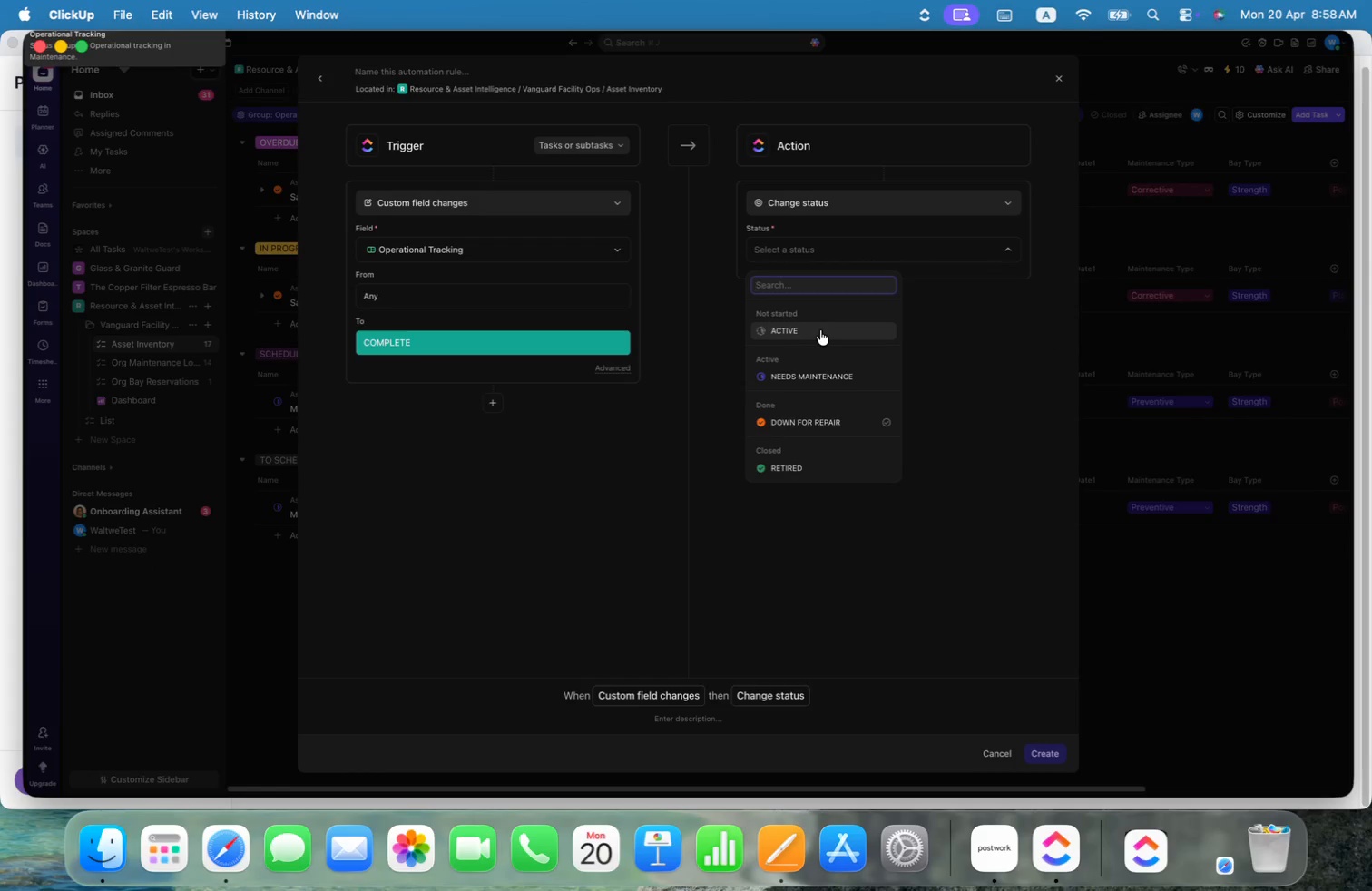 
wait(6.13)
 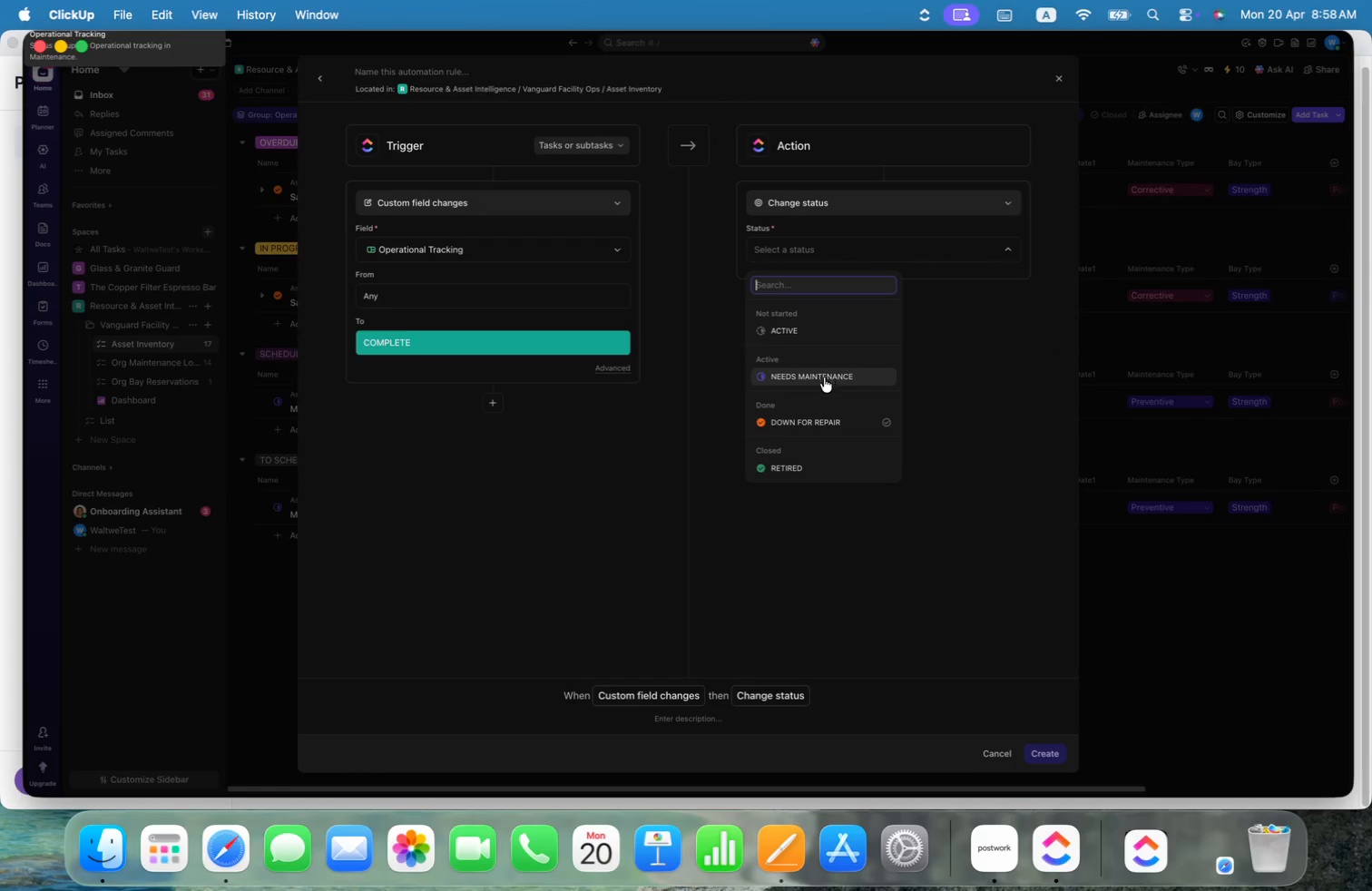 
left_click([820, 330])
 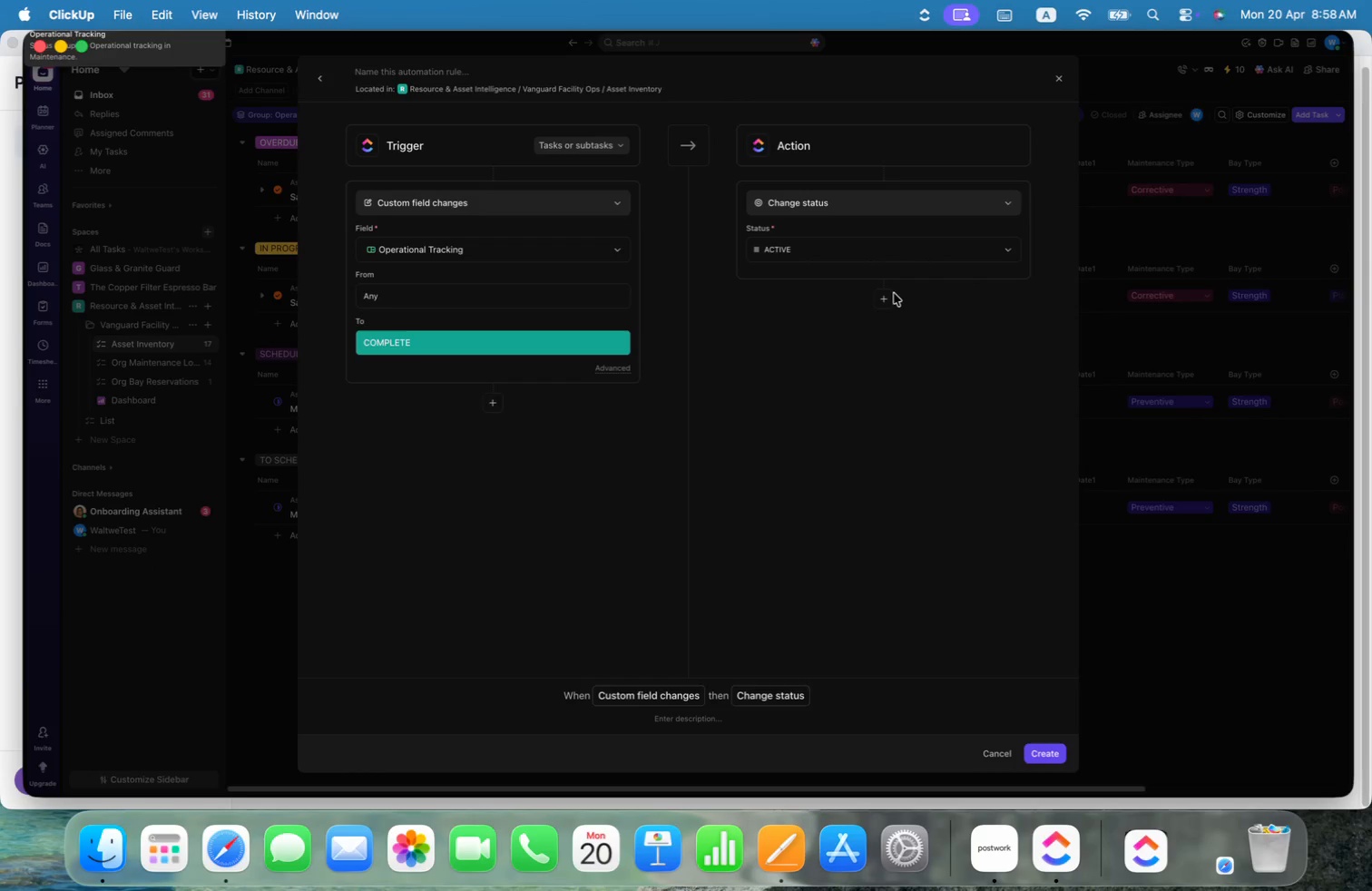 
left_click([887, 302])
 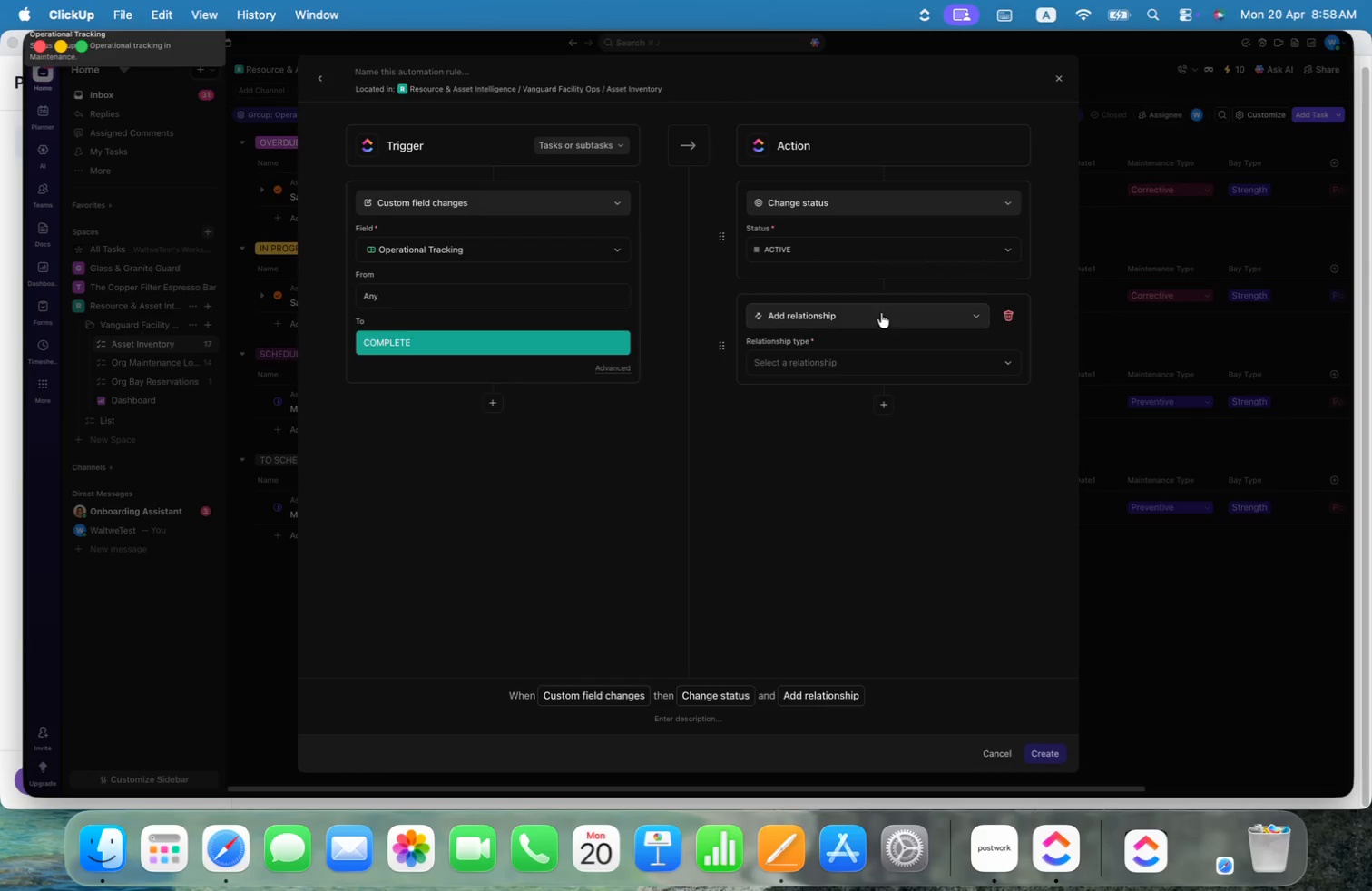 
left_click([881, 315])
 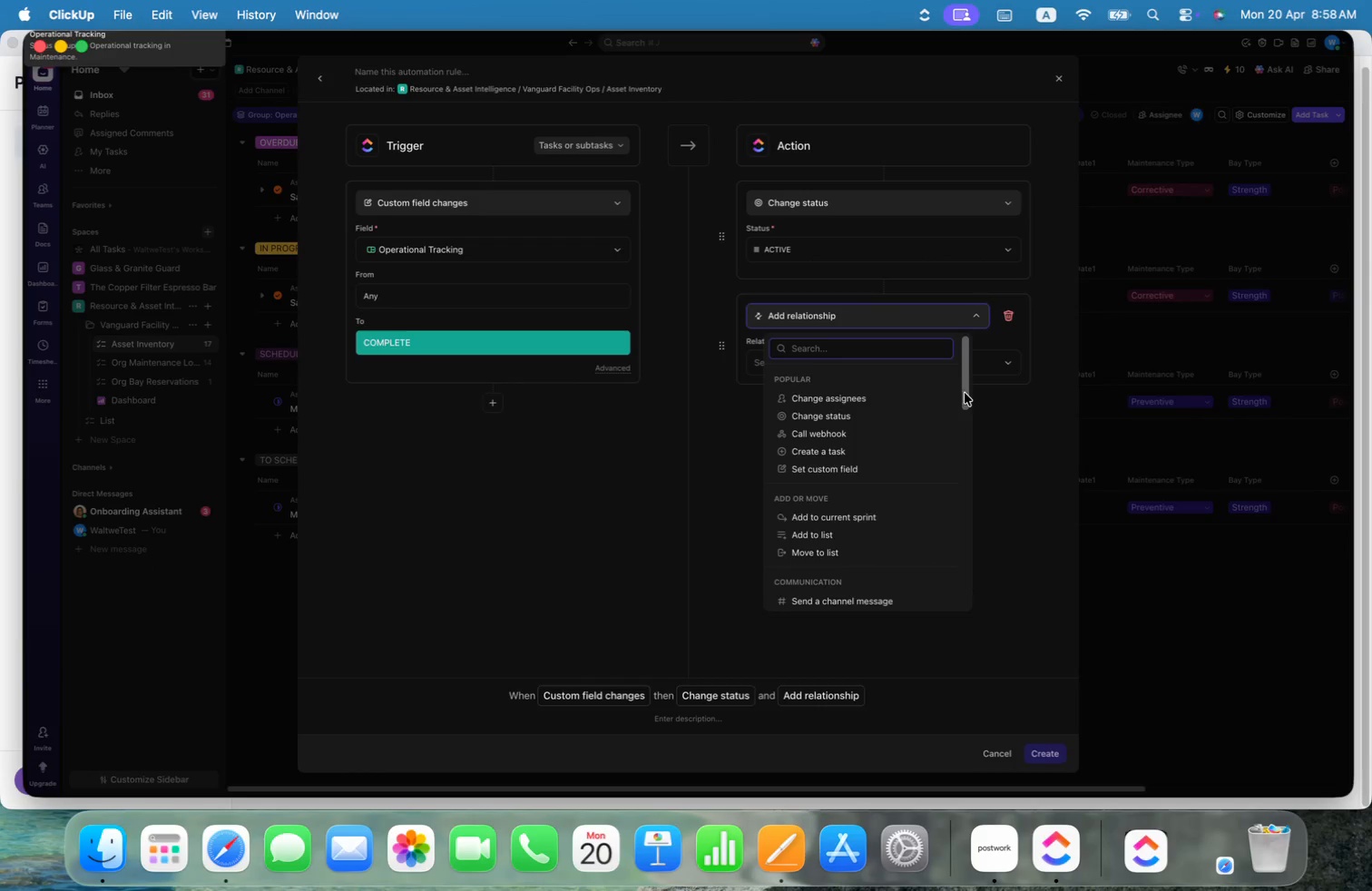 
left_click([845, 468])
 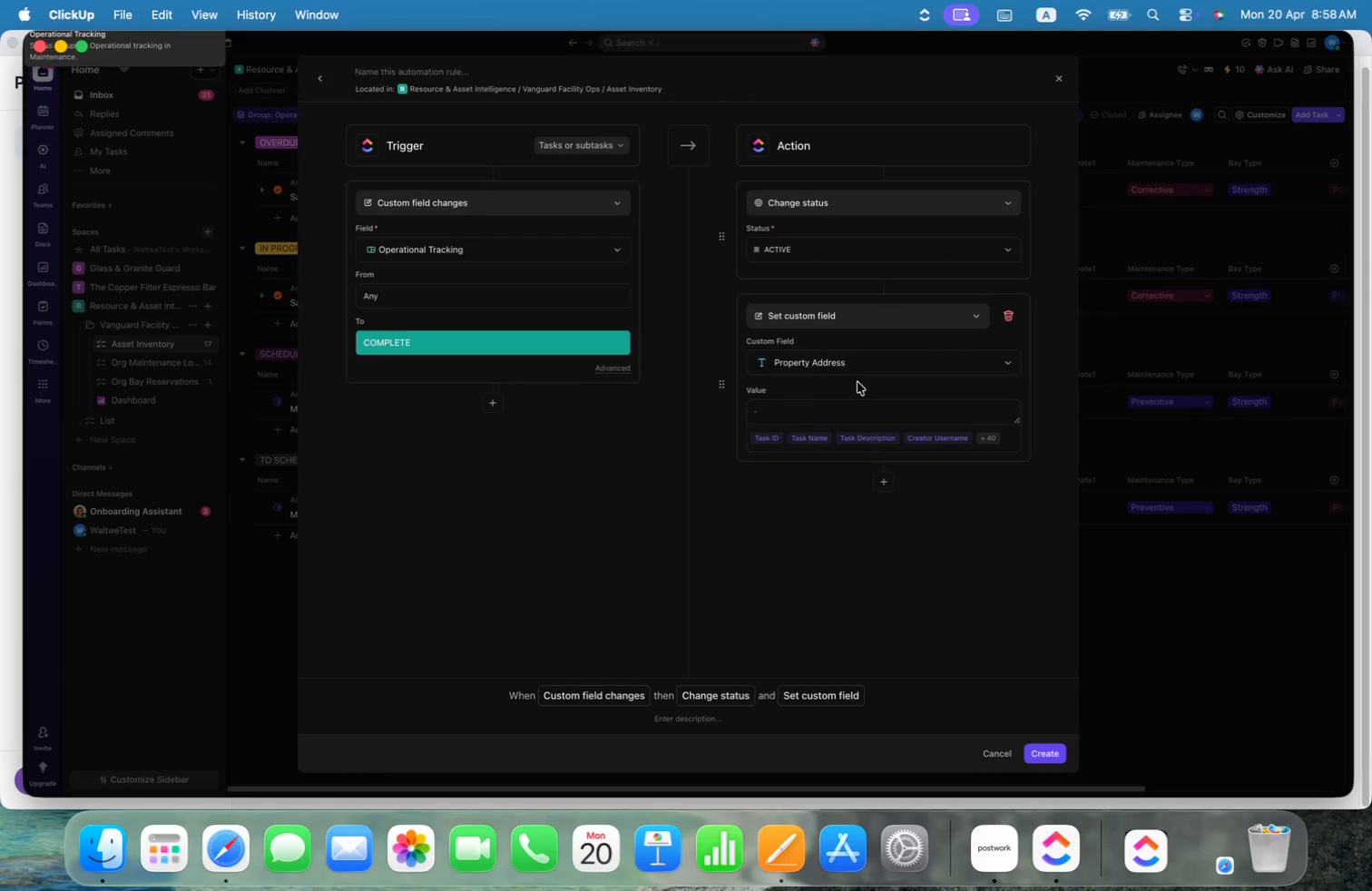 
left_click([868, 363])
 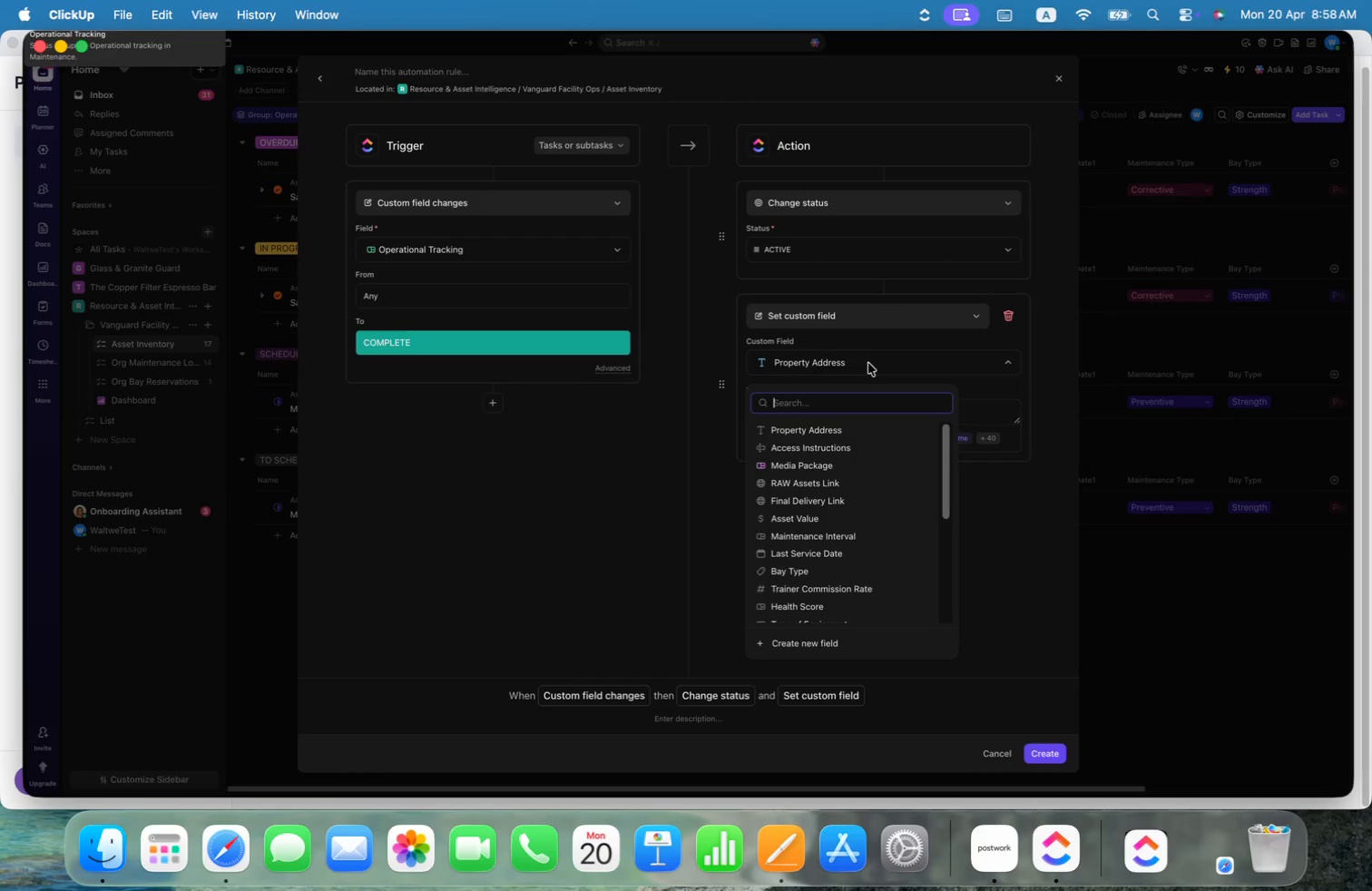 
type(da)
 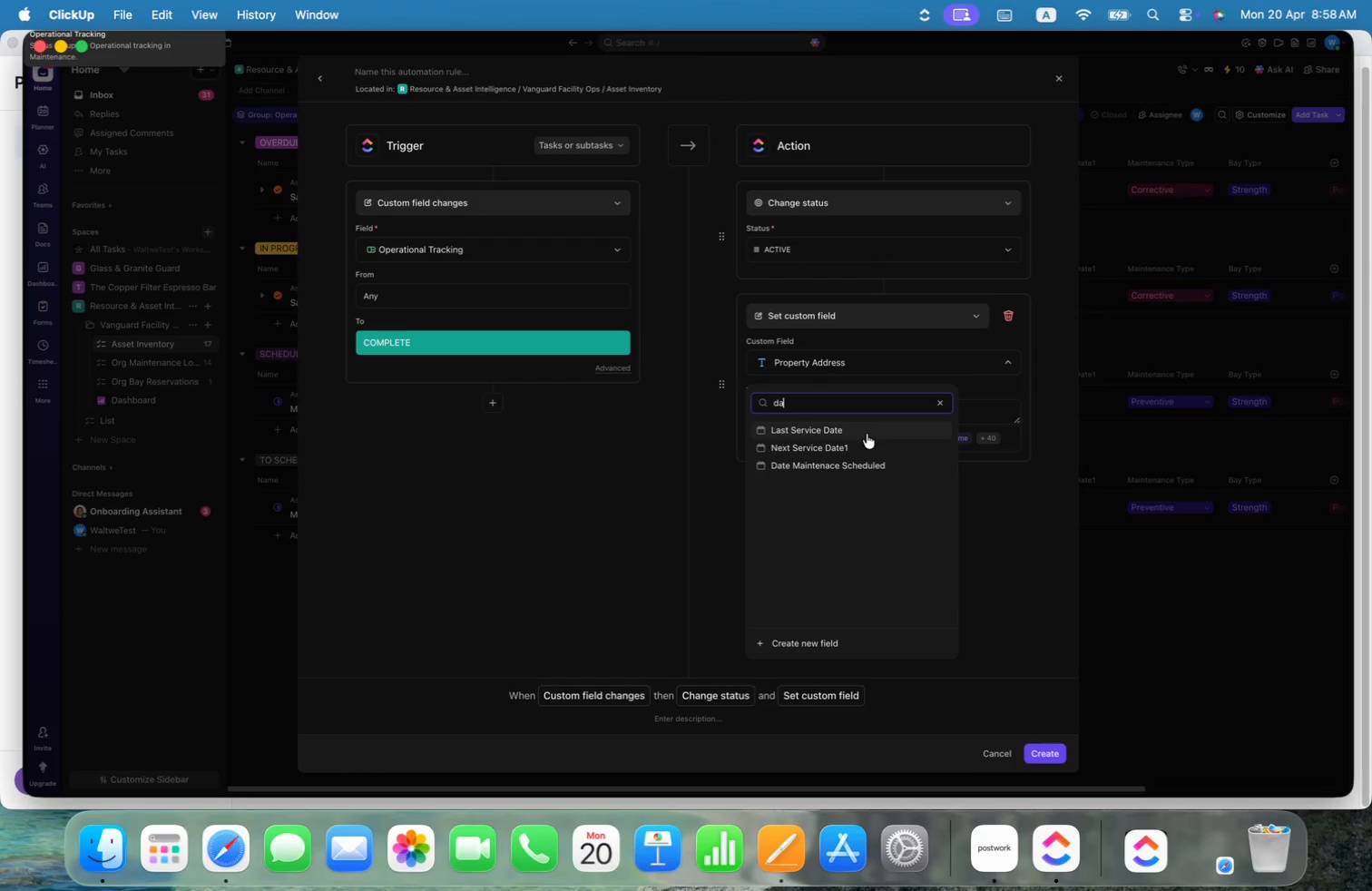 
left_click([818, 429])
 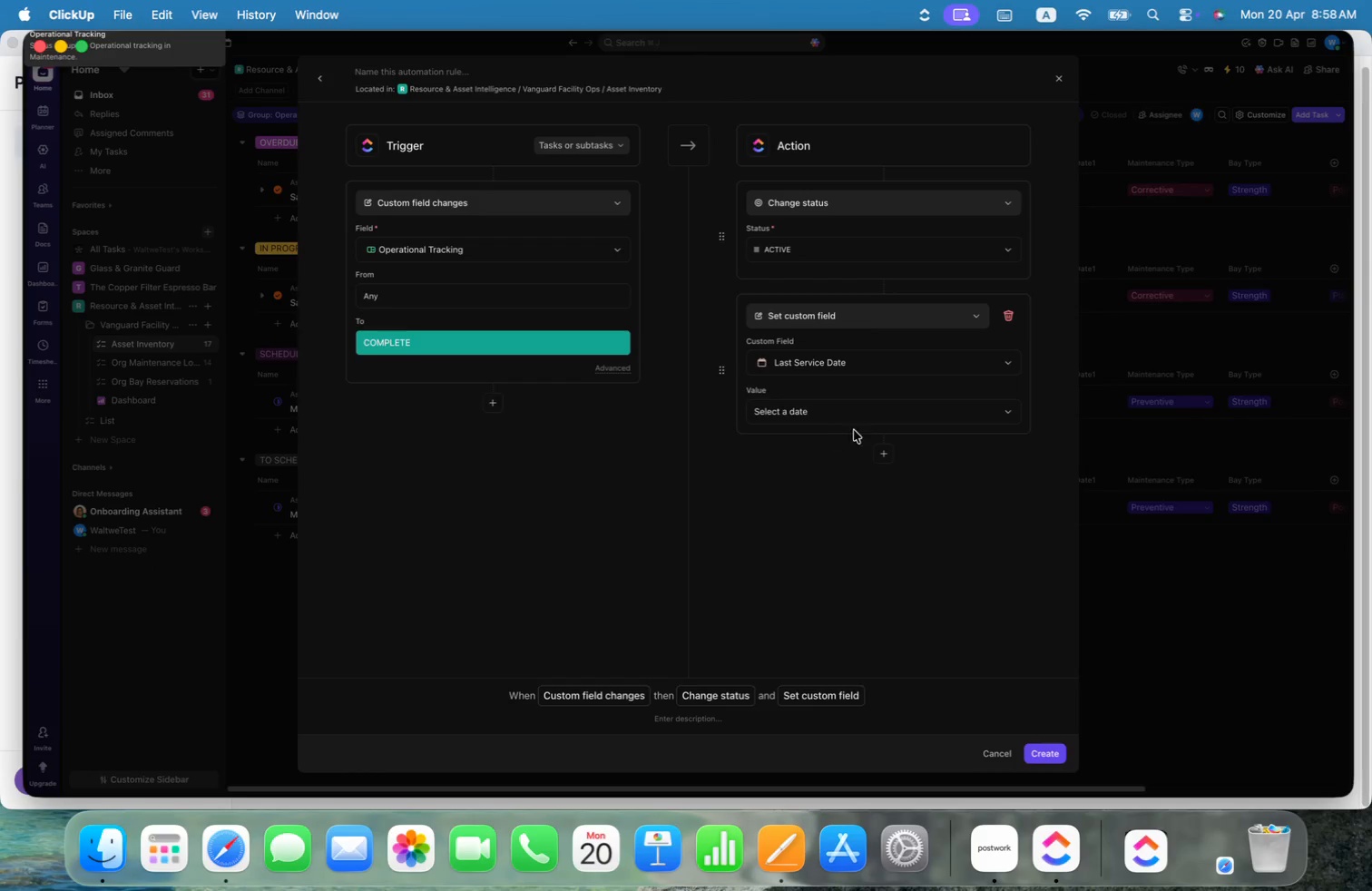 
left_click([868, 420])
 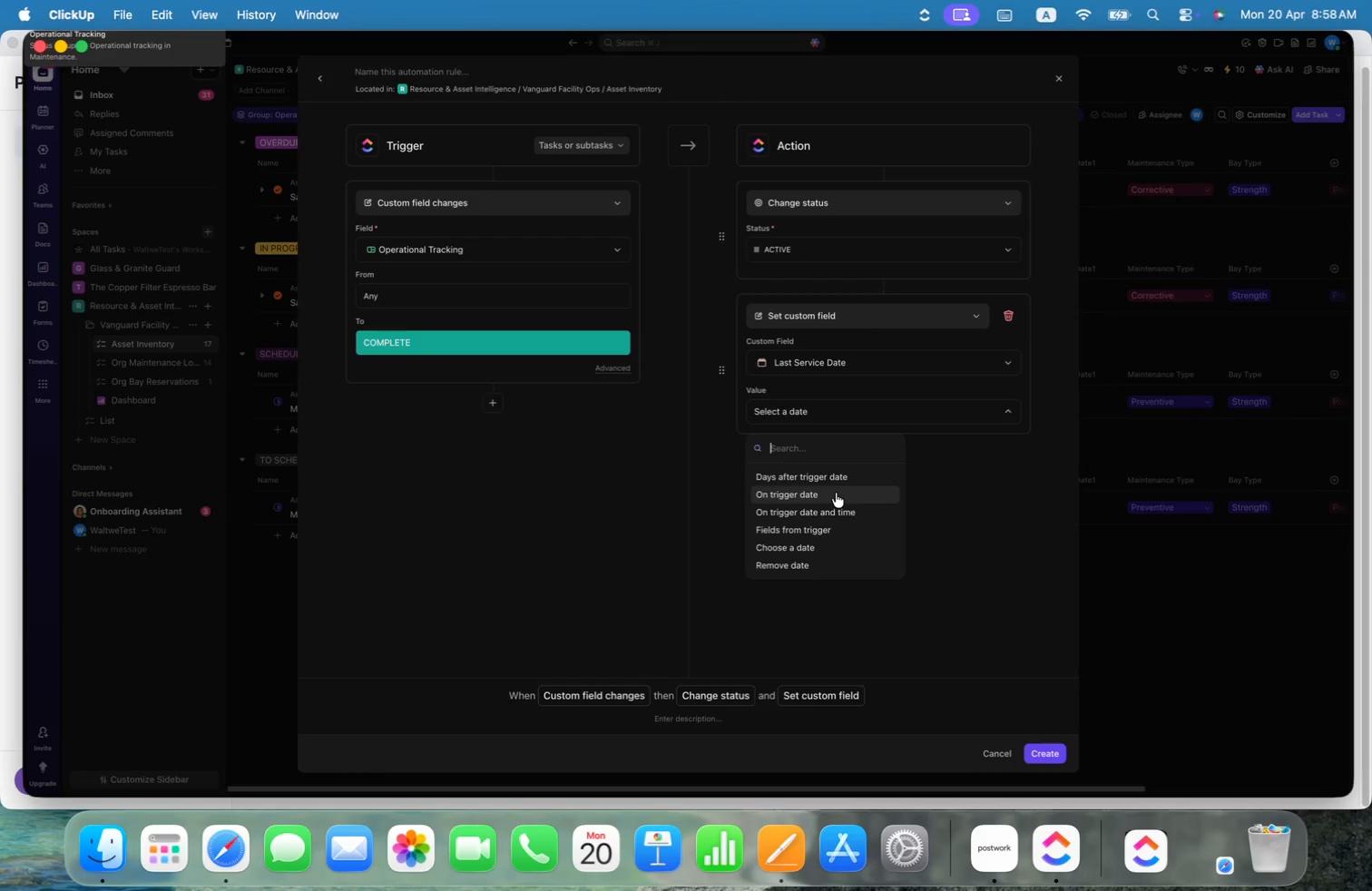 
left_click([836, 493])
 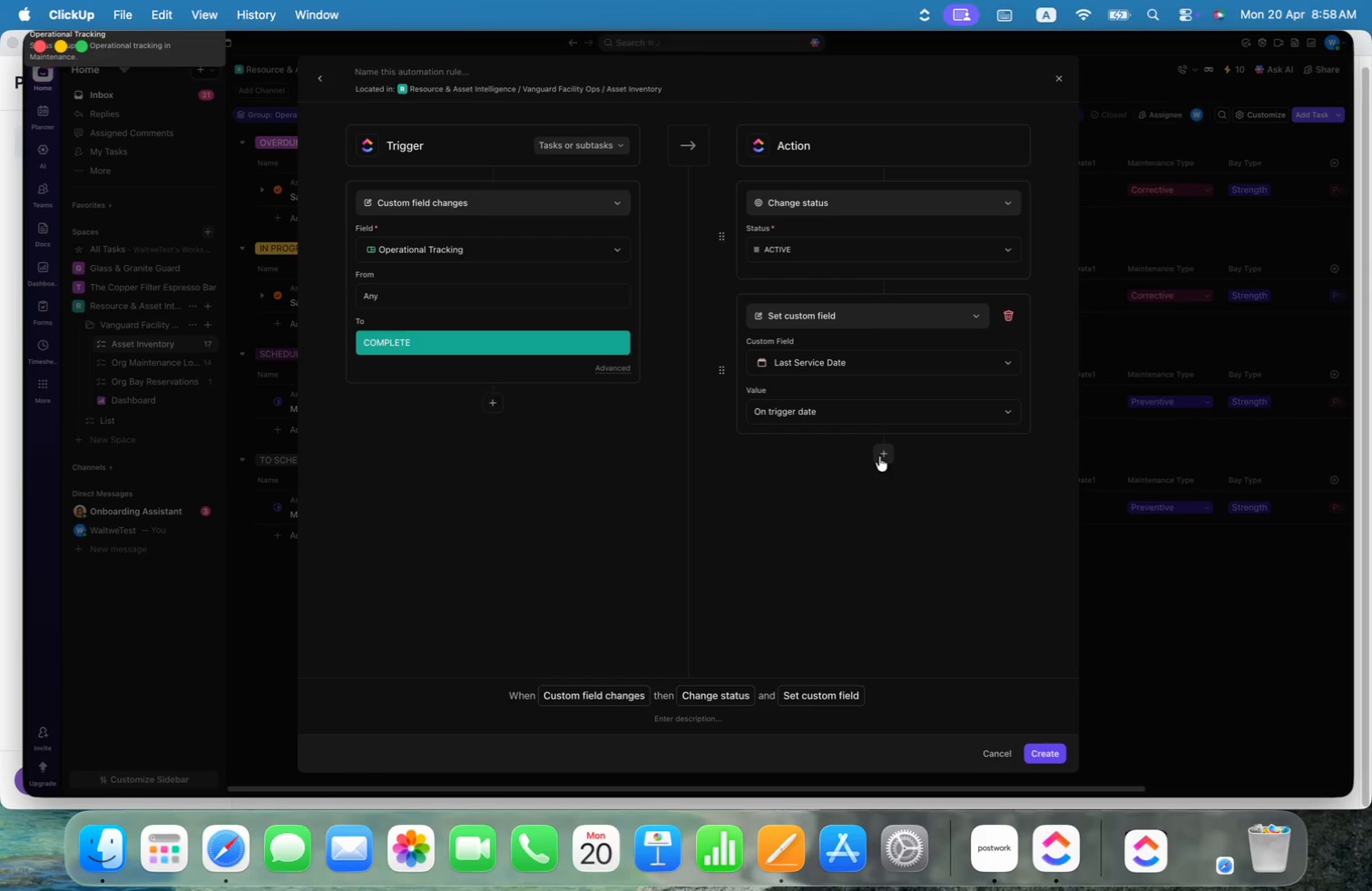 
left_click([887, 452])
 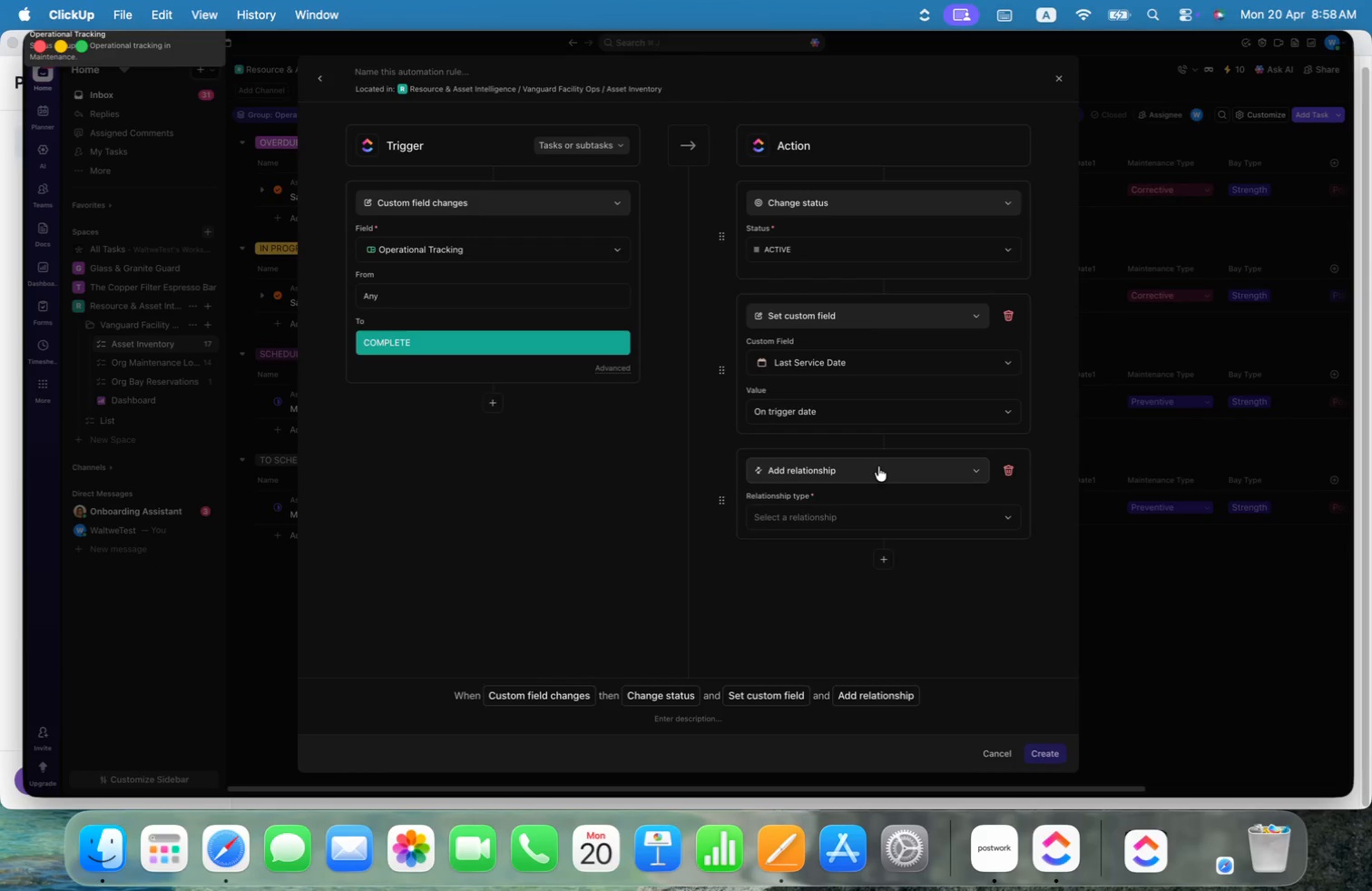 
left_click([878, 467])
 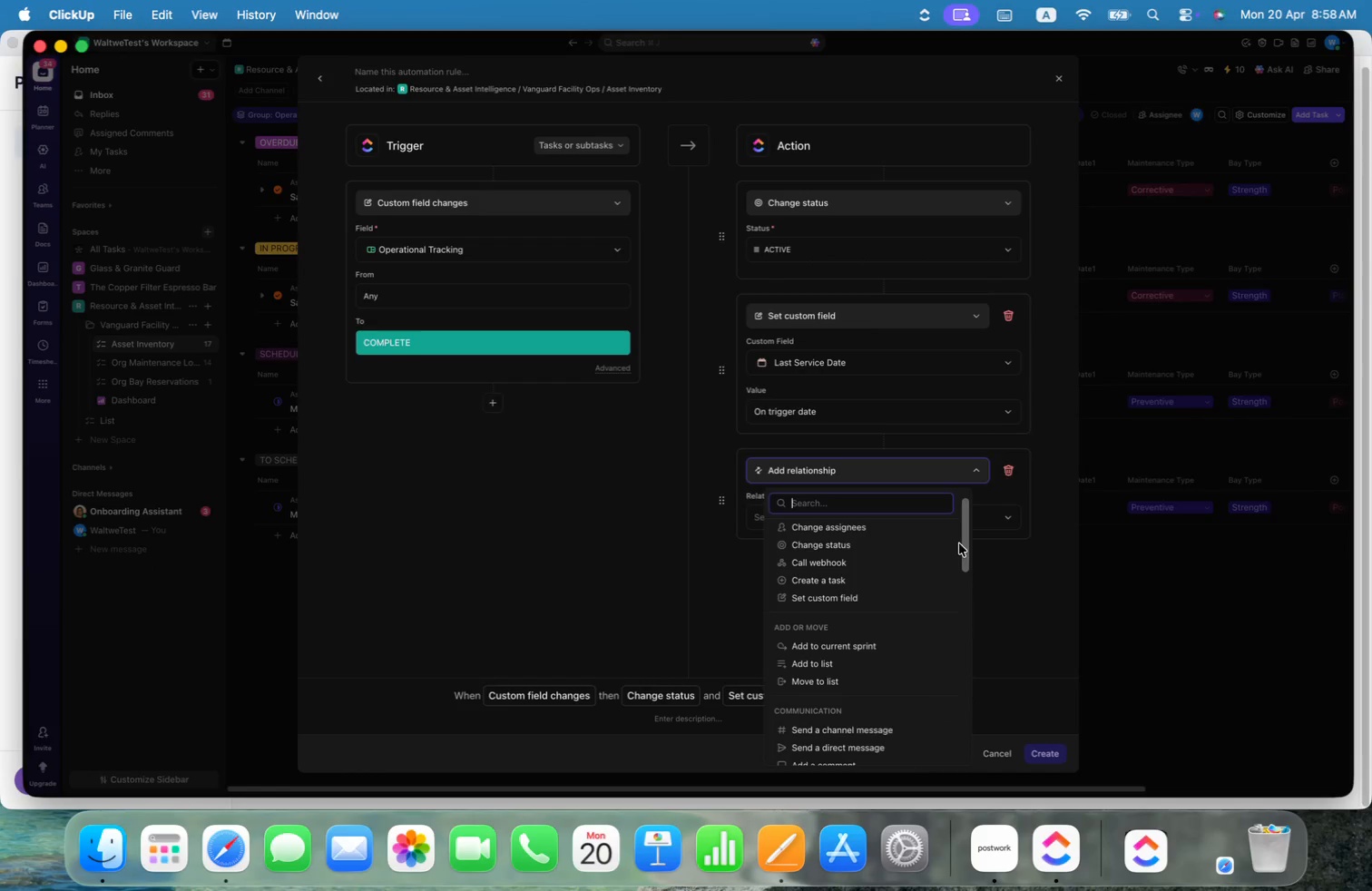 
wait(13.89)
 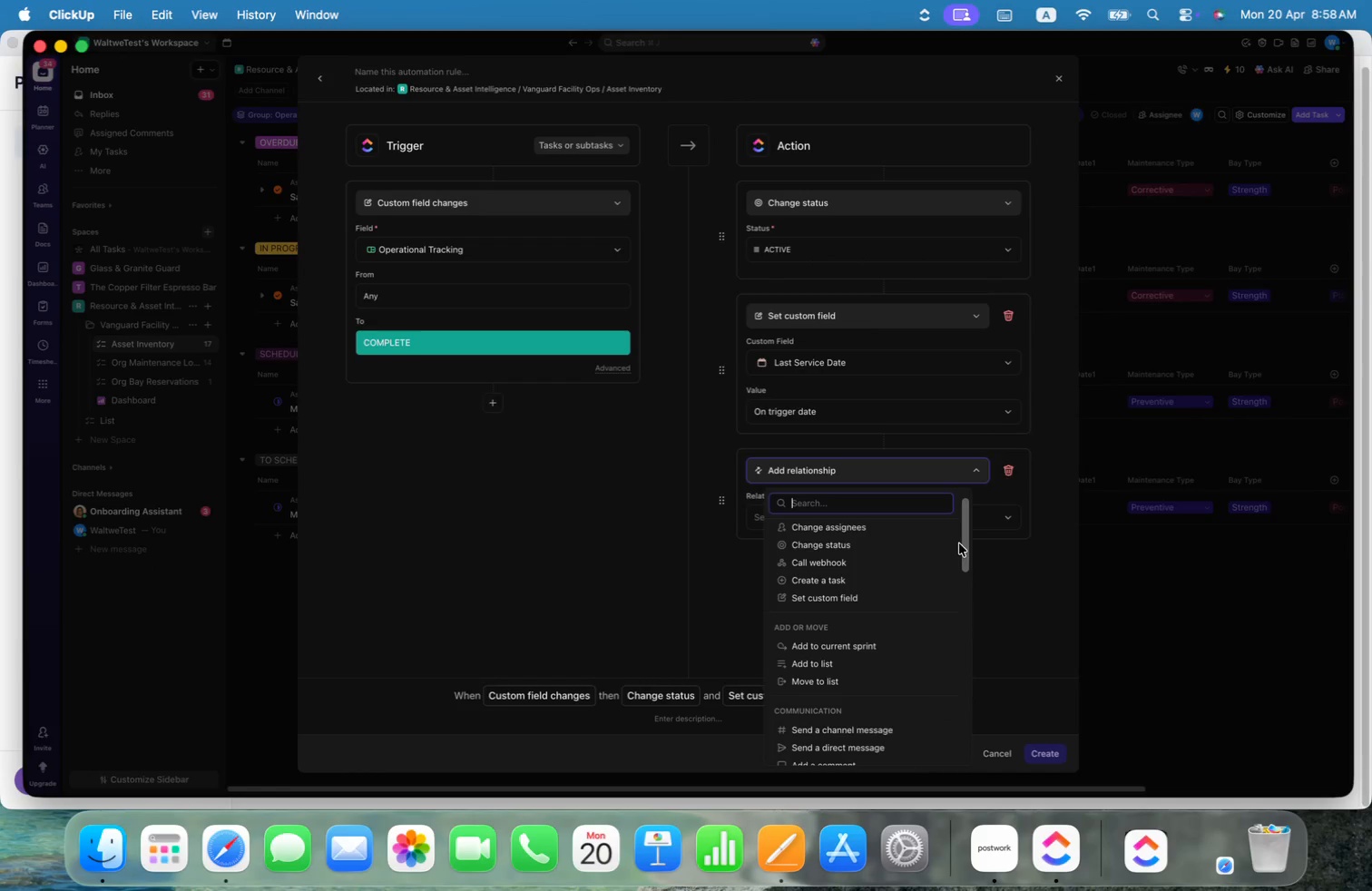 
mouse_move([960, 631])
 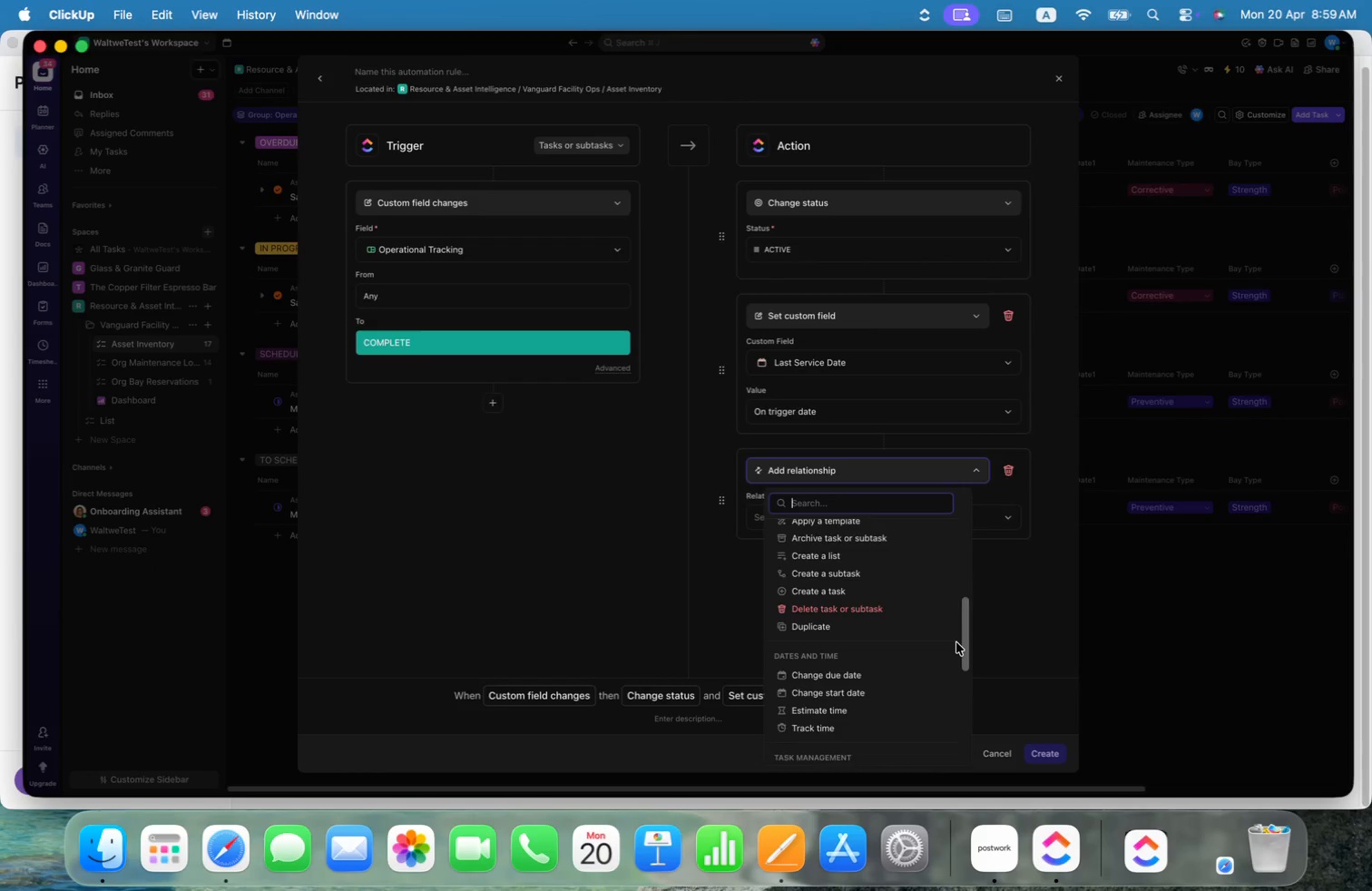 
mouse_move([953, 650])
 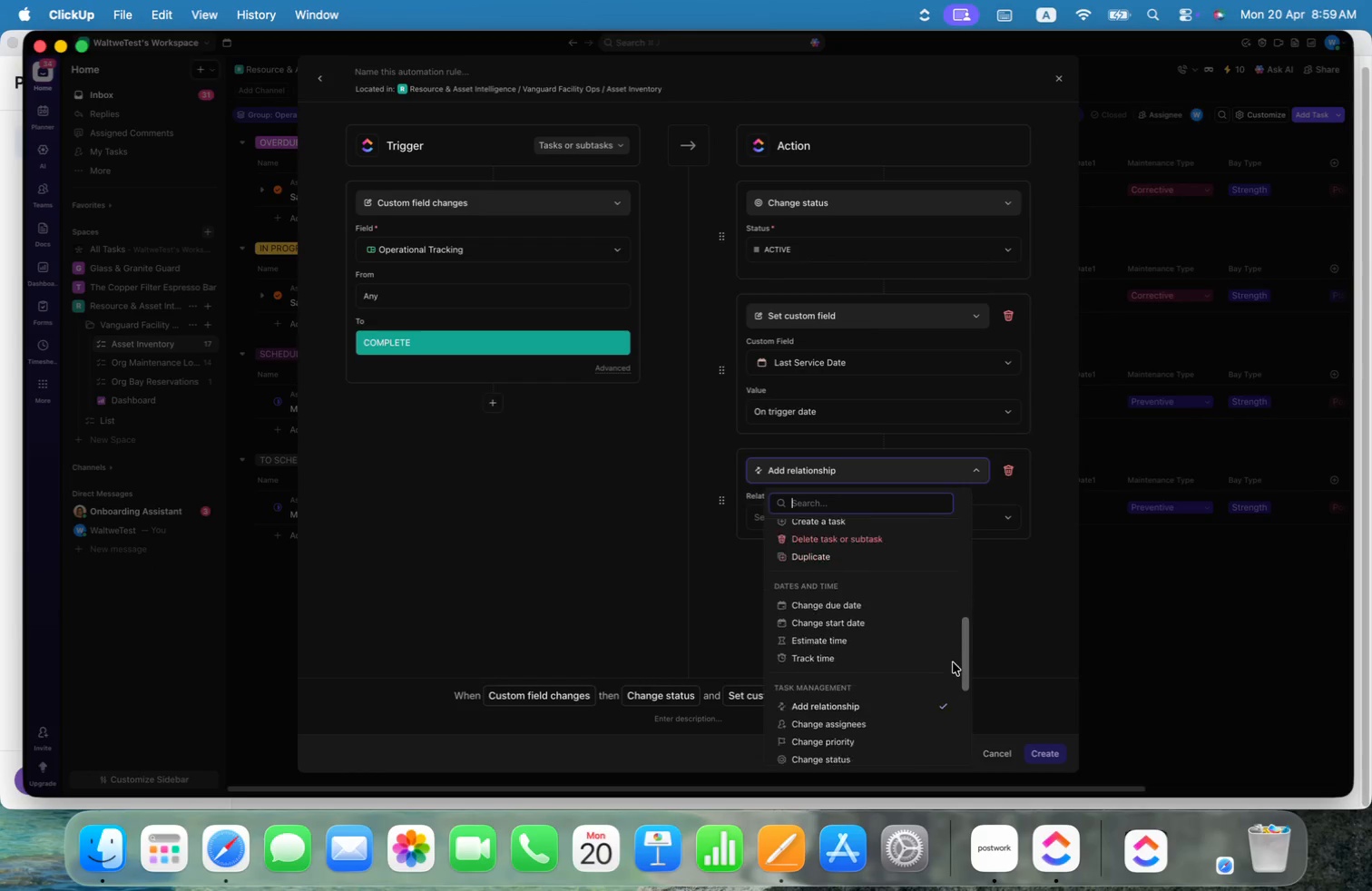 
mouse_move([956, 688])
 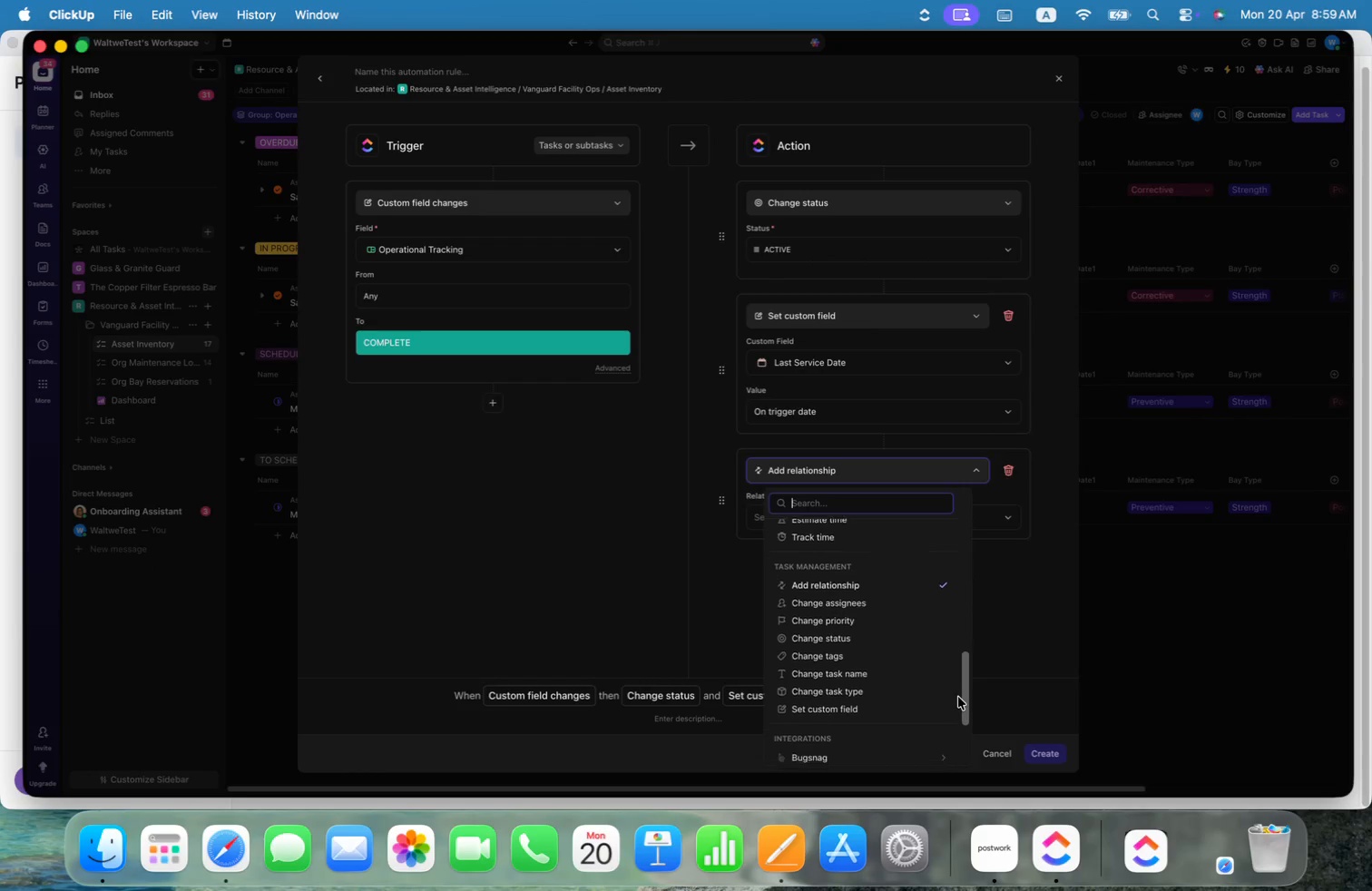 
mouse_move([959, 707])
 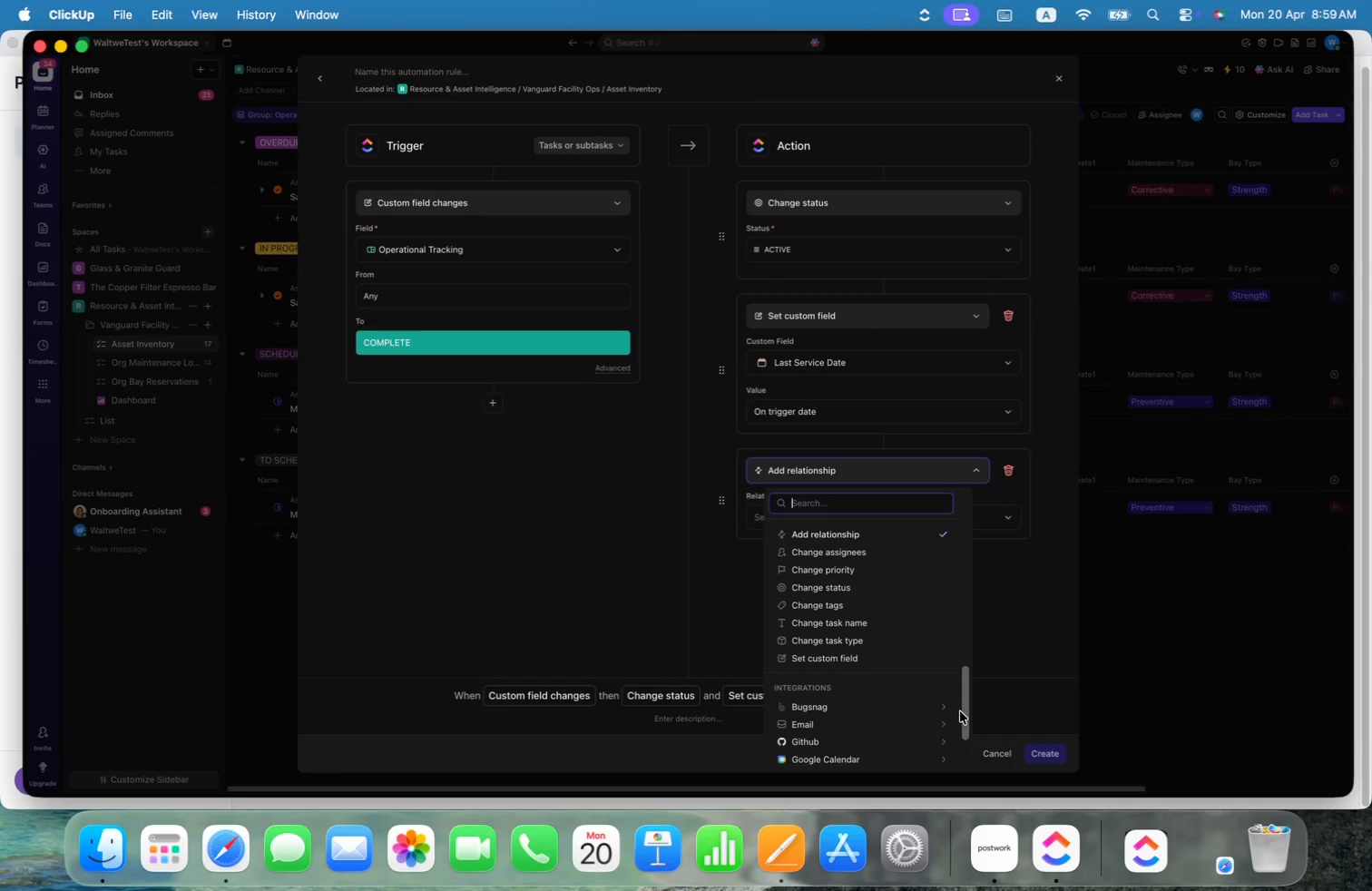 
mouse_move([964, 726])
 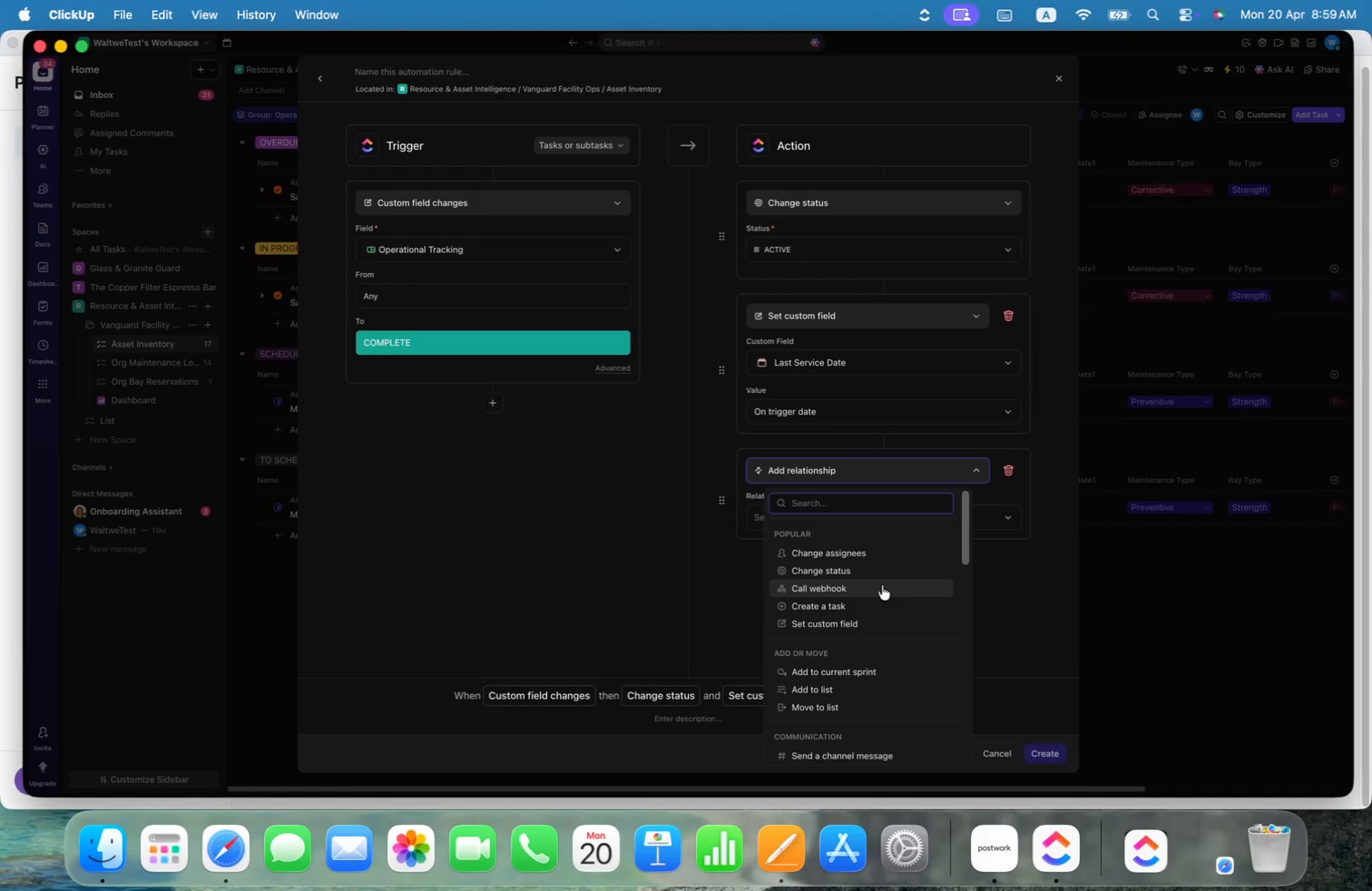 
wait(19.15)
 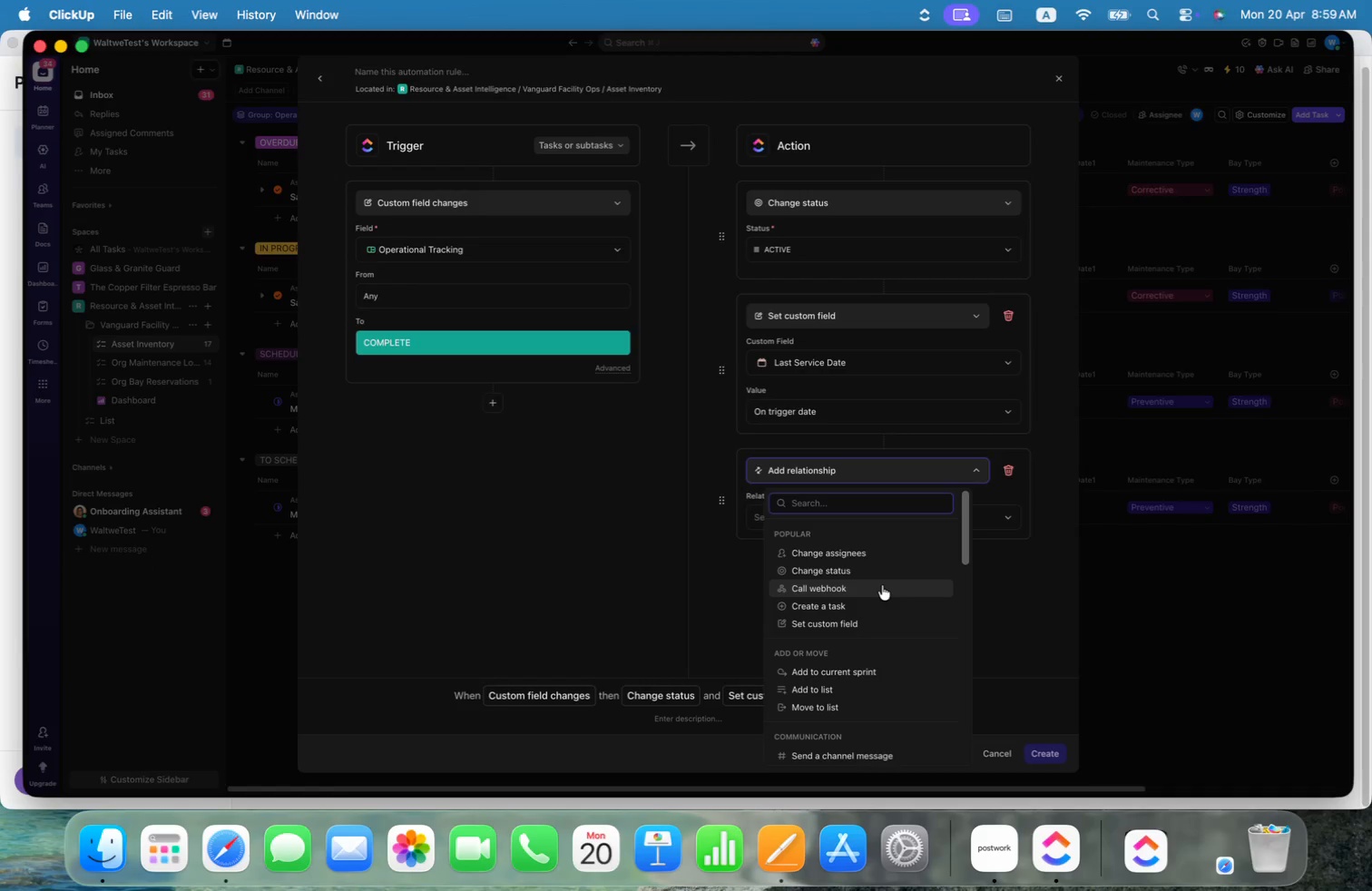 
left_click([879, 622])
 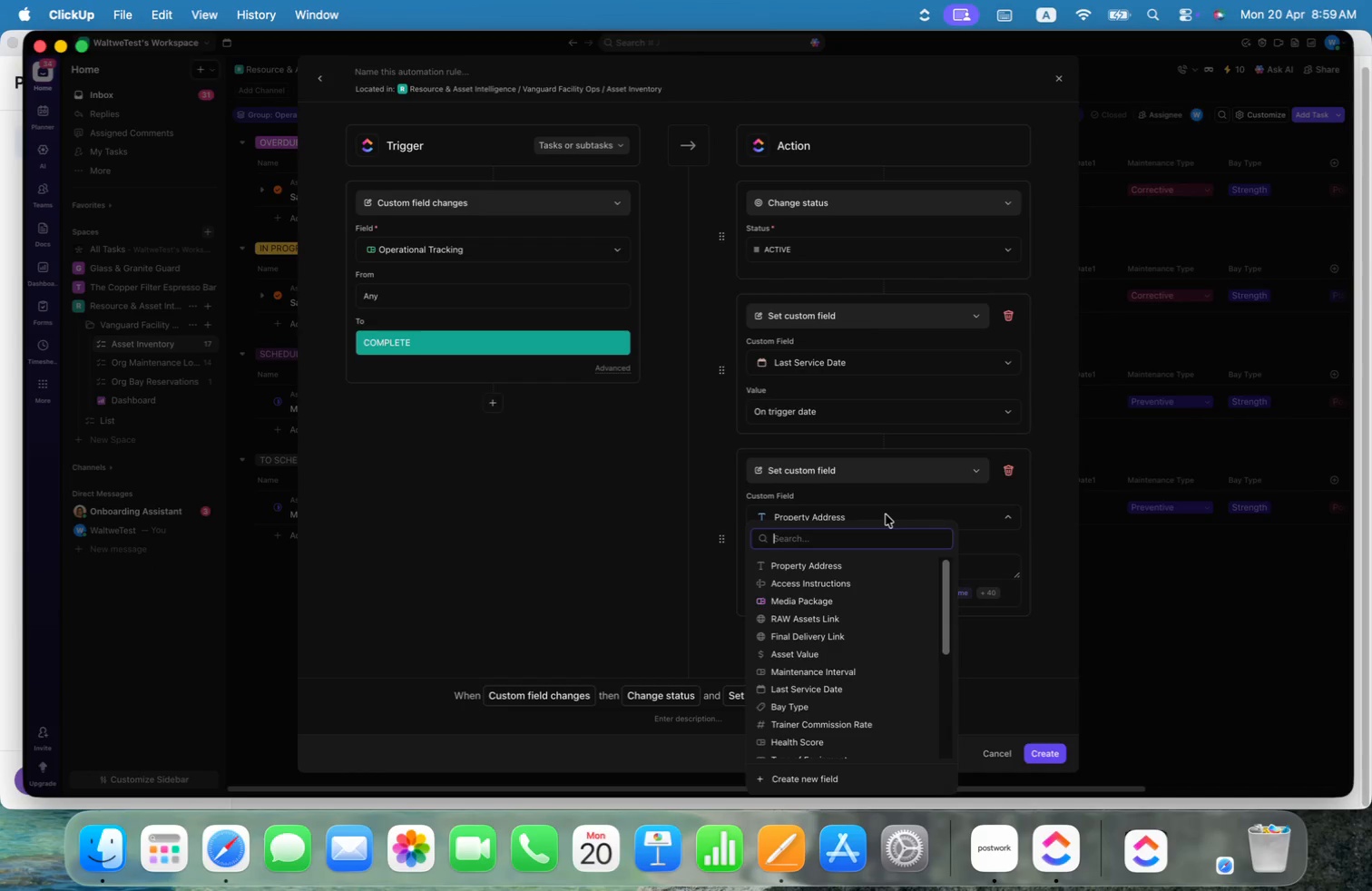 
type(dat)
 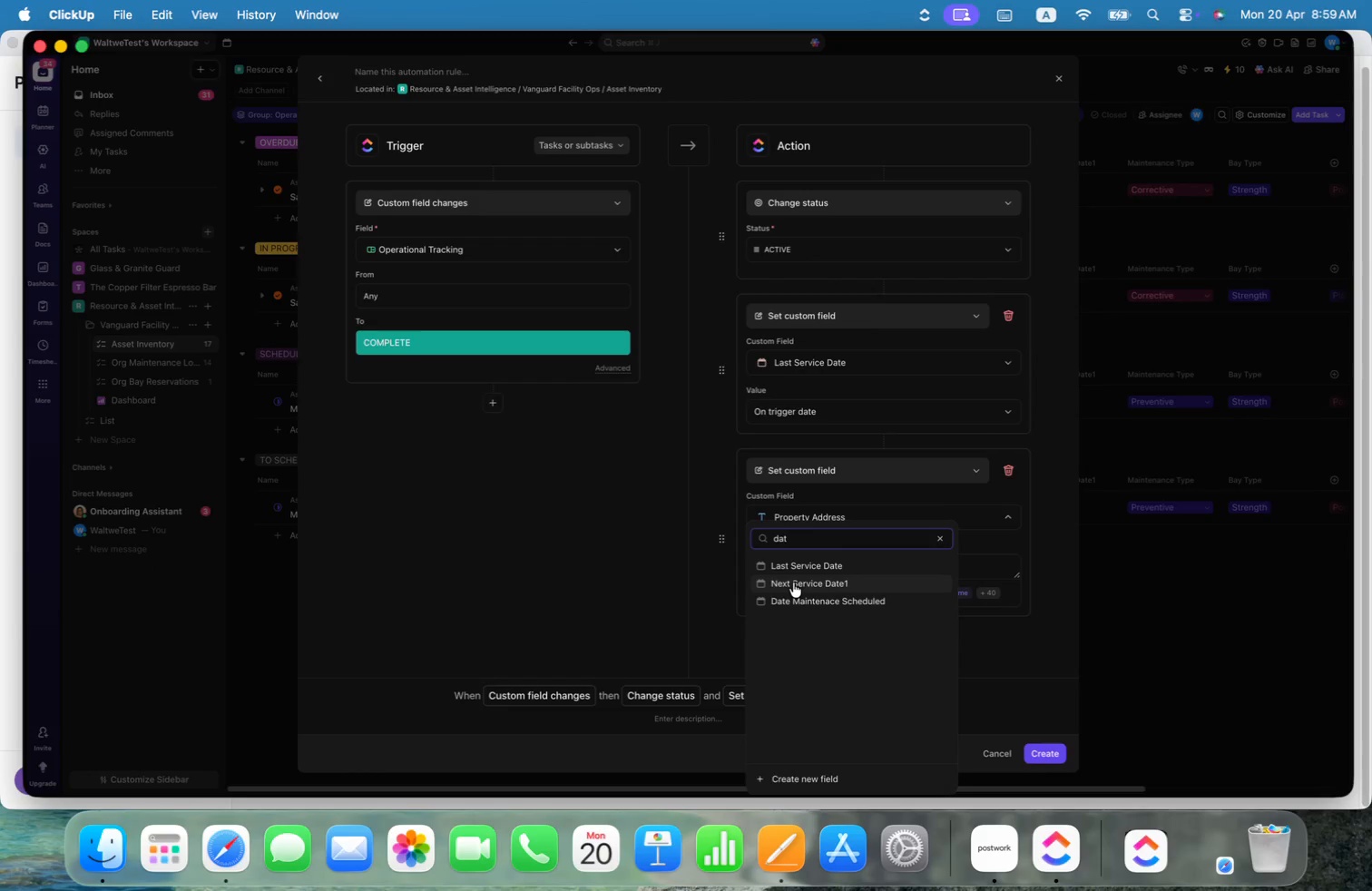 
left_click([793, 583])
 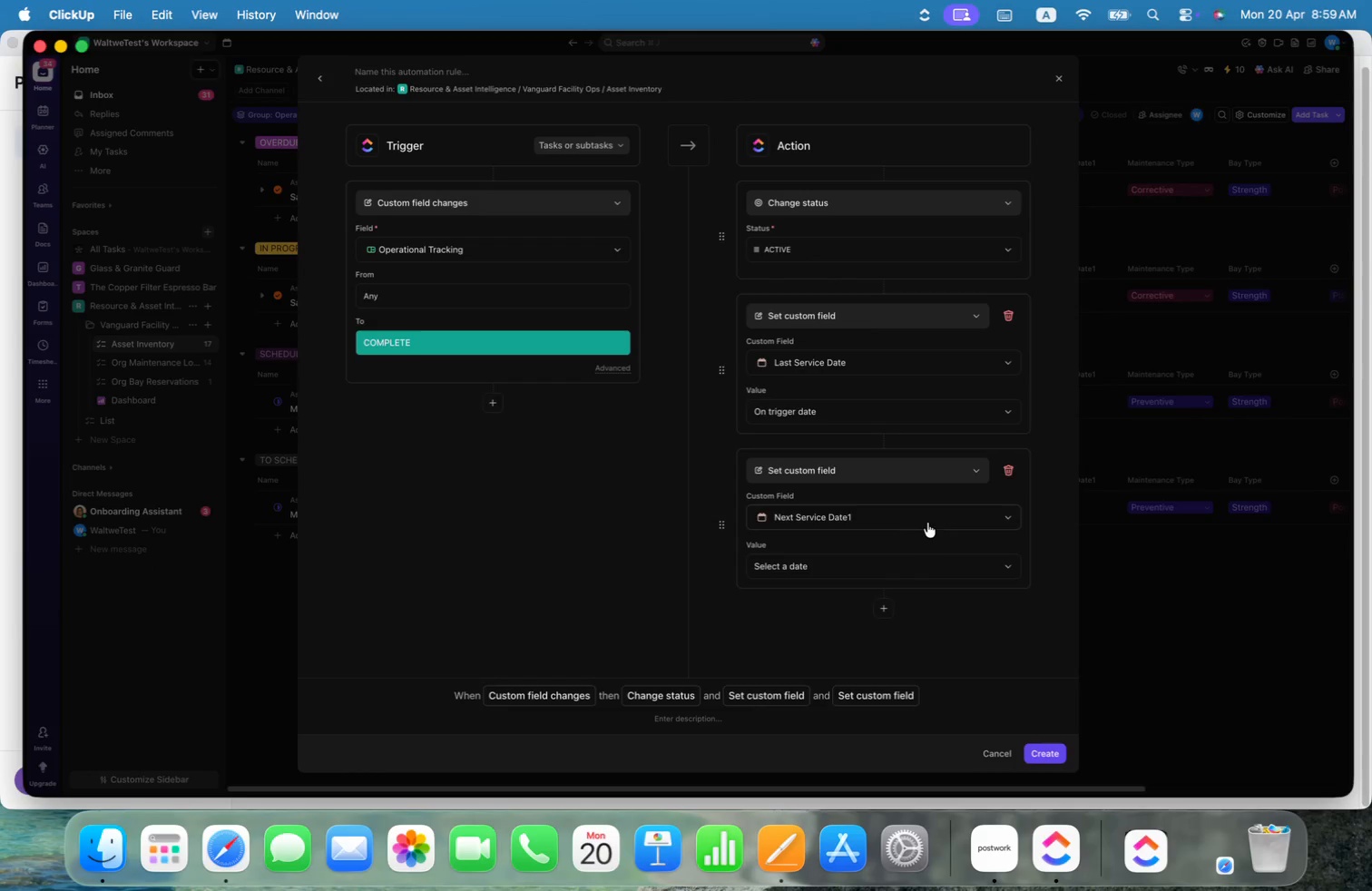 
left_click([936, 563])
 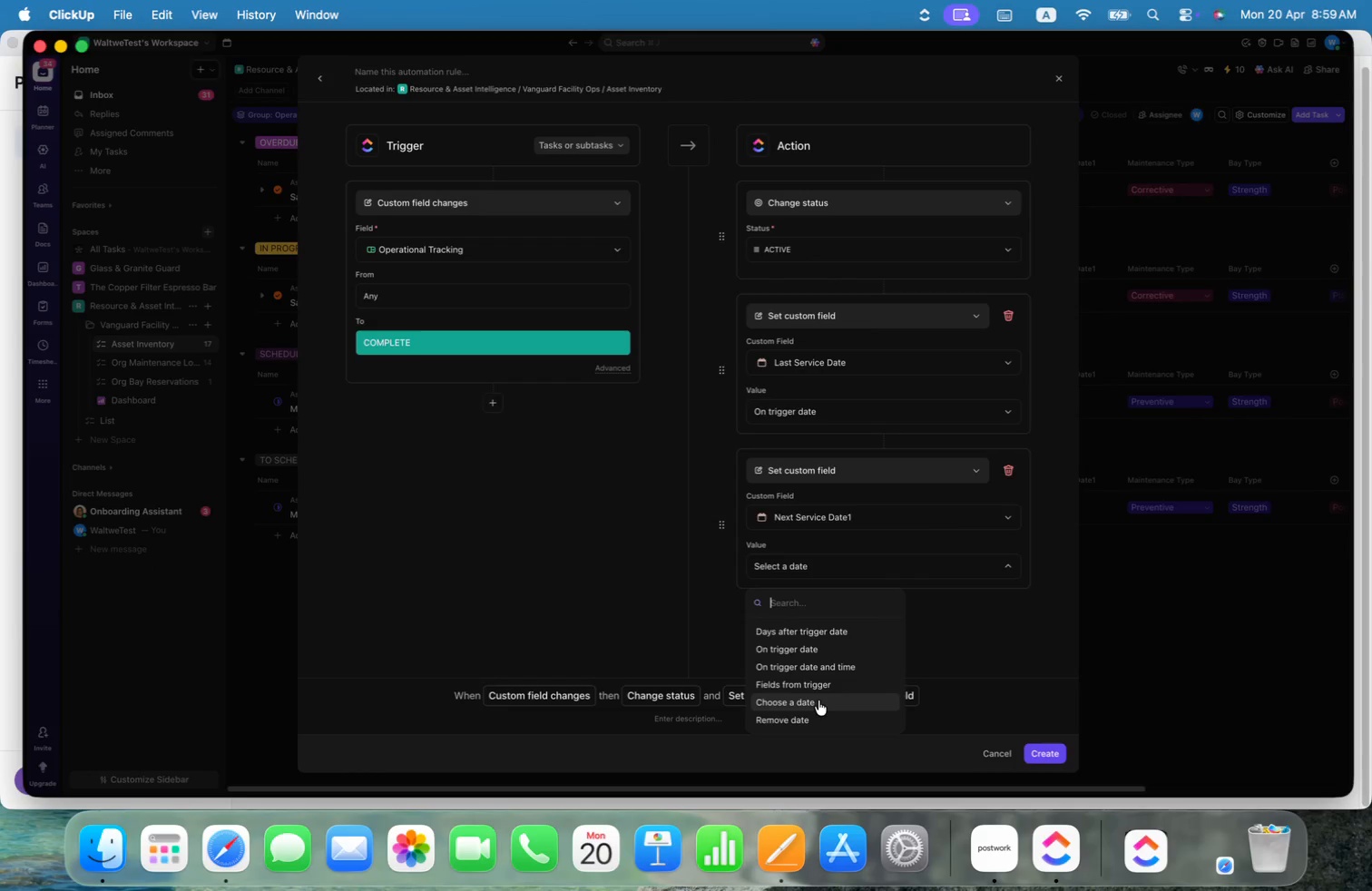 
wait(8.47)
 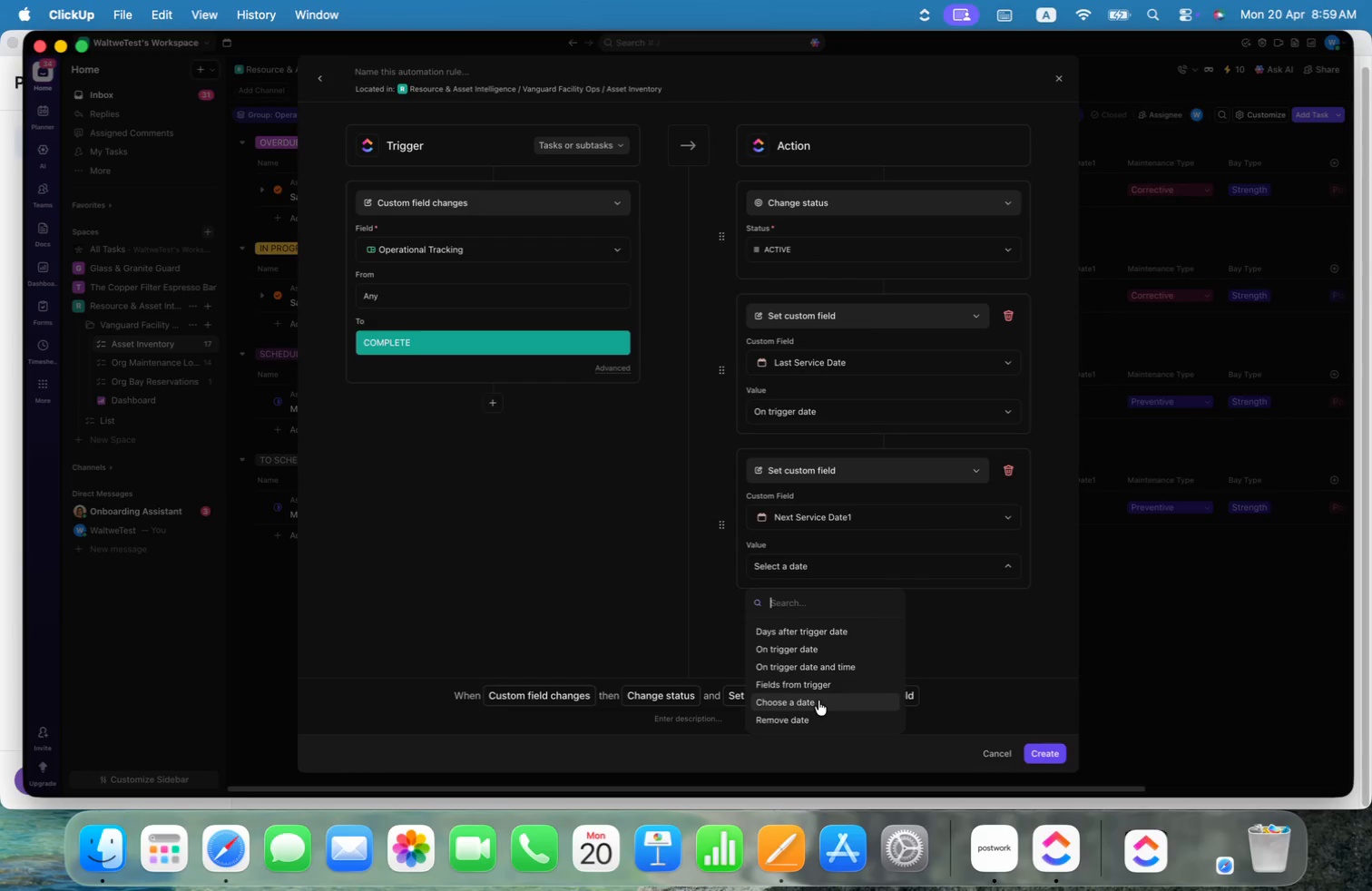 
left_click([843, 688])
 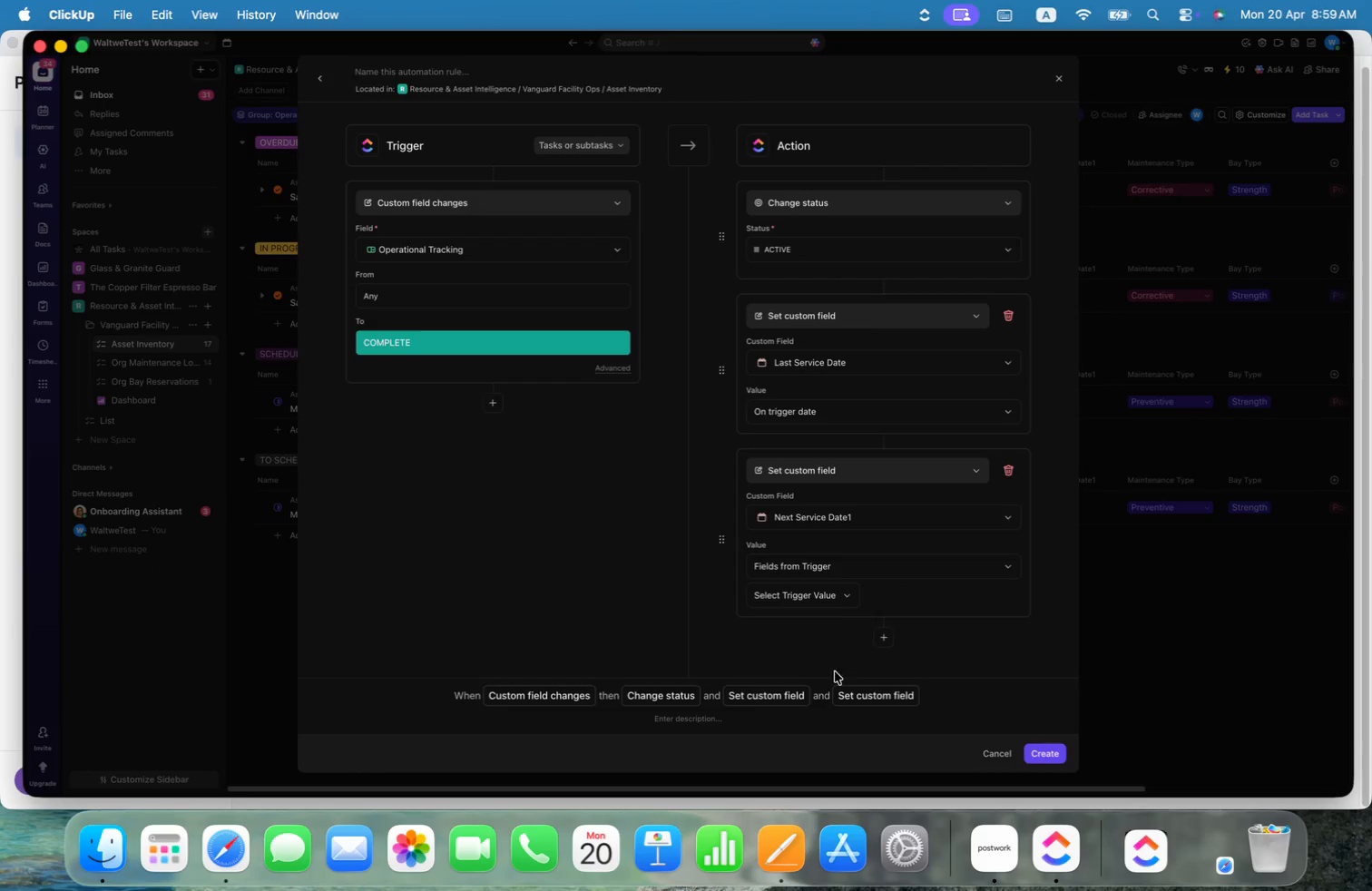 
left_click([841, 601])
 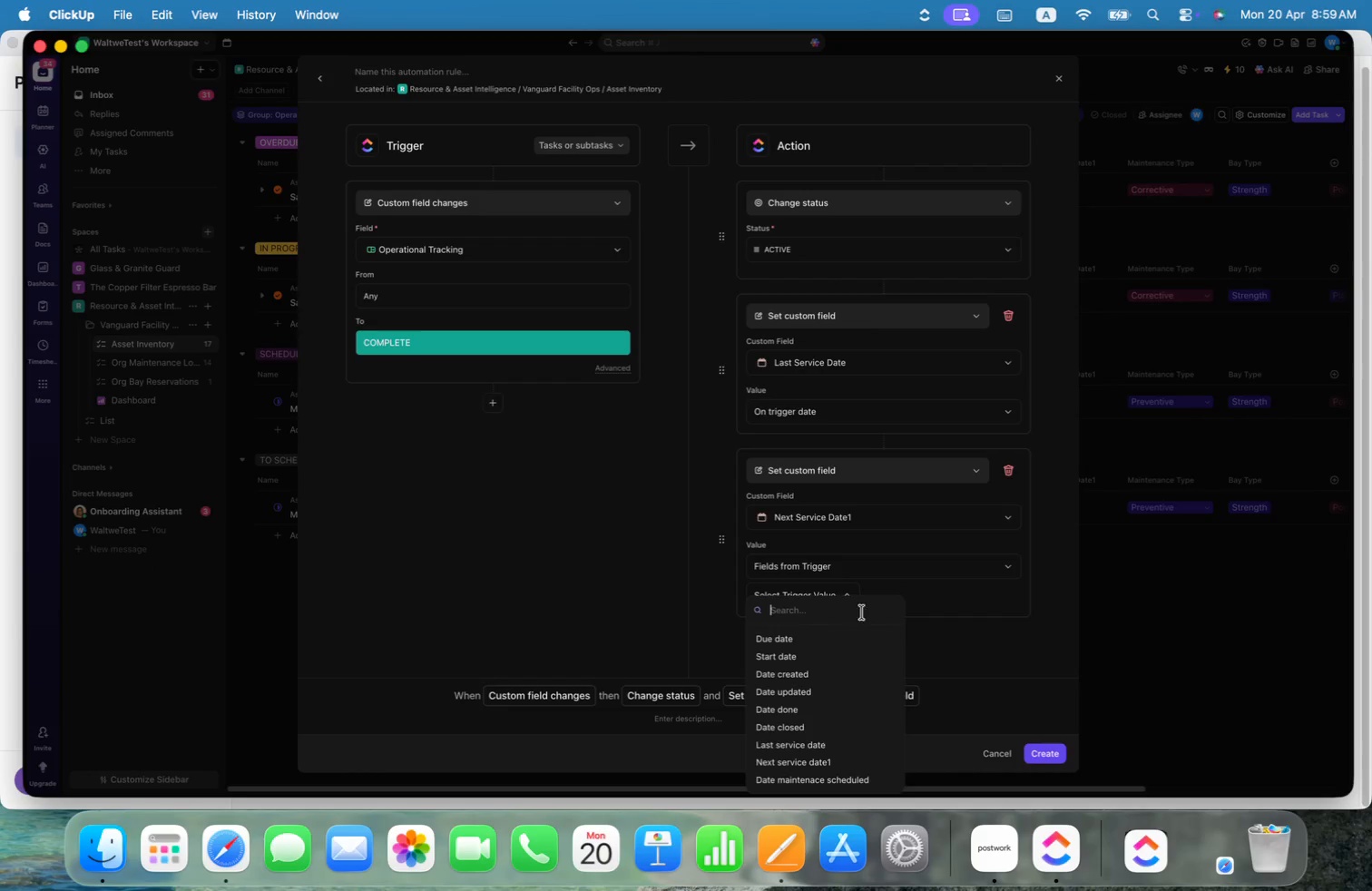 
left_click([955, 654])
 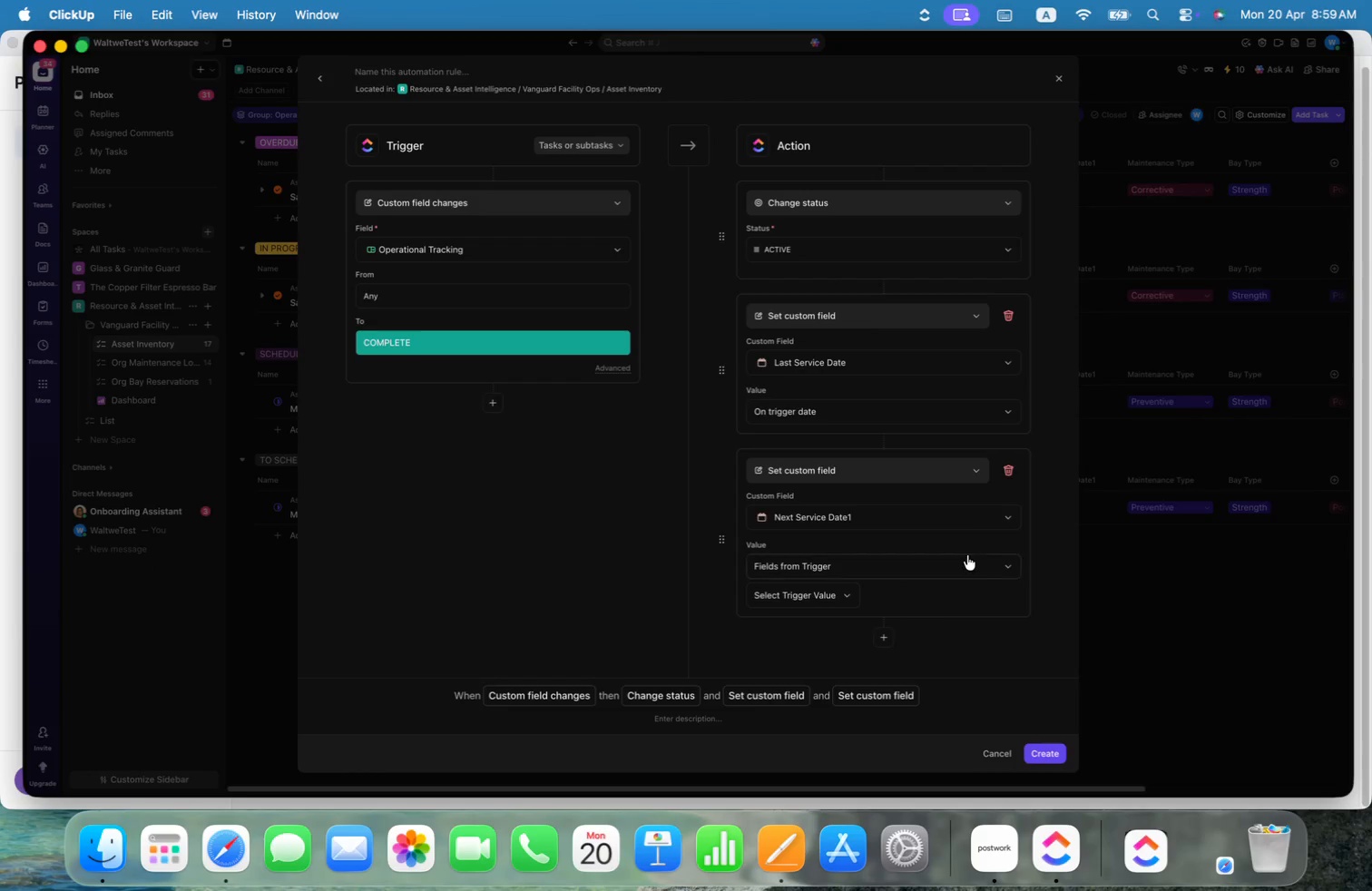 
left_click([962, 563])
 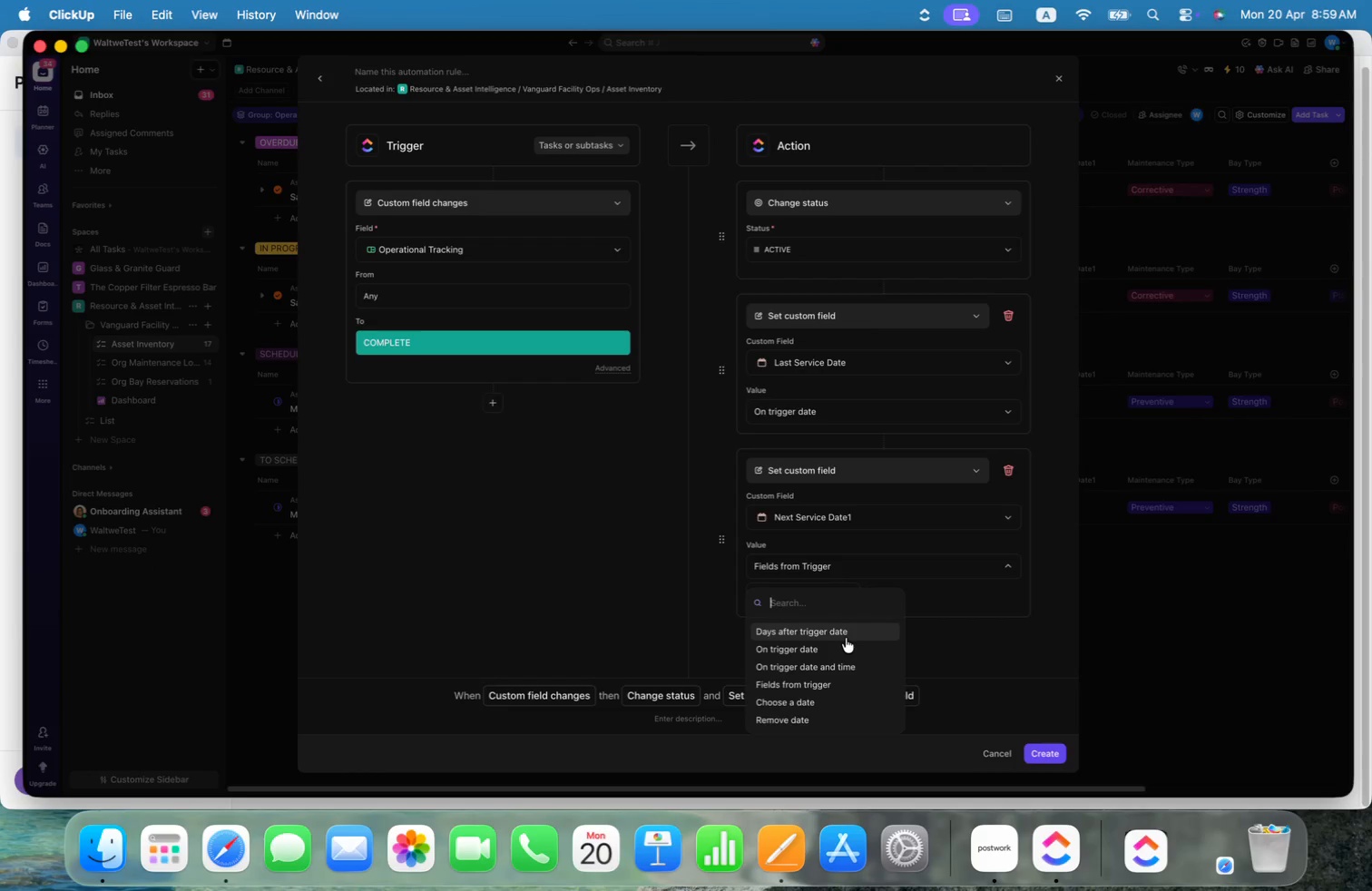 
left_click([846, 638])
 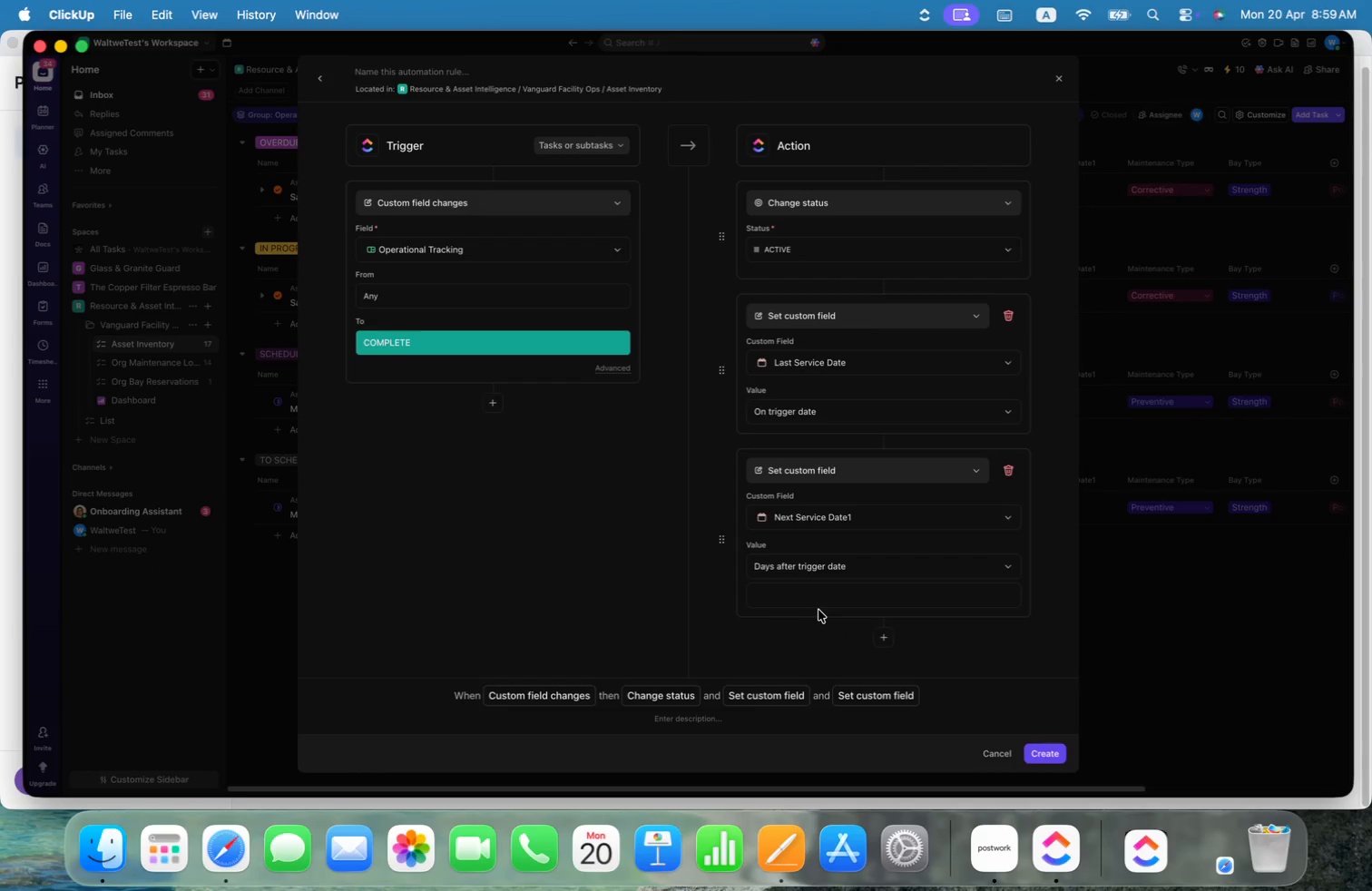 
left_click([822, 601])
 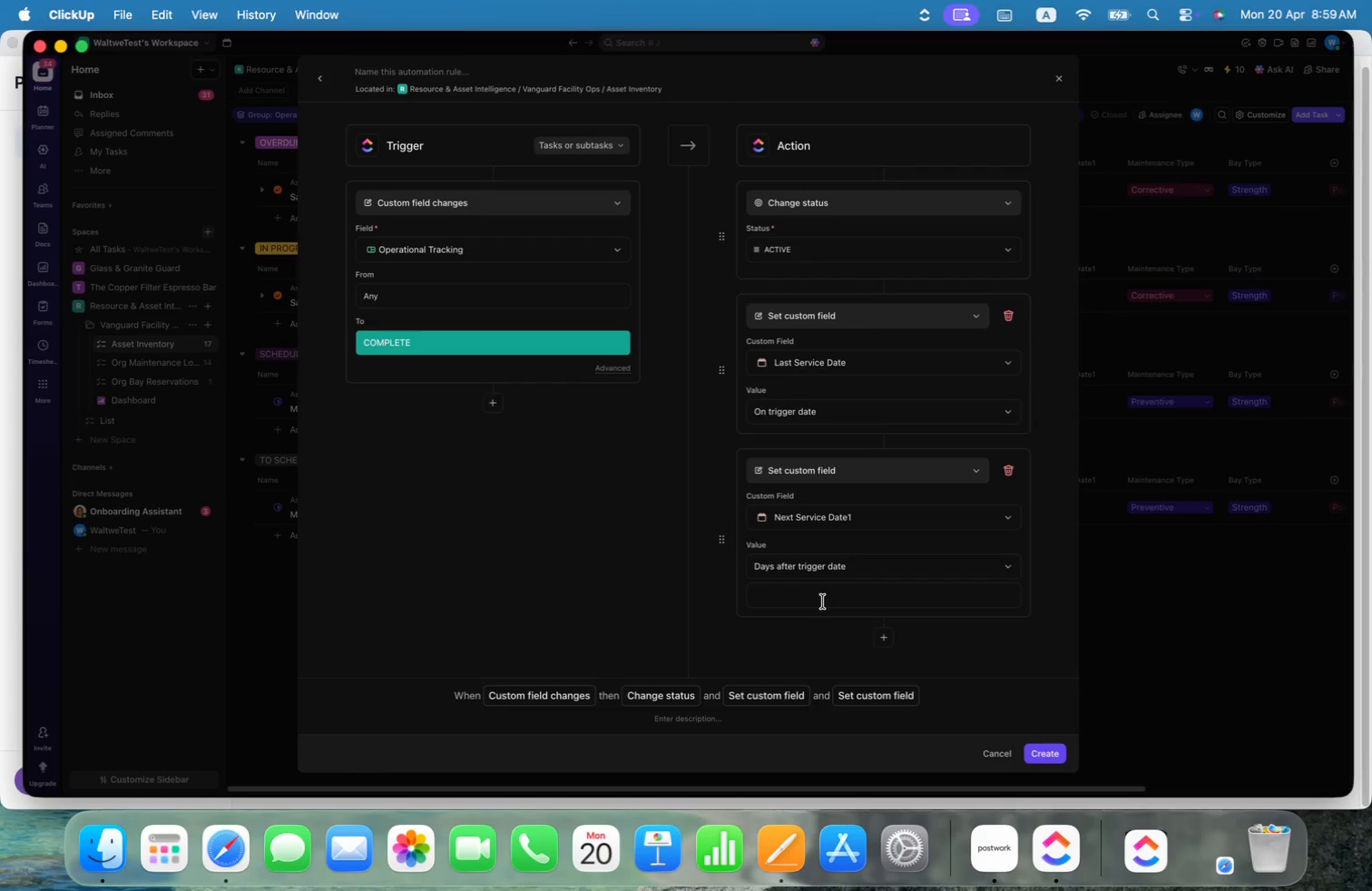 
type(30)
 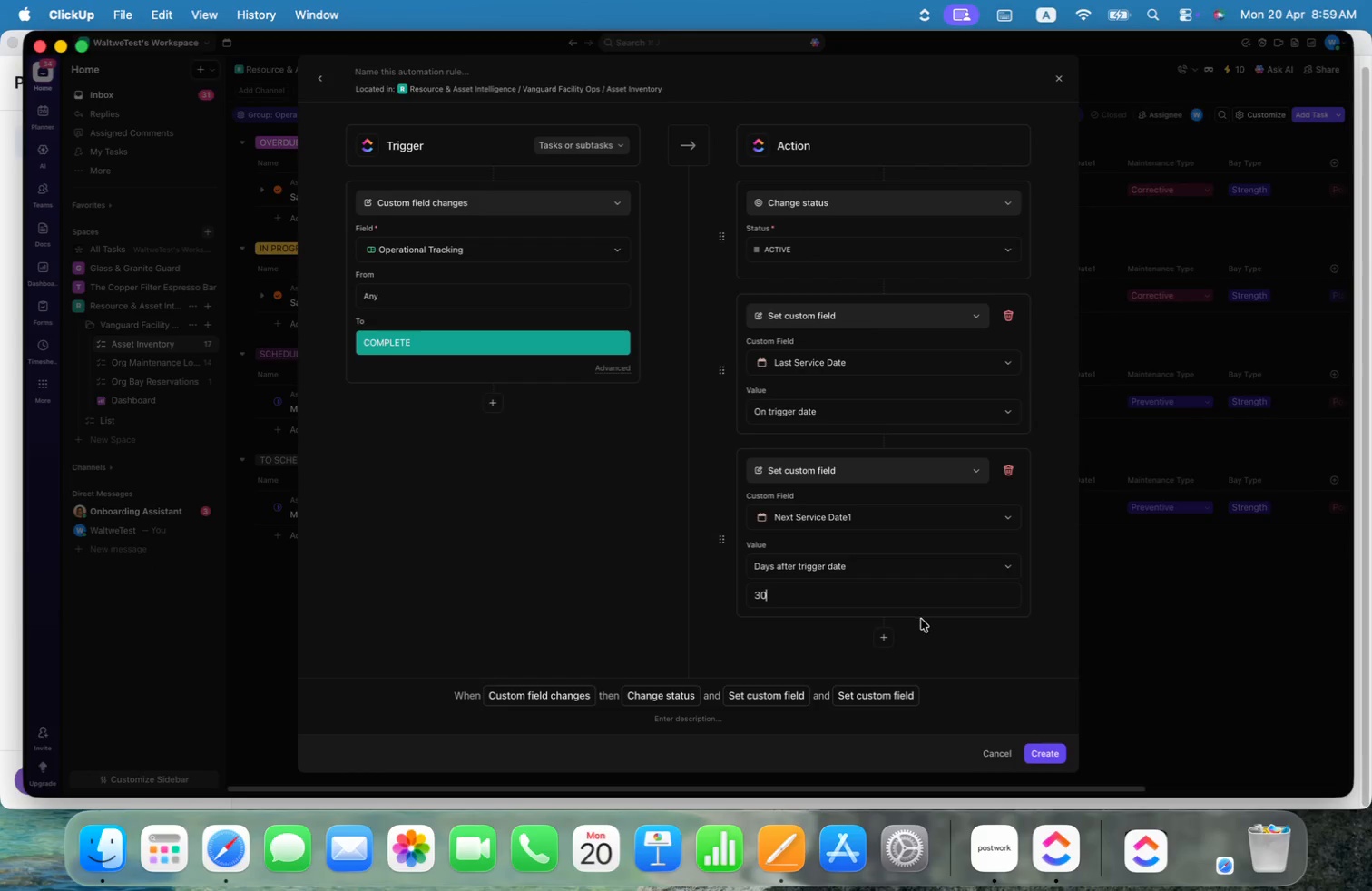 
left_click([950, 632])
 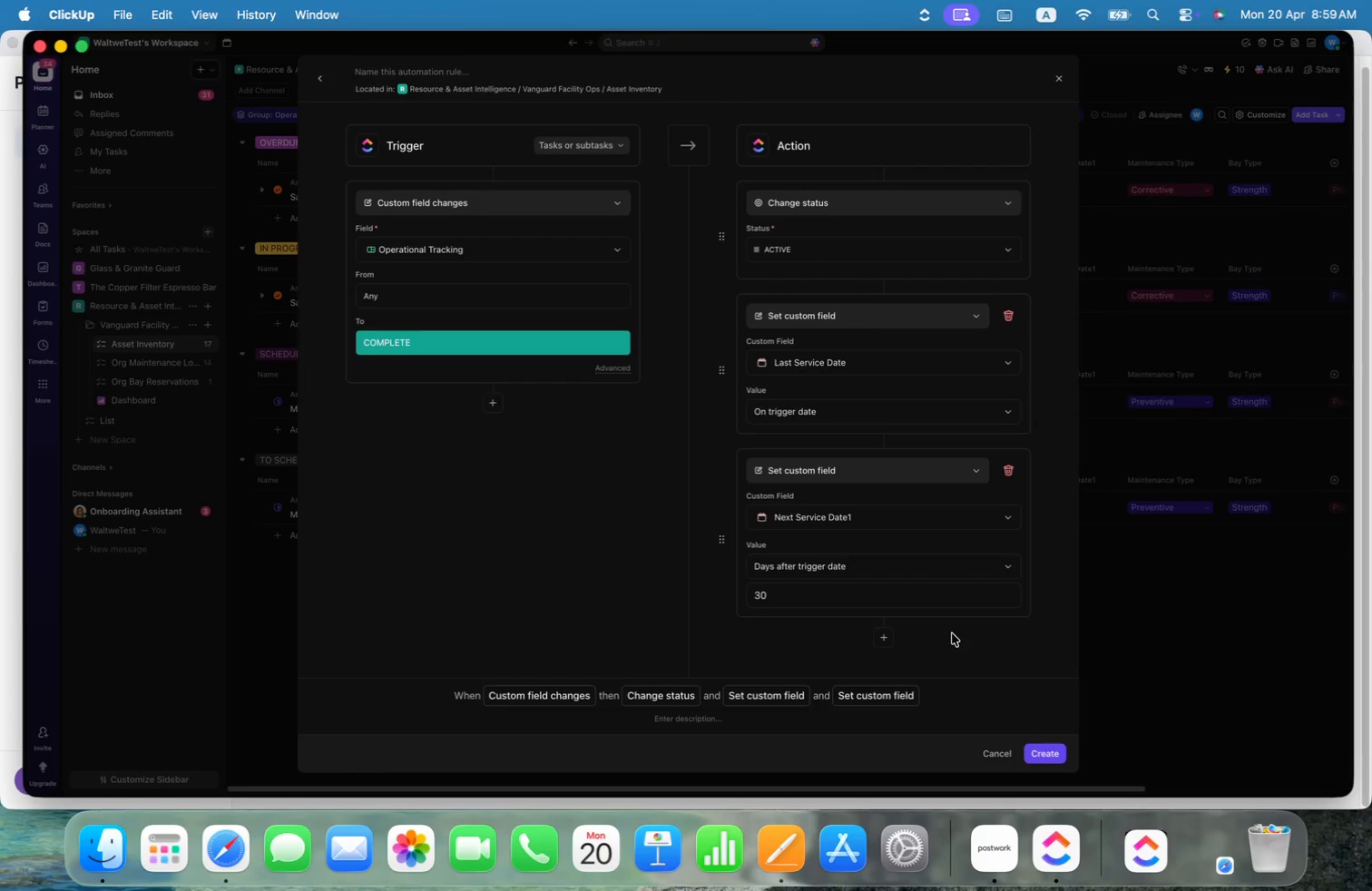 
left_click([996, 644])
 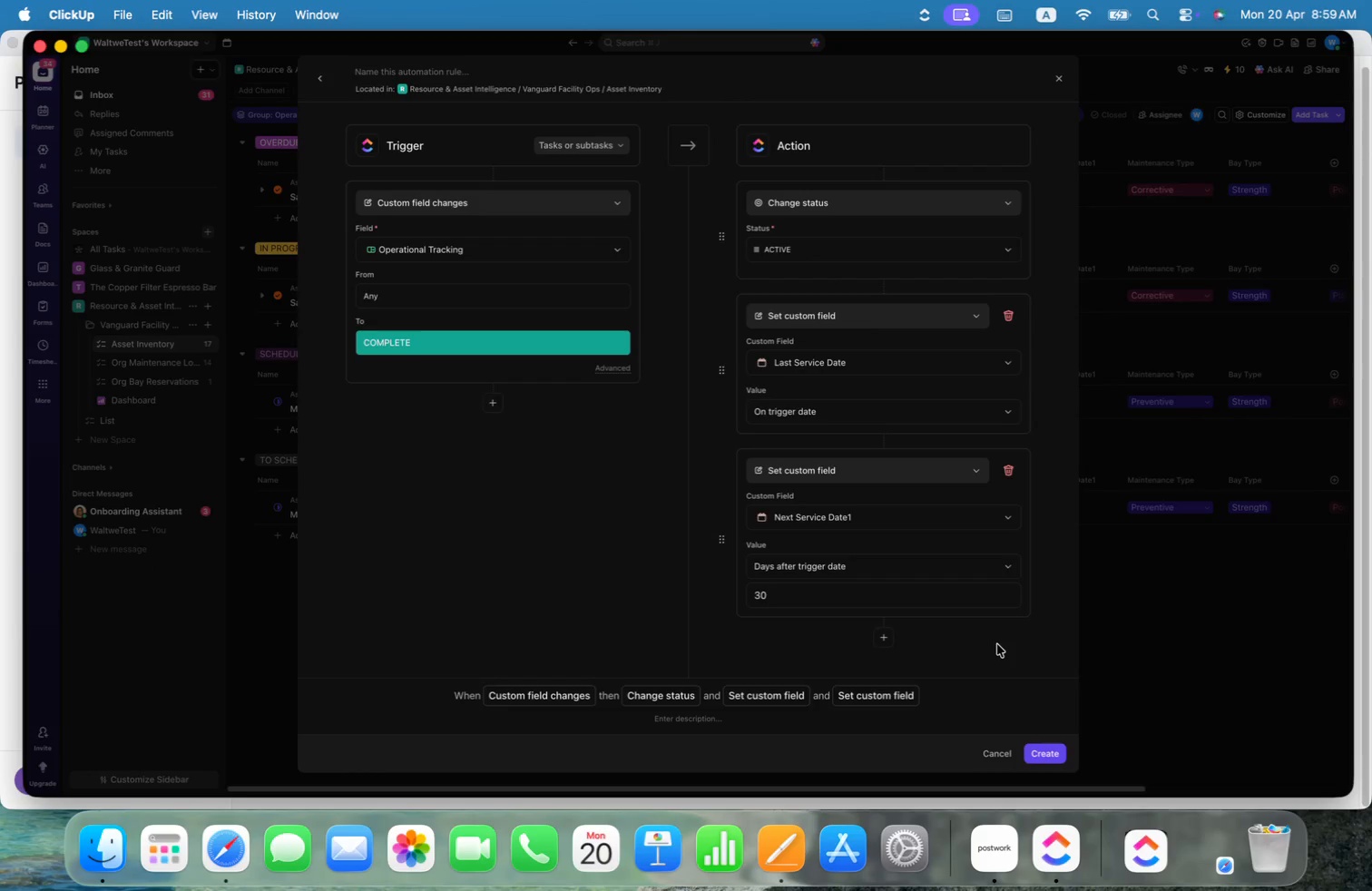 
scroll: coordinate [957, 638], scroll_direction: down, amount: 3.0
 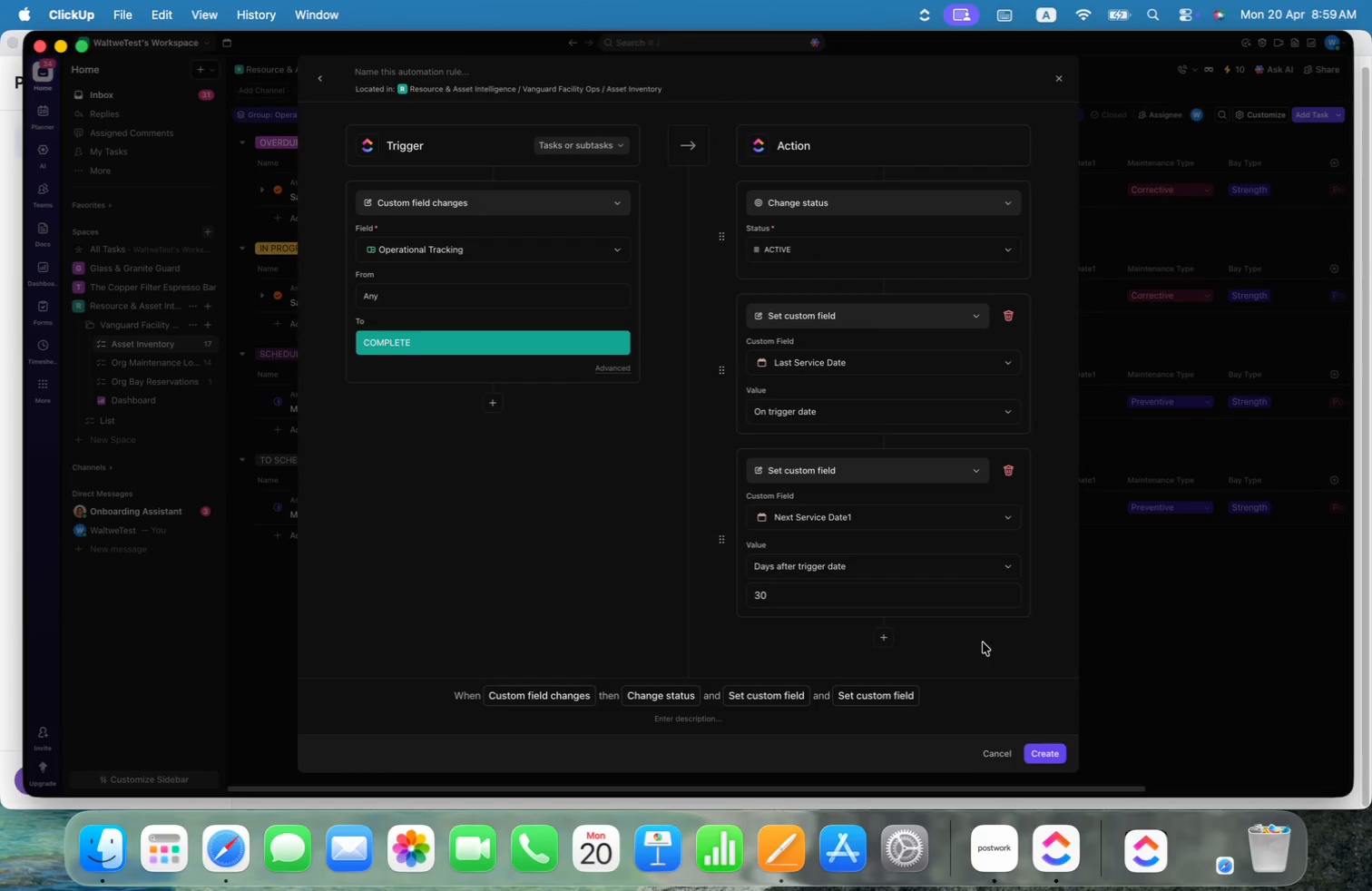 
scroll: coordinate [998, 645], scroll_direction: up, amount: 2.0
 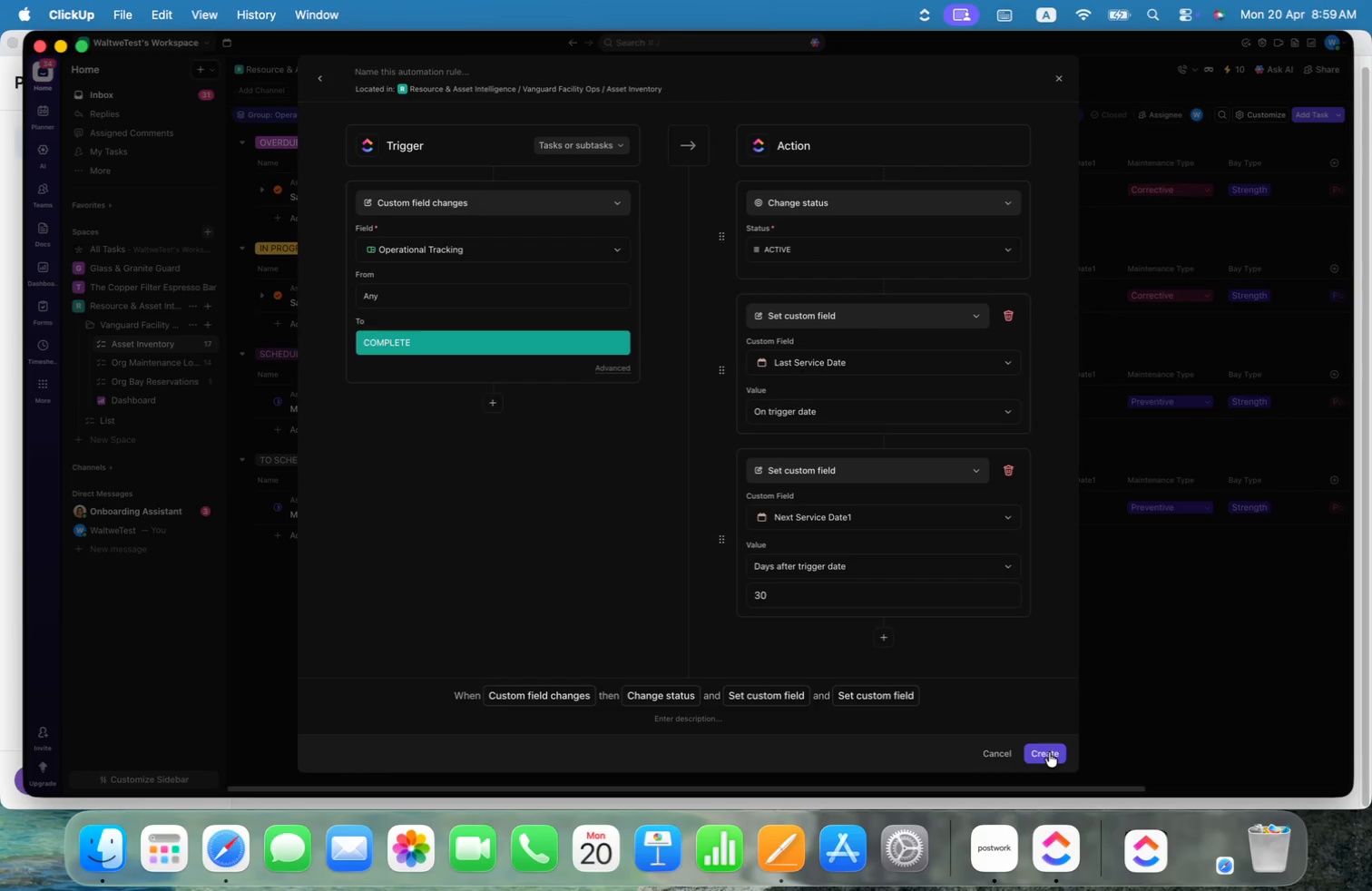 
left_click([1049, 752])
 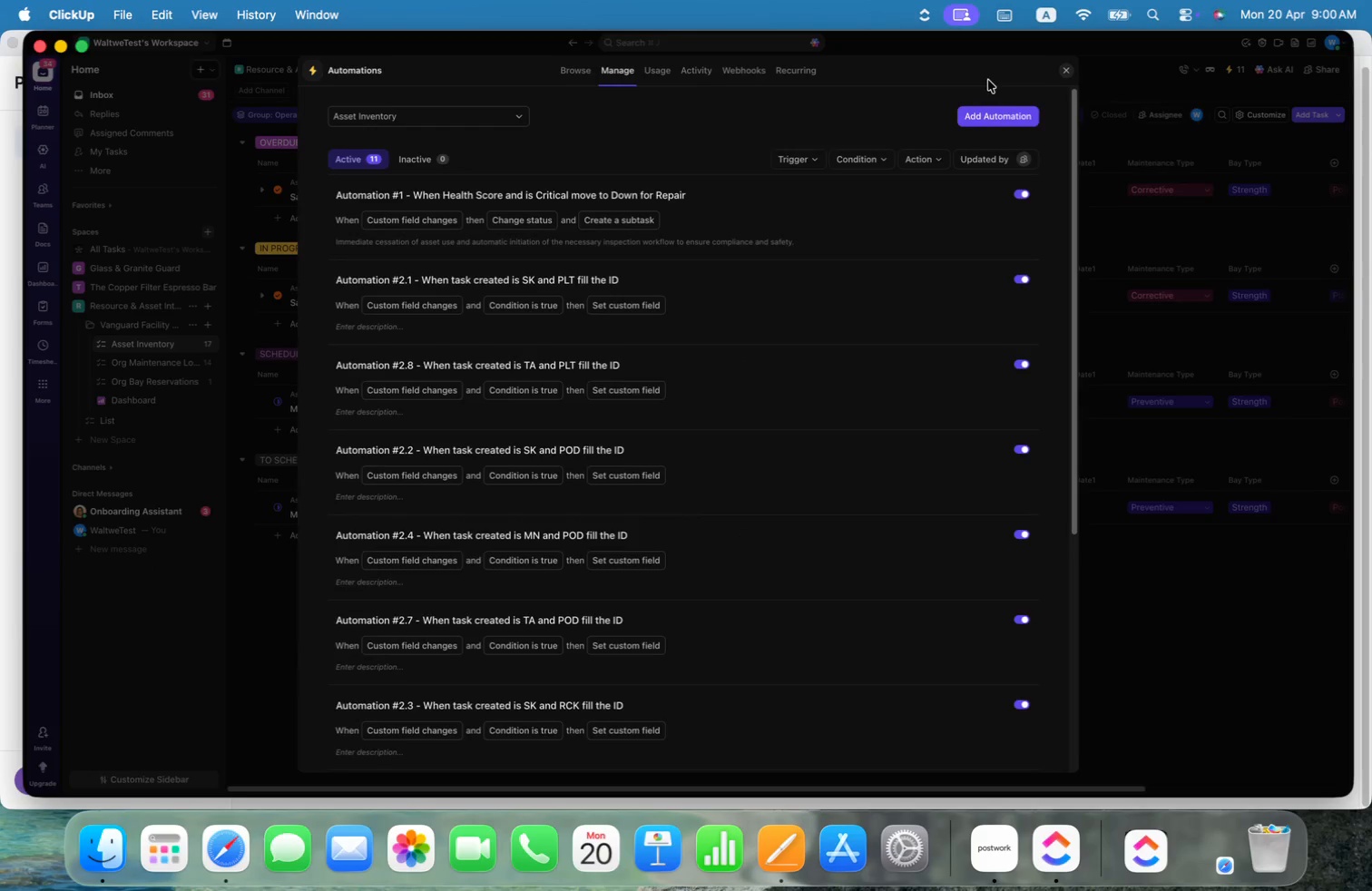 
scroll: coordinate [746, 508], scroll_direction: down, amount: 41.0
 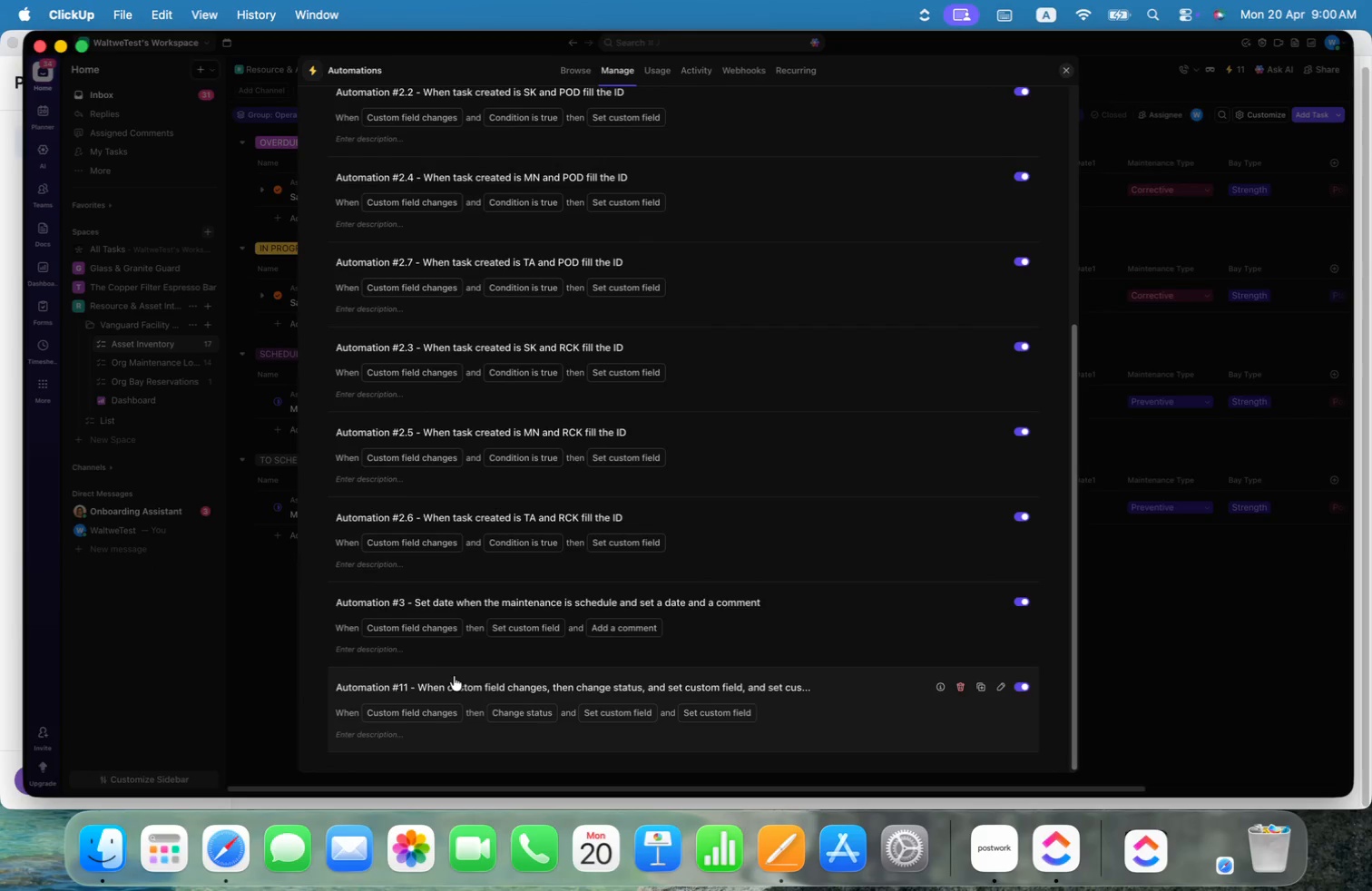 
left_click([453, 684])
 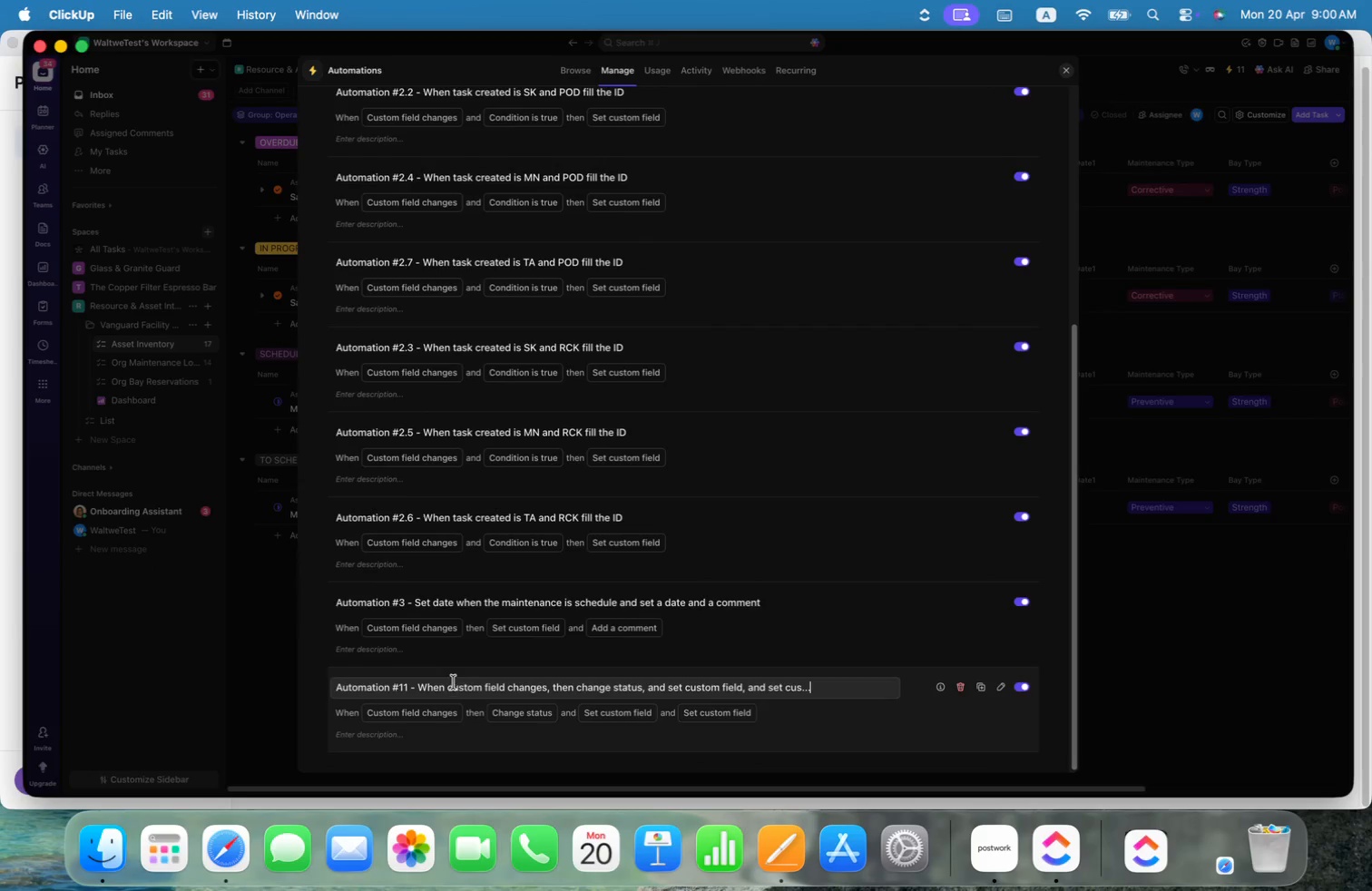 
scroll: coordinate [467, 668], scroll_direction: down, amount: 23.0
 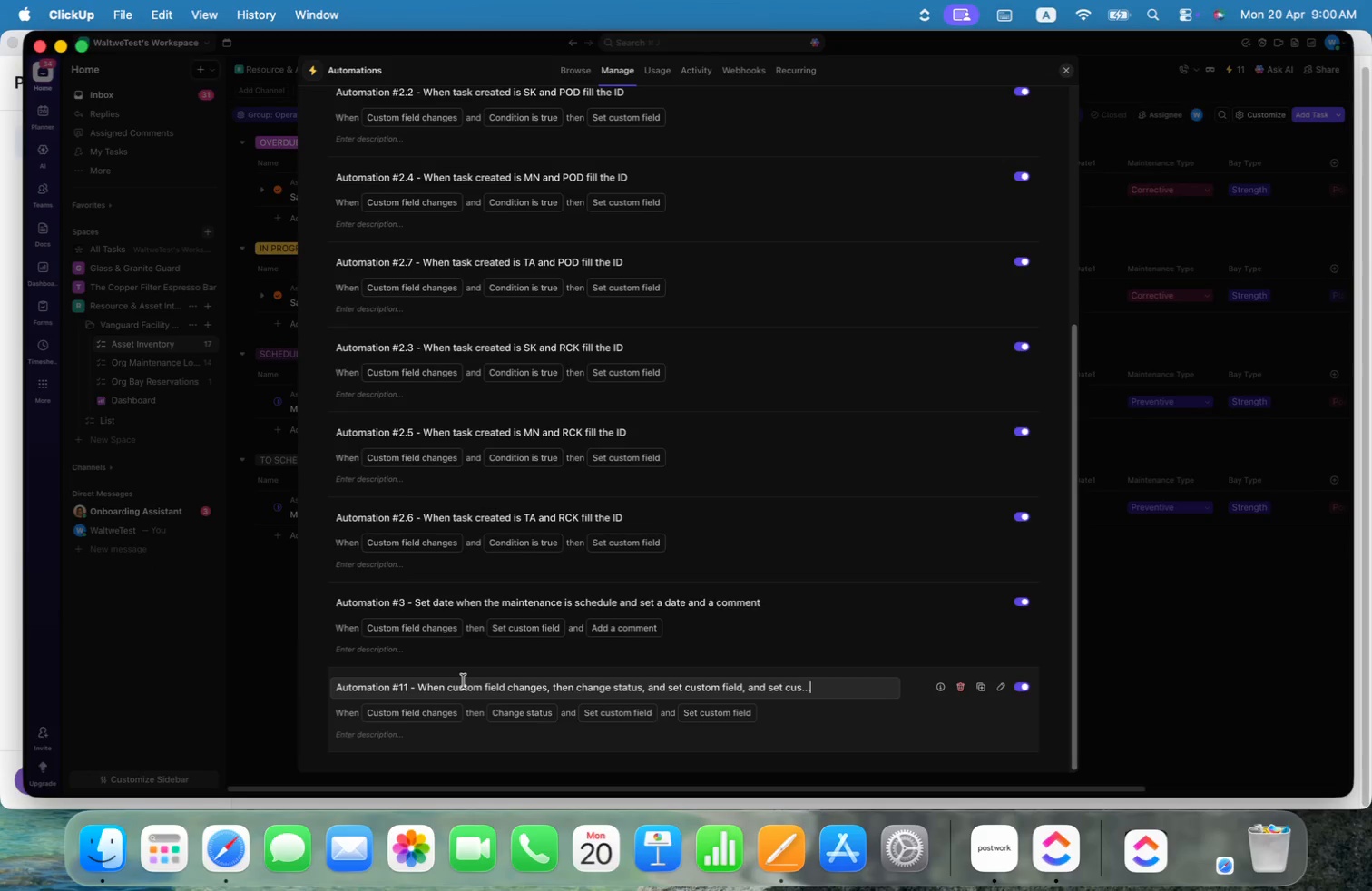 
key(Alt+OptionLeft)
 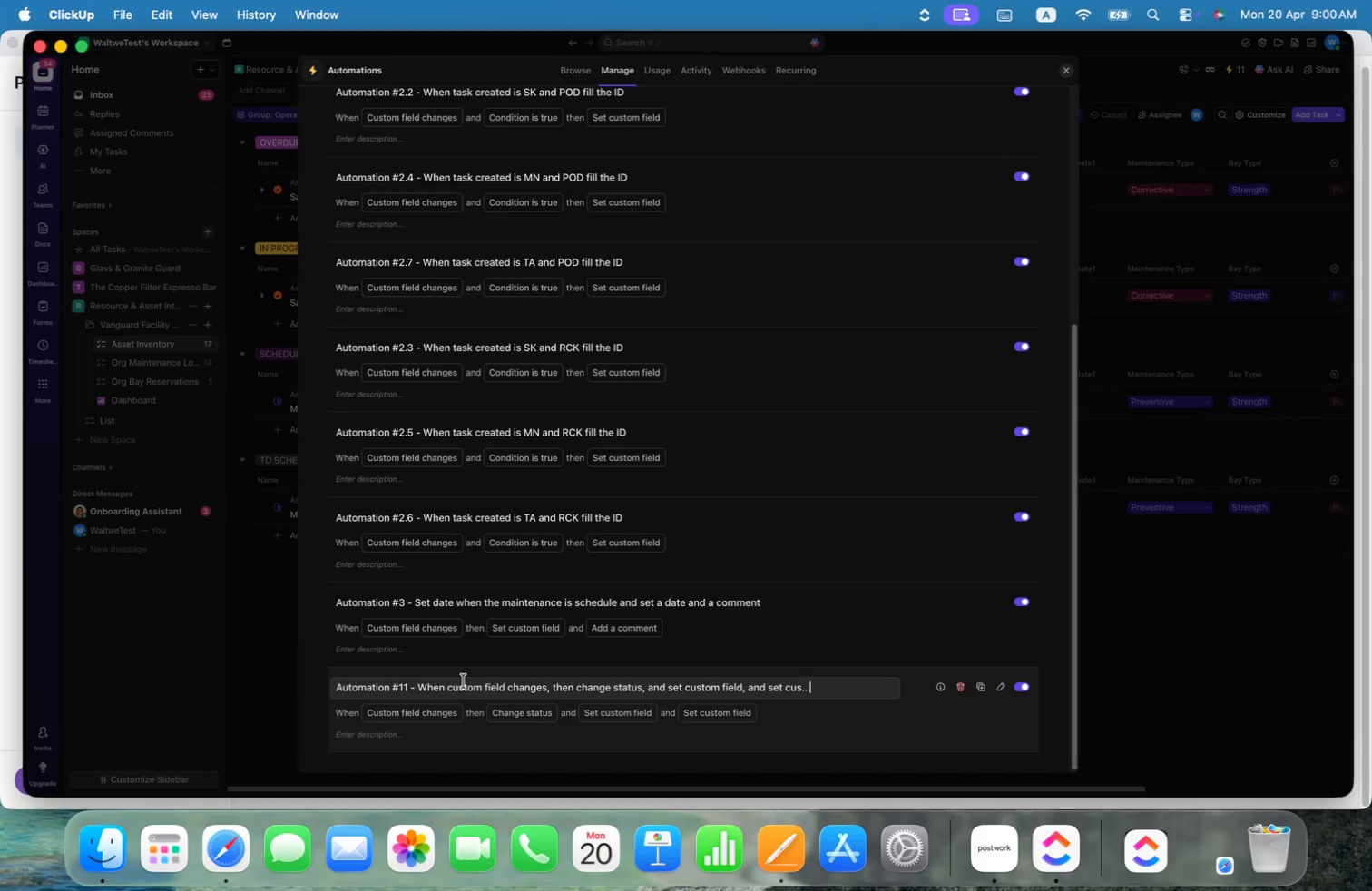 
key(Meta+CommandLeft)
 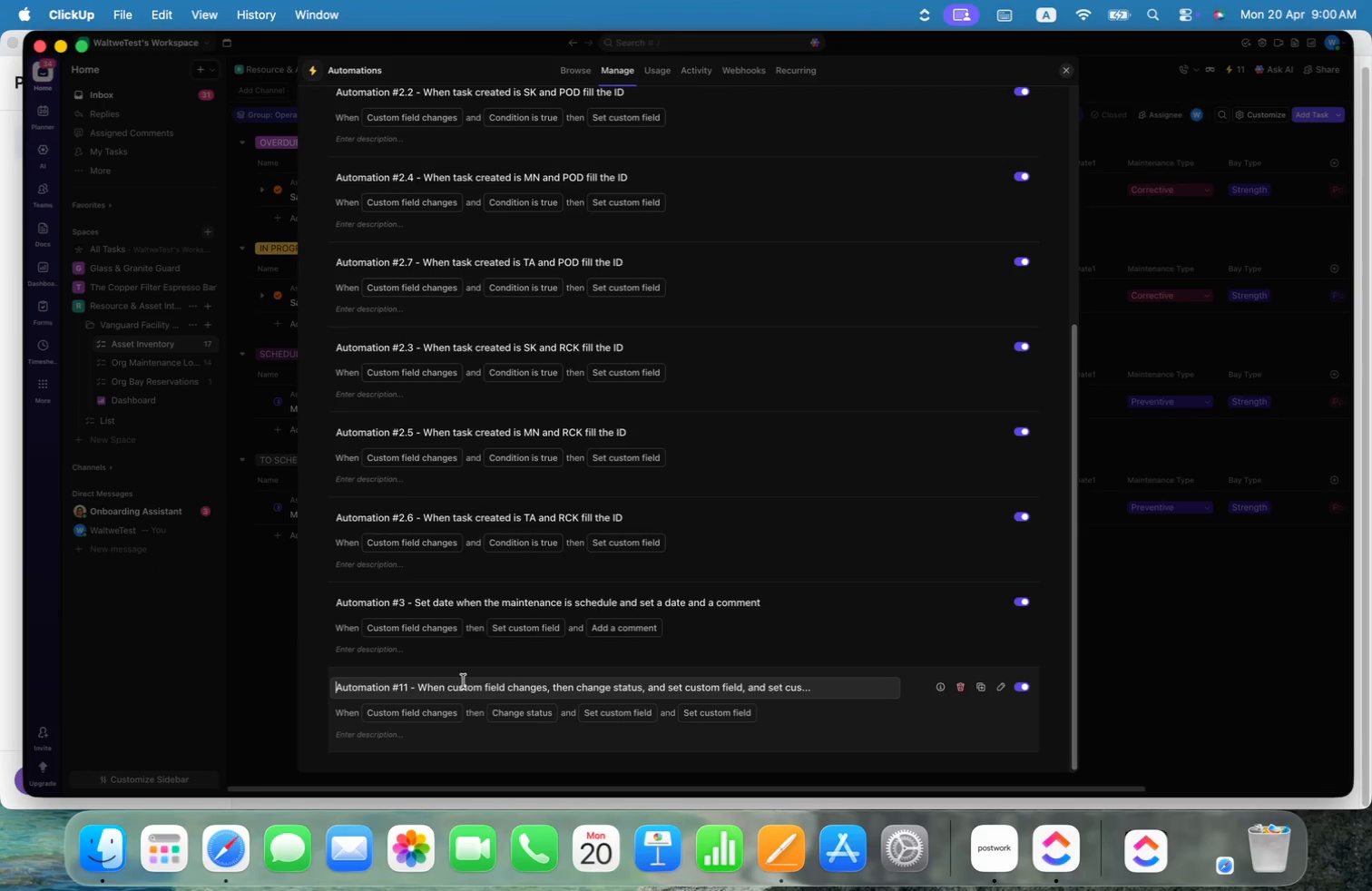 
key(Meta+ArrowLeft)
 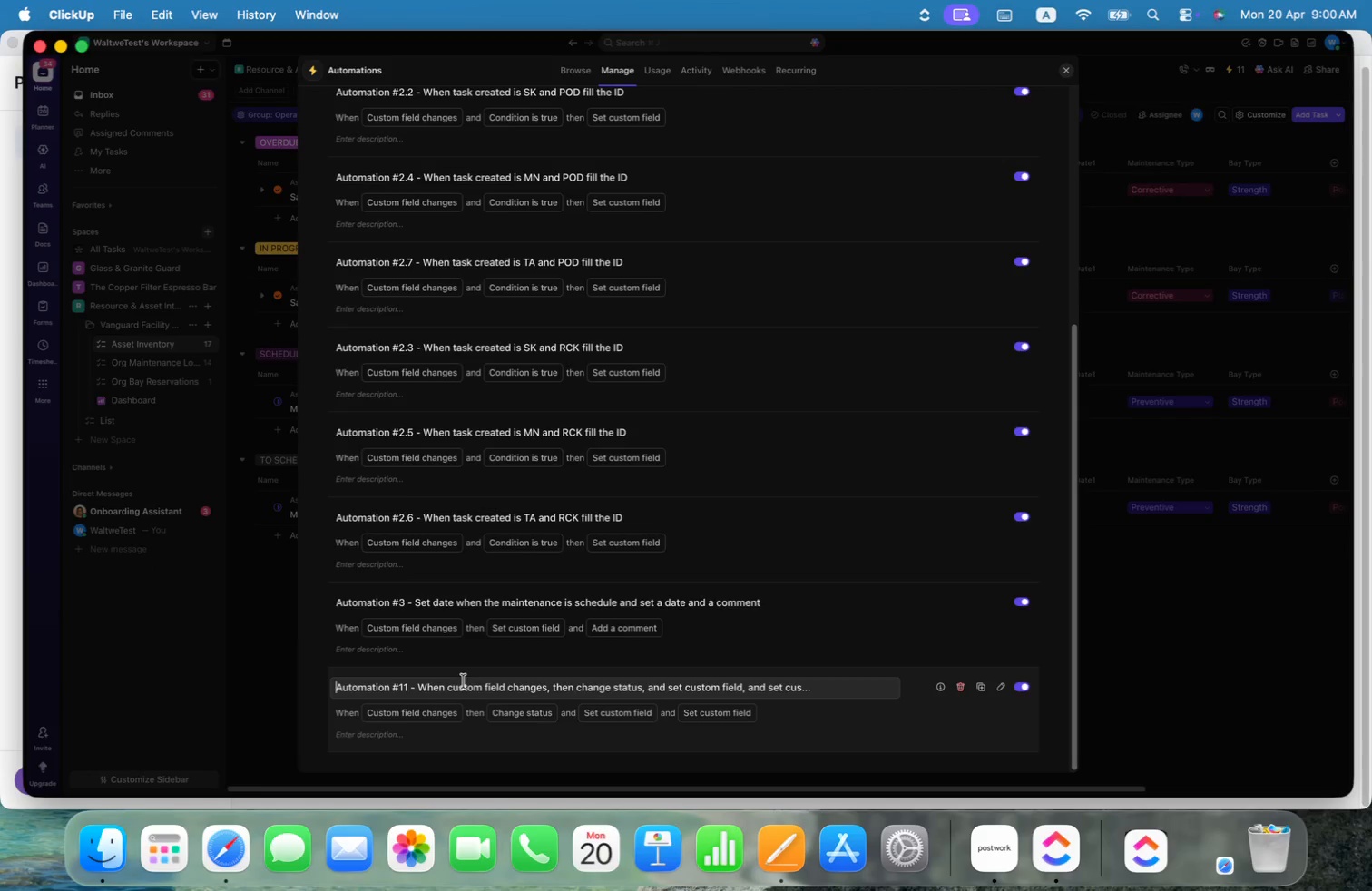 
key(Alt+ArrowRight)
 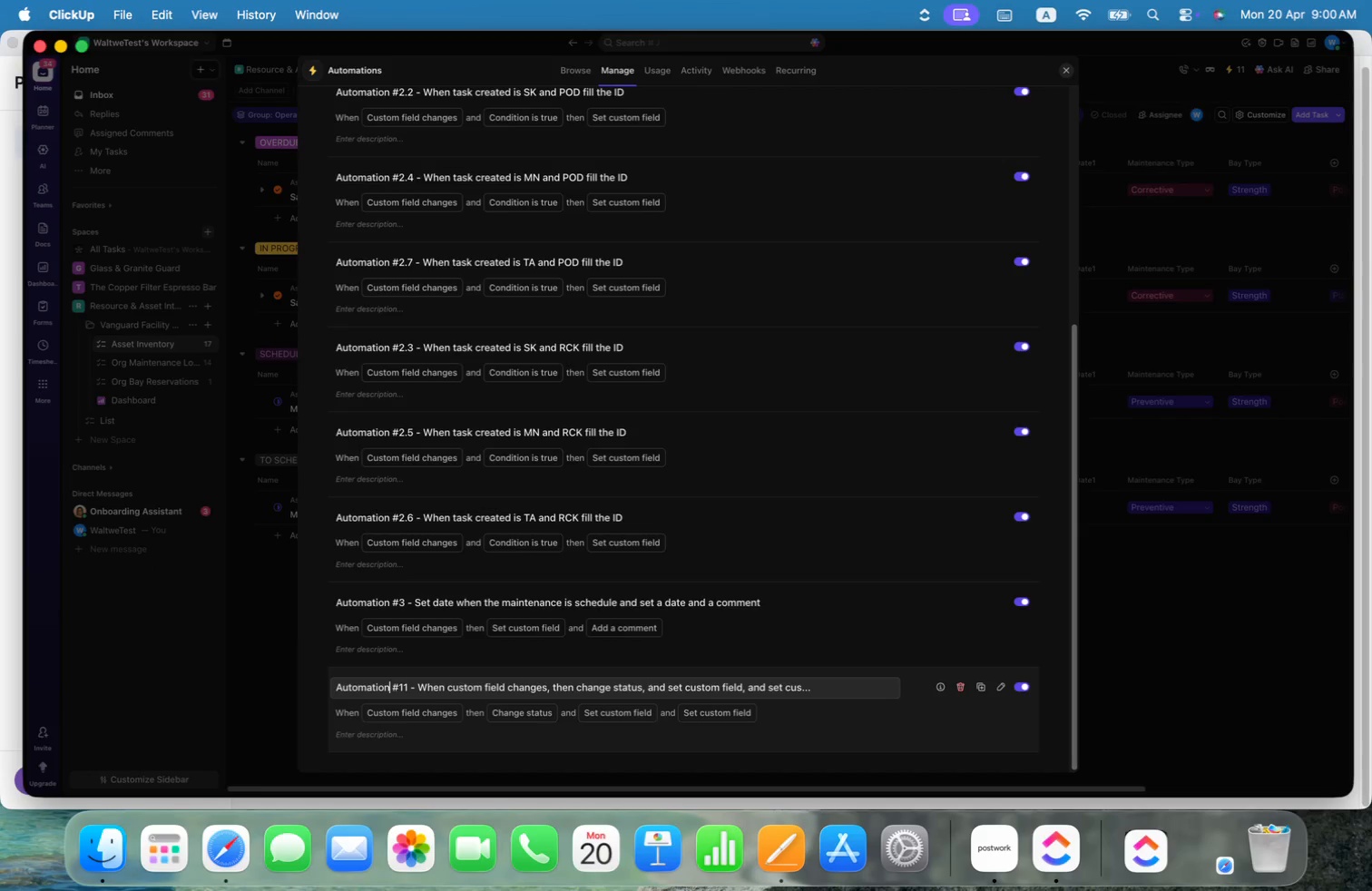 
key(Alt+ArrowRight)
 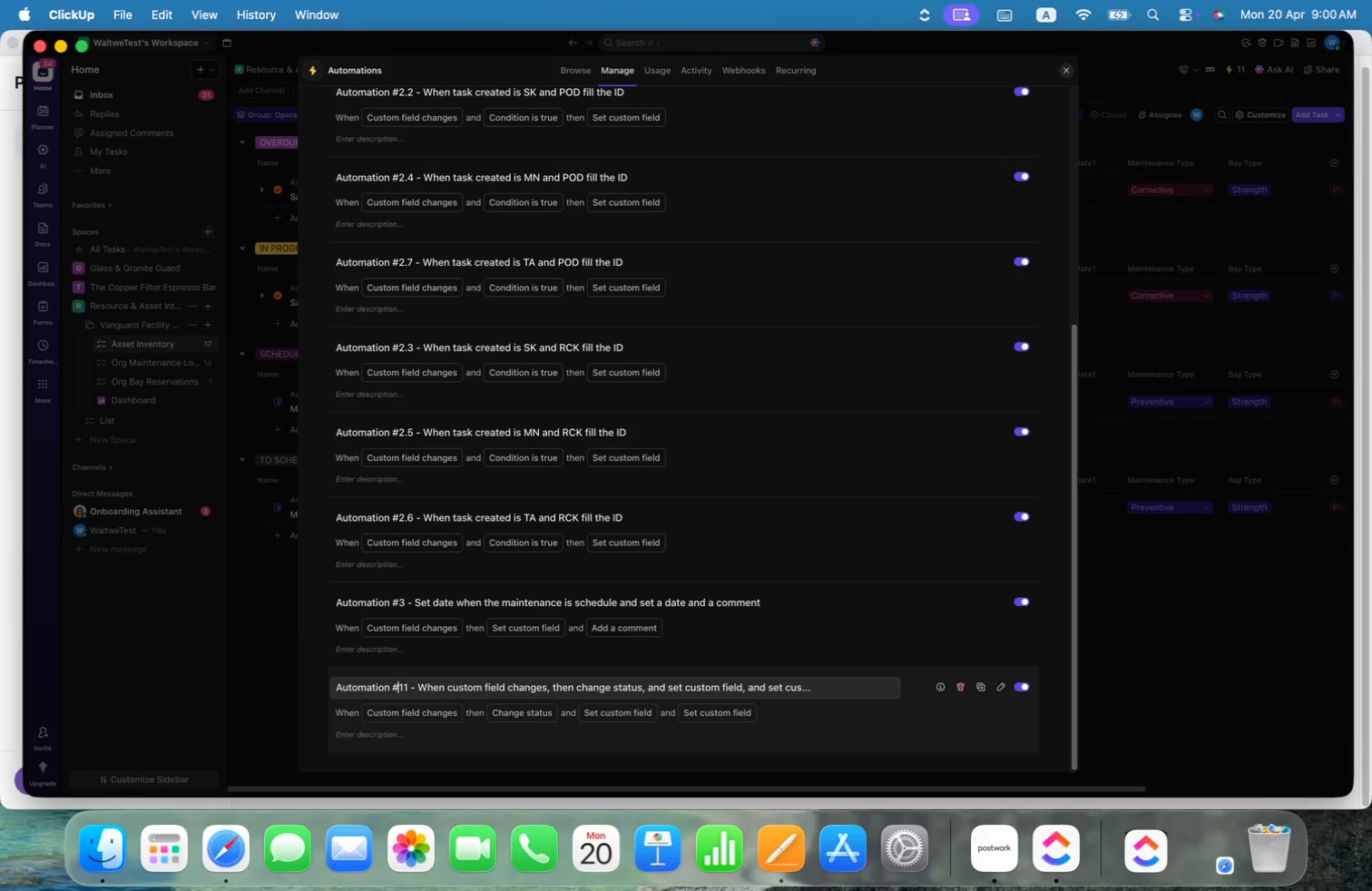 
key(Alt+ArrowRight)
 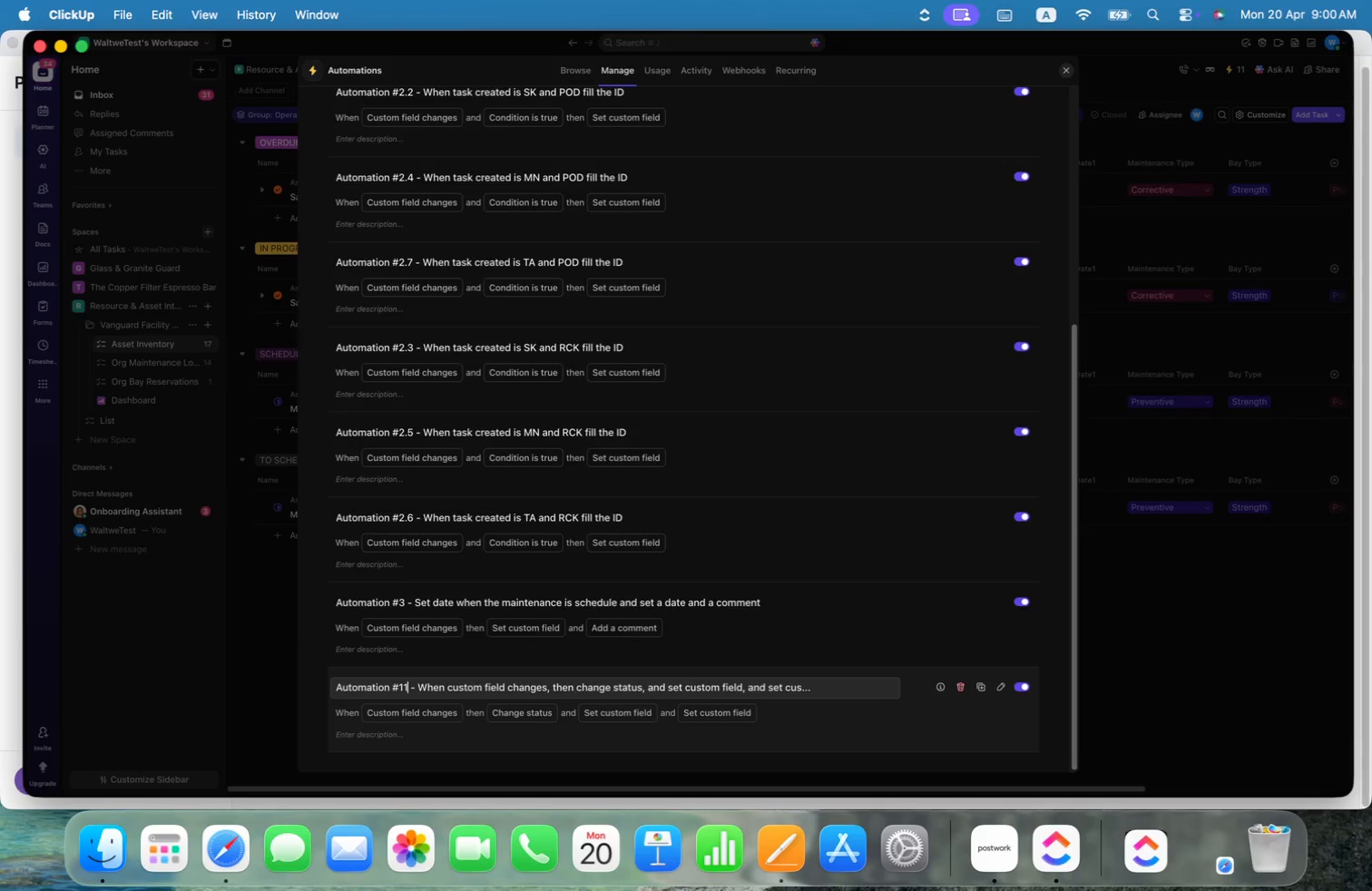 
key(Alt+ArrowRight)
 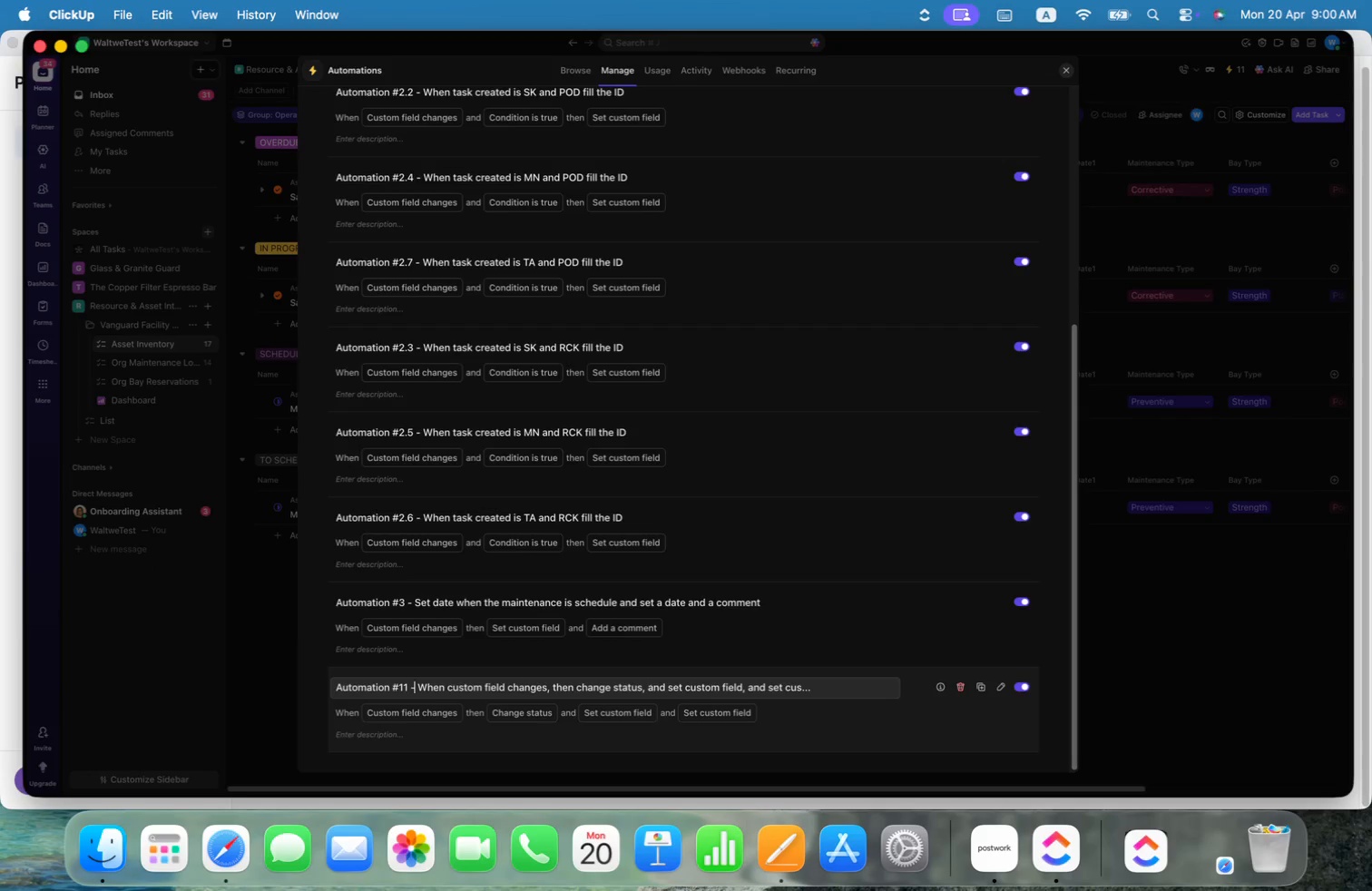 
key(Alt+ArrowRight)
 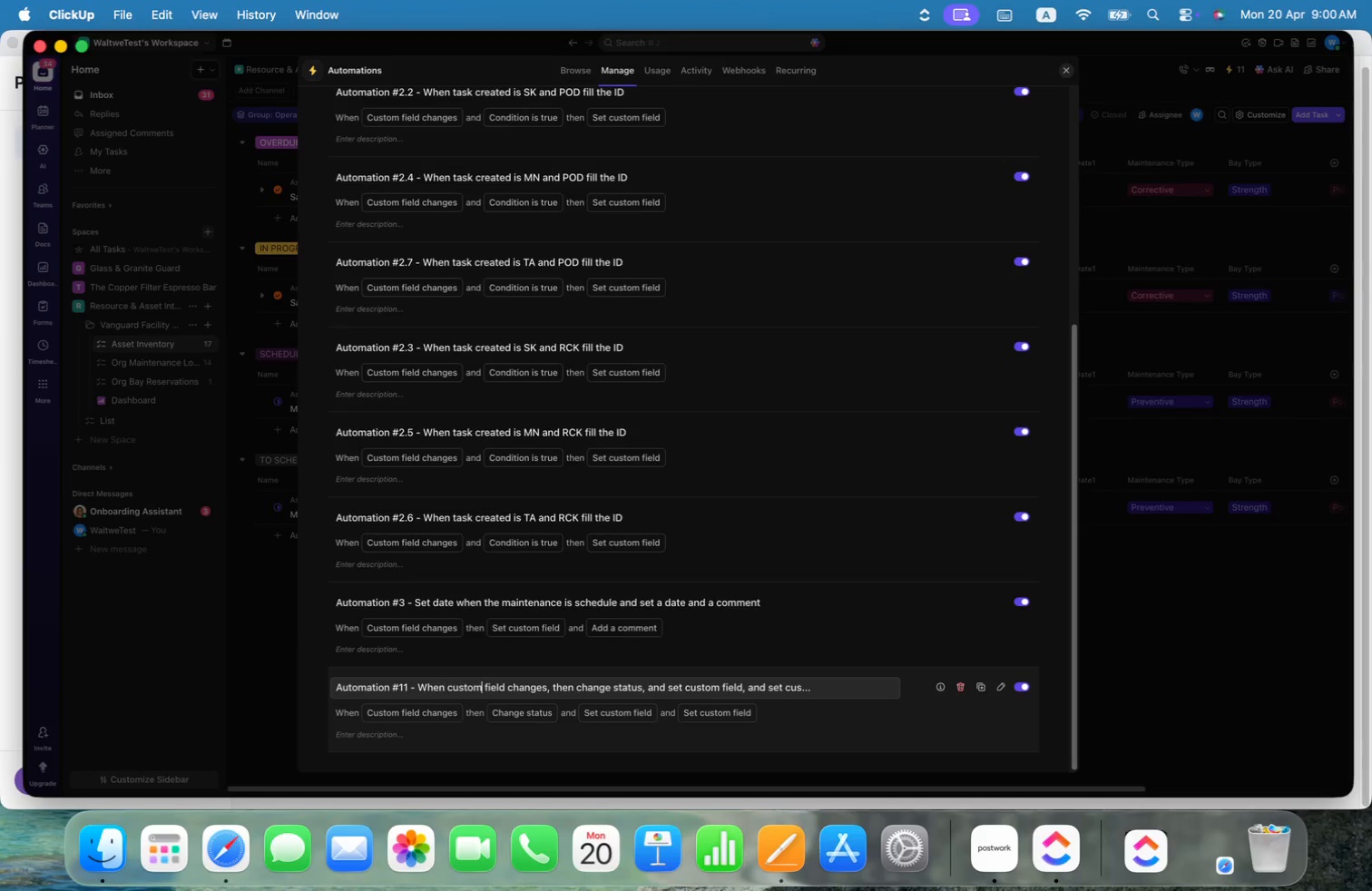 
key(Alt+ArrowRight)
 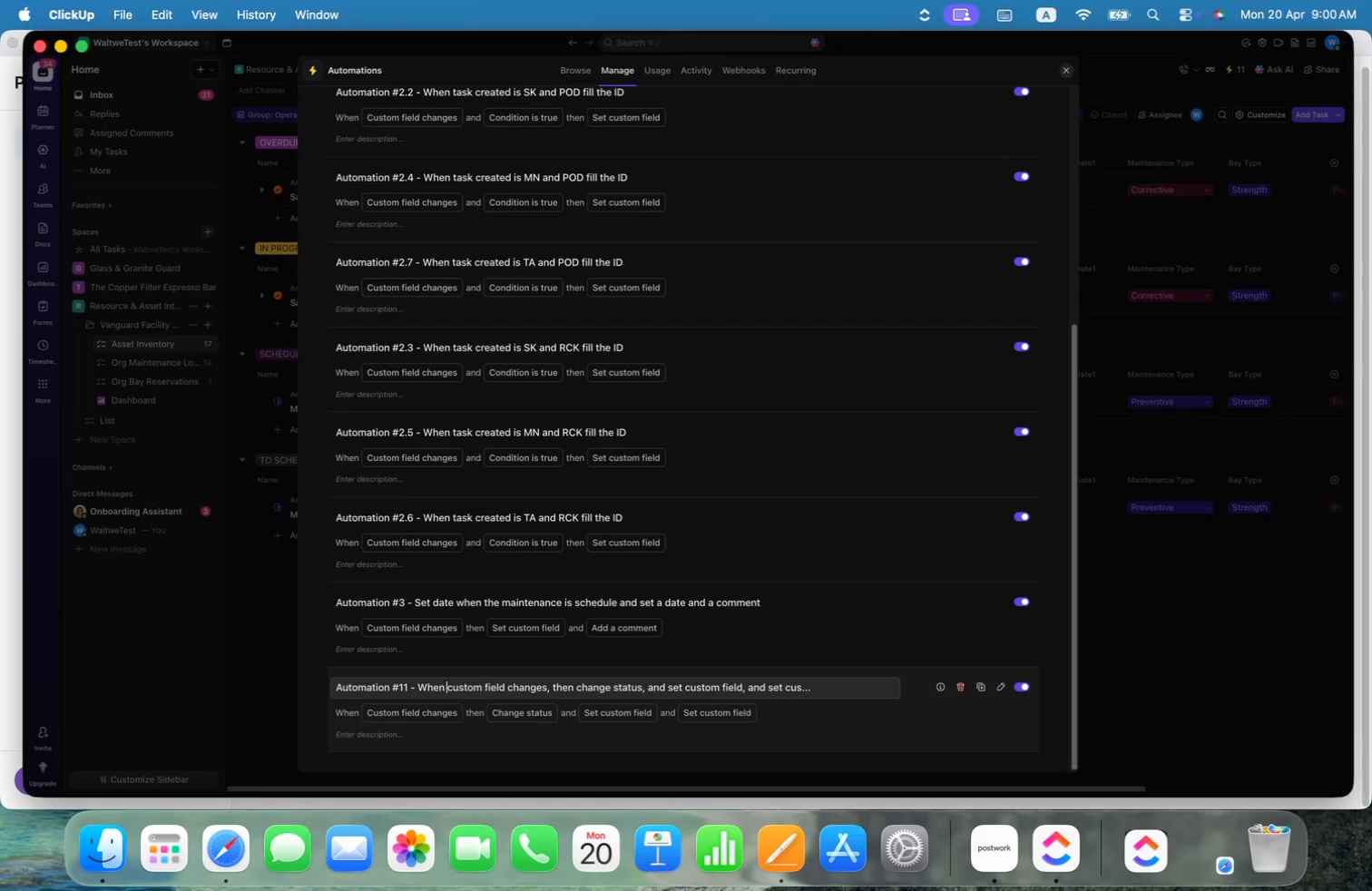 
key(Alt+ArrowLeft)
 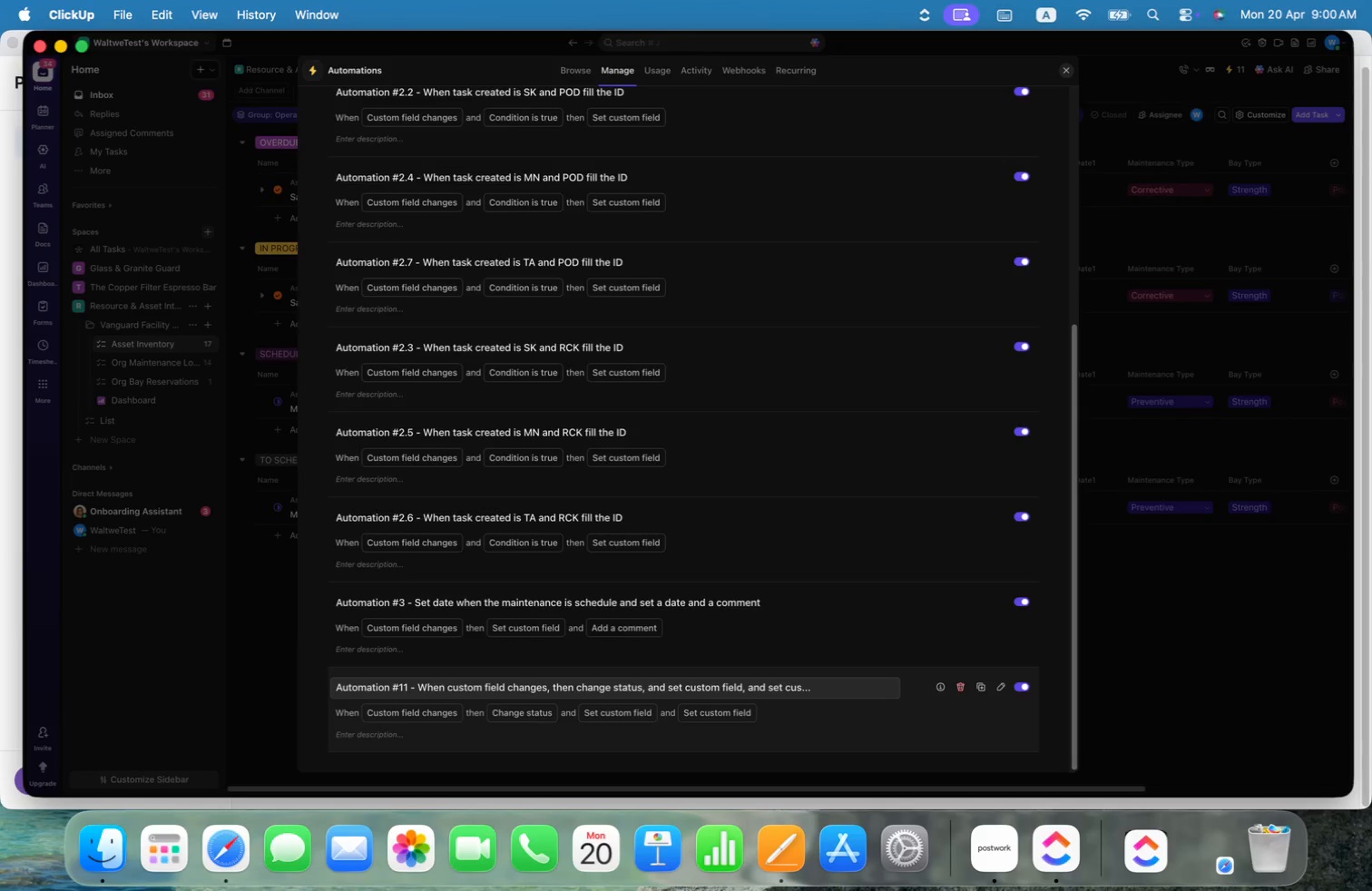 
type(maintence finish)
 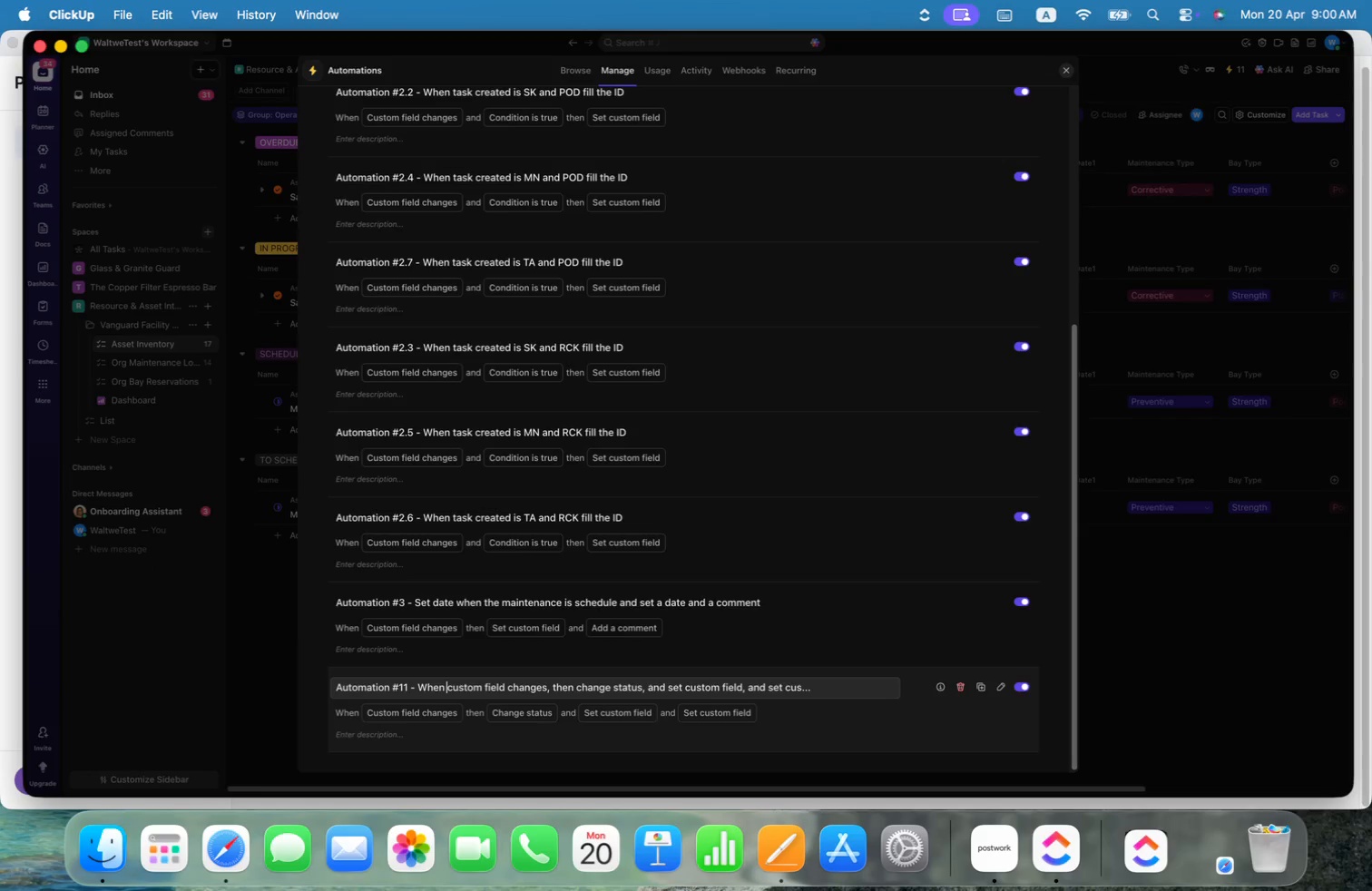 
key(Alt+Shift+ArrowLeft)
 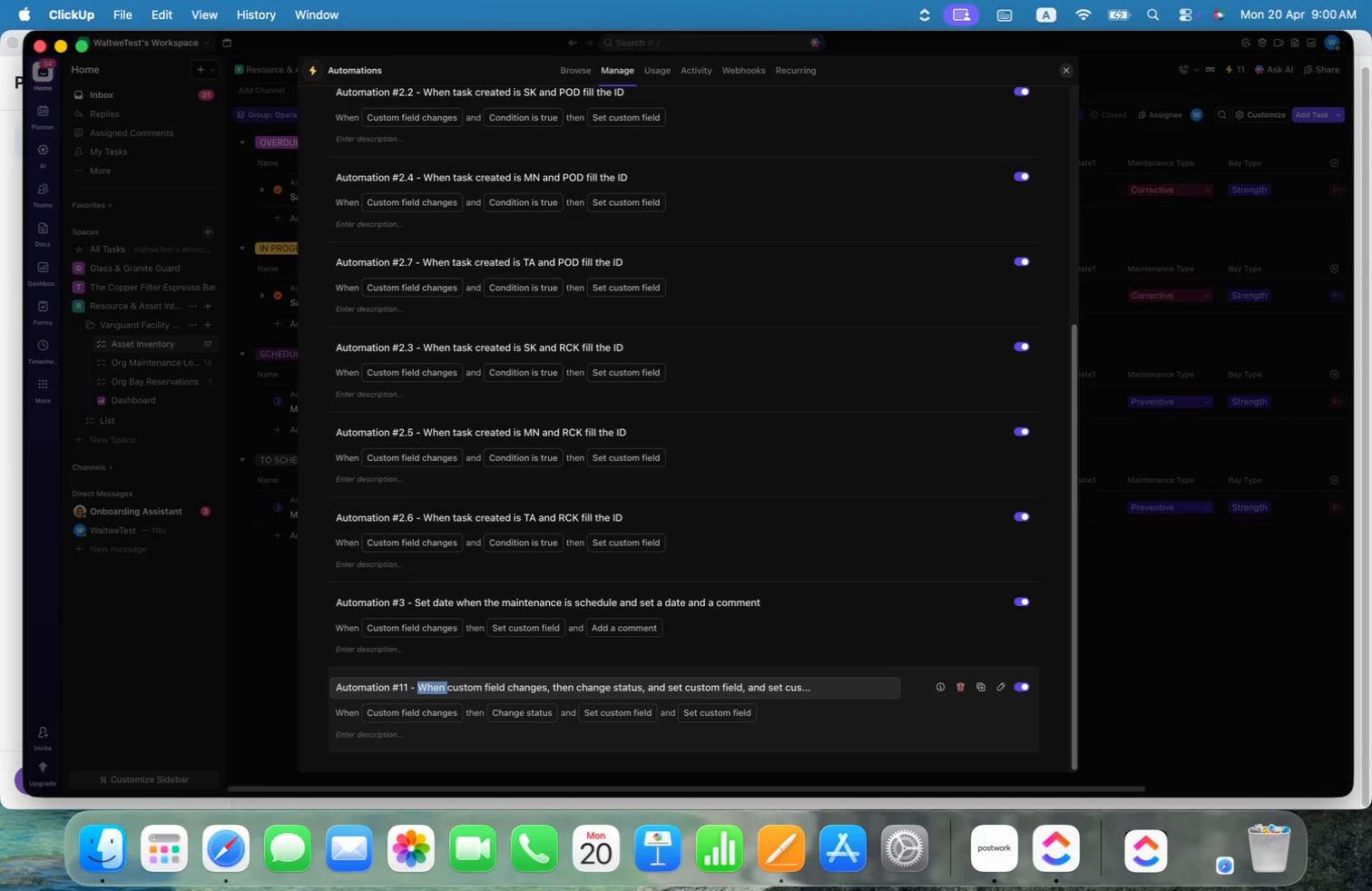 
hold_key(key=ArrowRight, duration=0.41)
 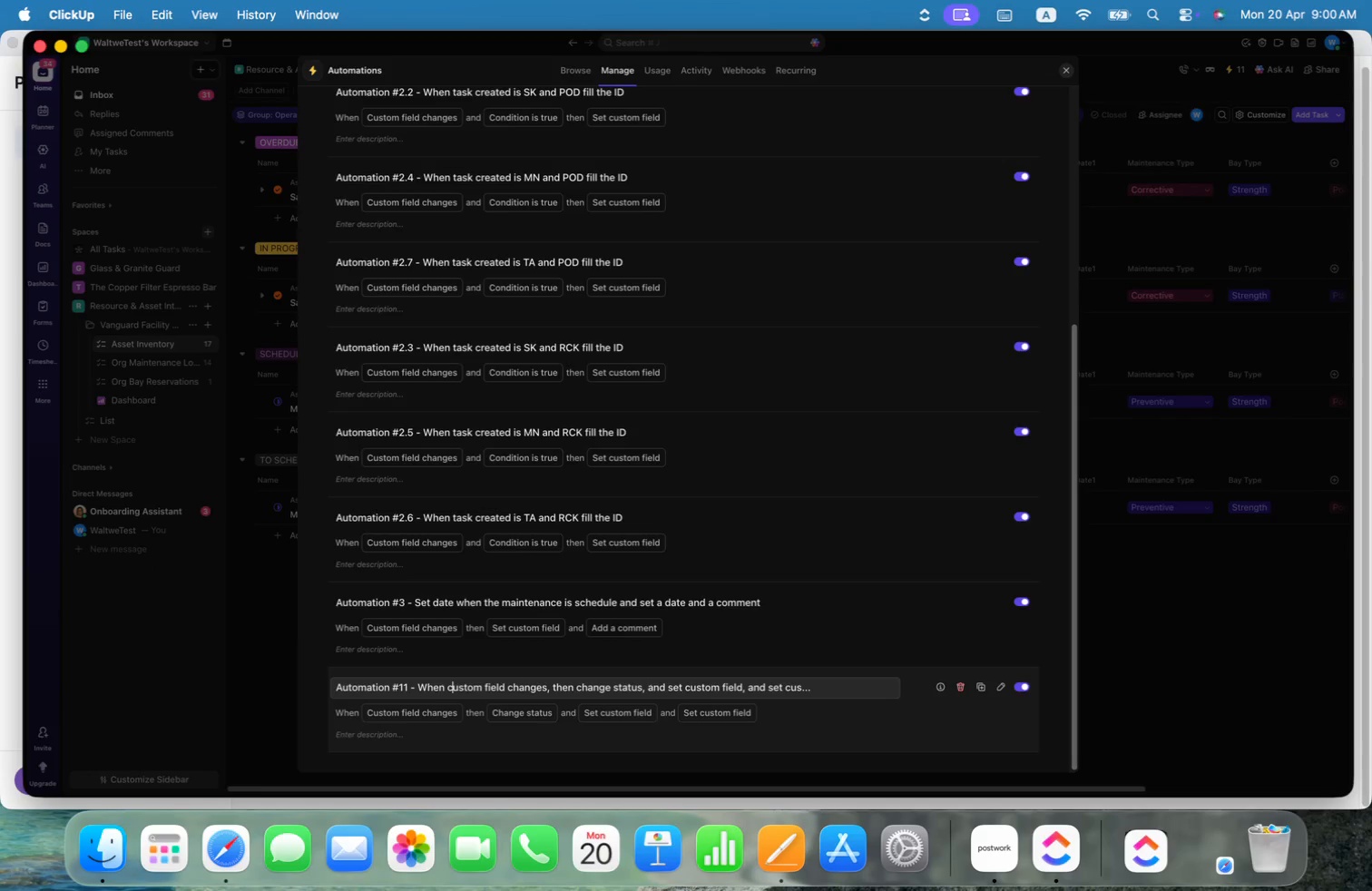 
key(ArrowLeft)
 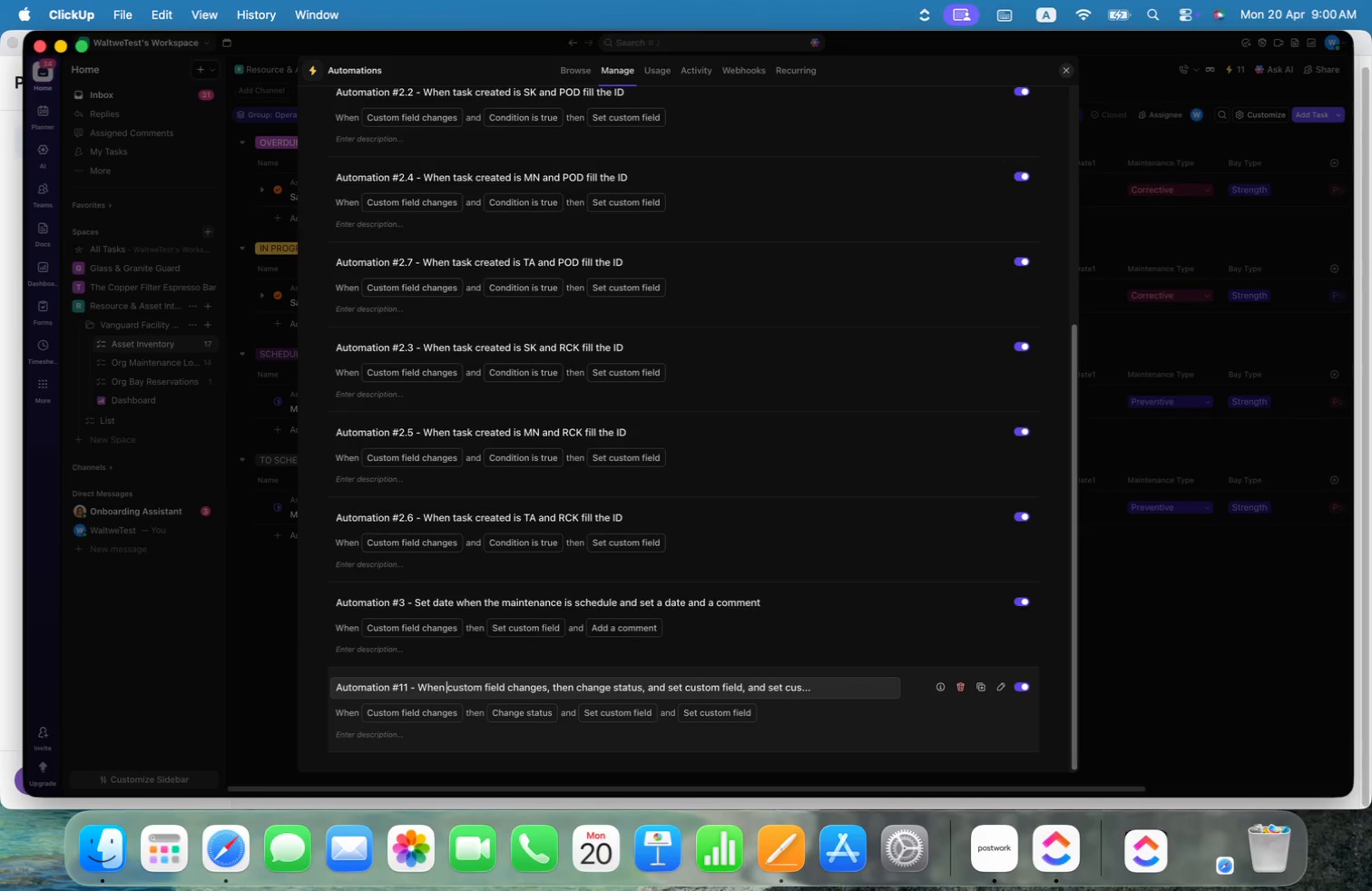 
type(maintenance is COmpeltes)
 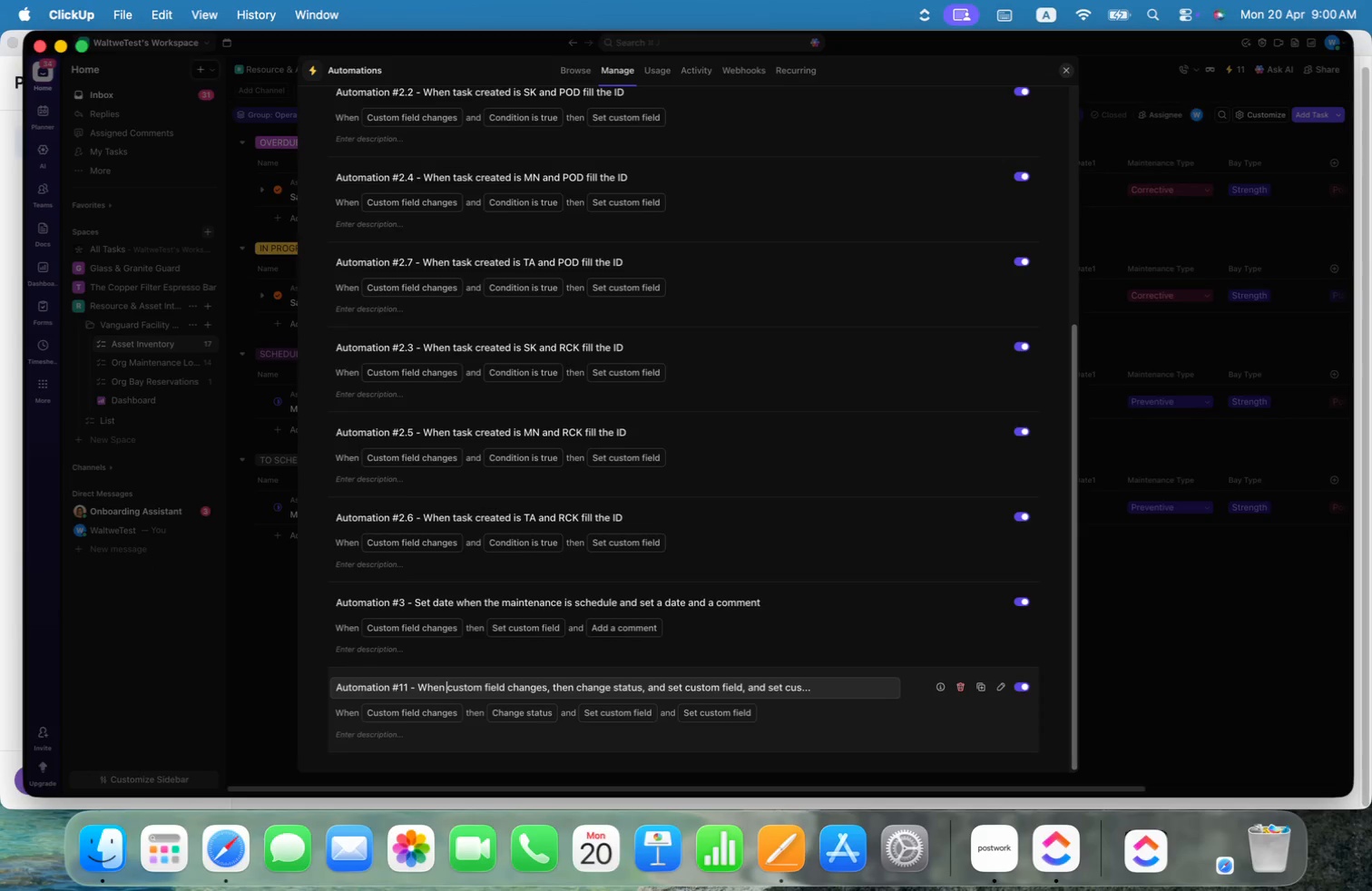 
key(Meta+ArrowRight)
 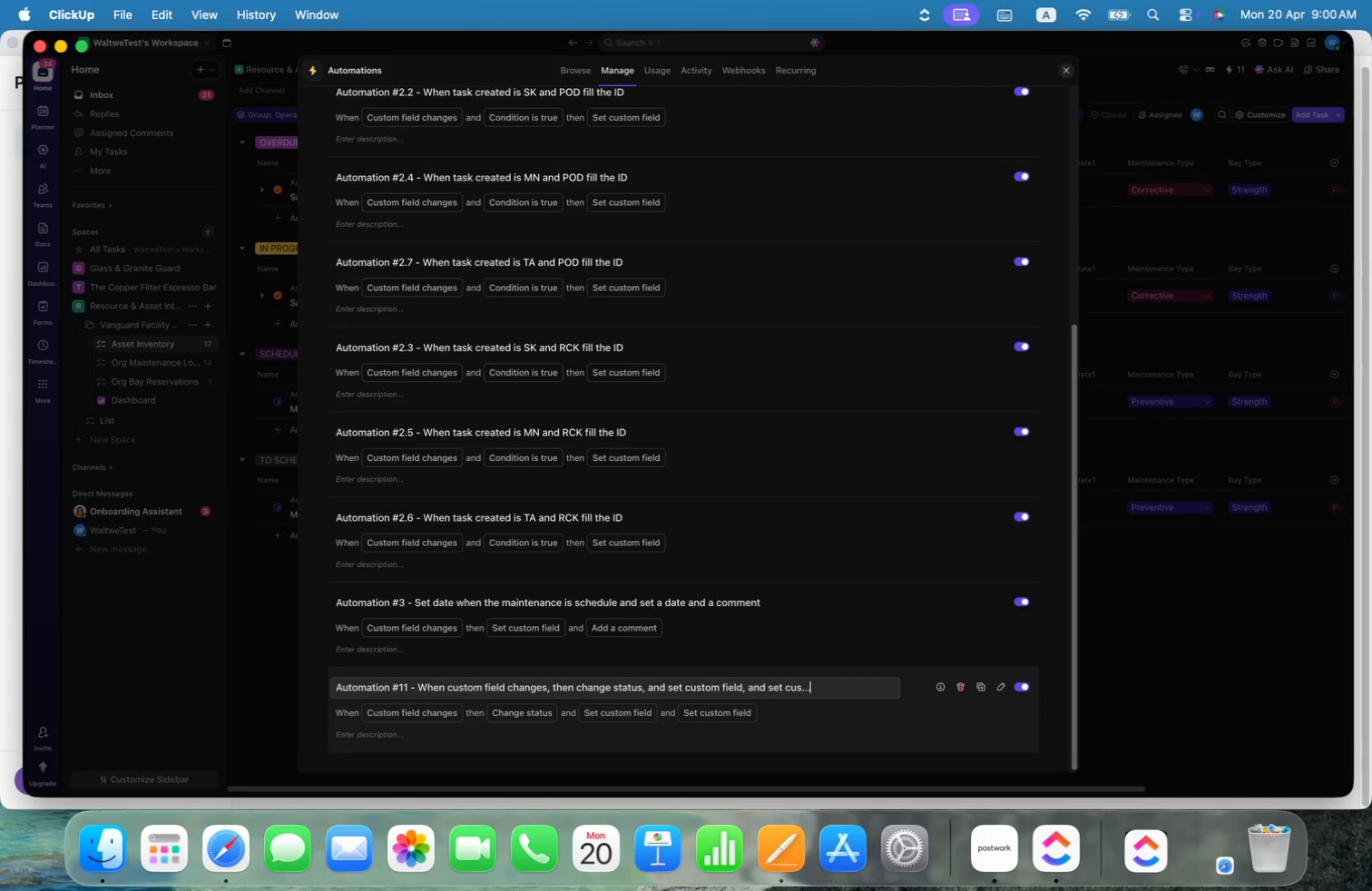 
key(Meta+ArrowDown)
 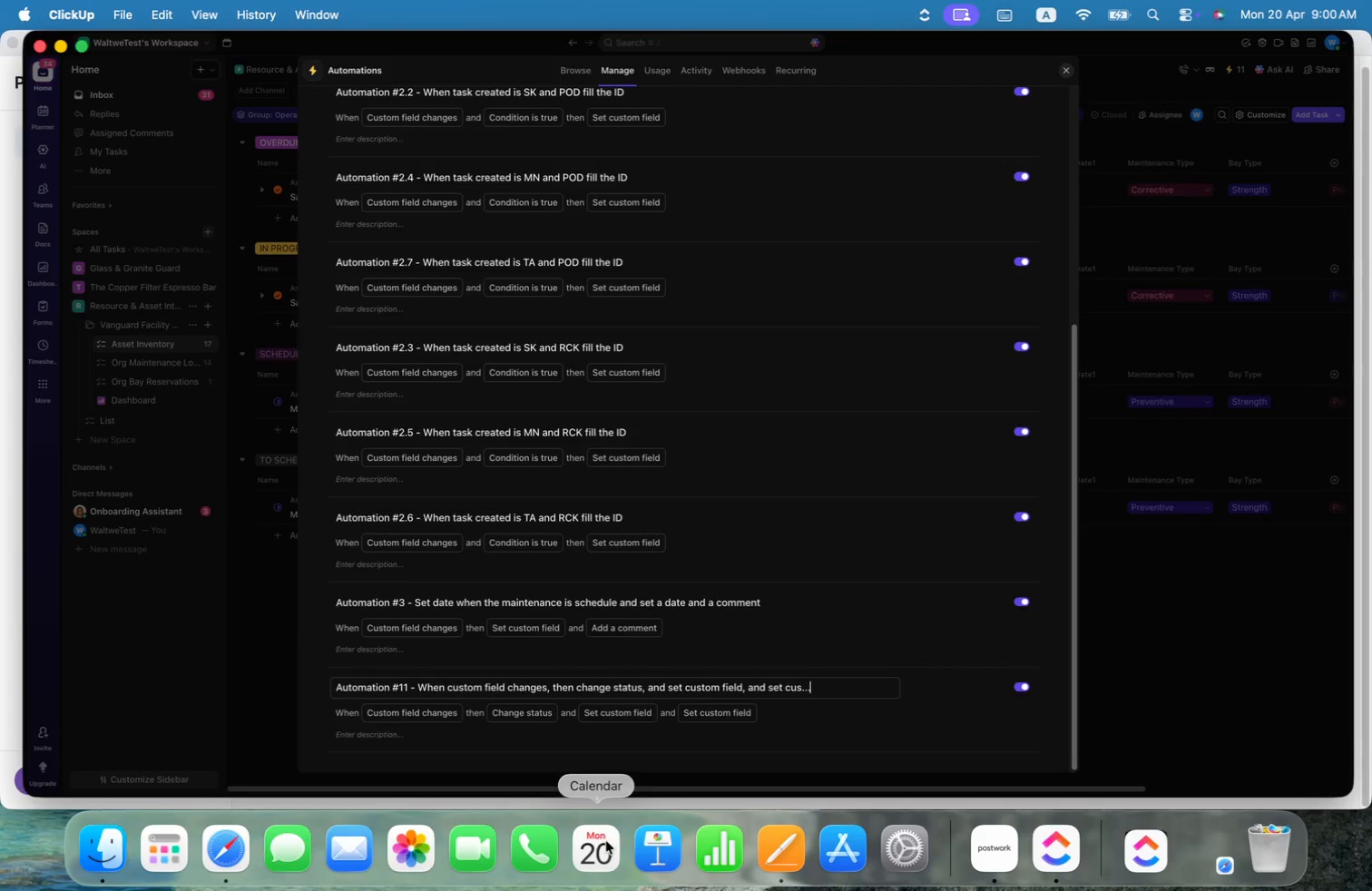 
scroll: coordinate [642, 790], scroll_direction: down, amount: 1.0
 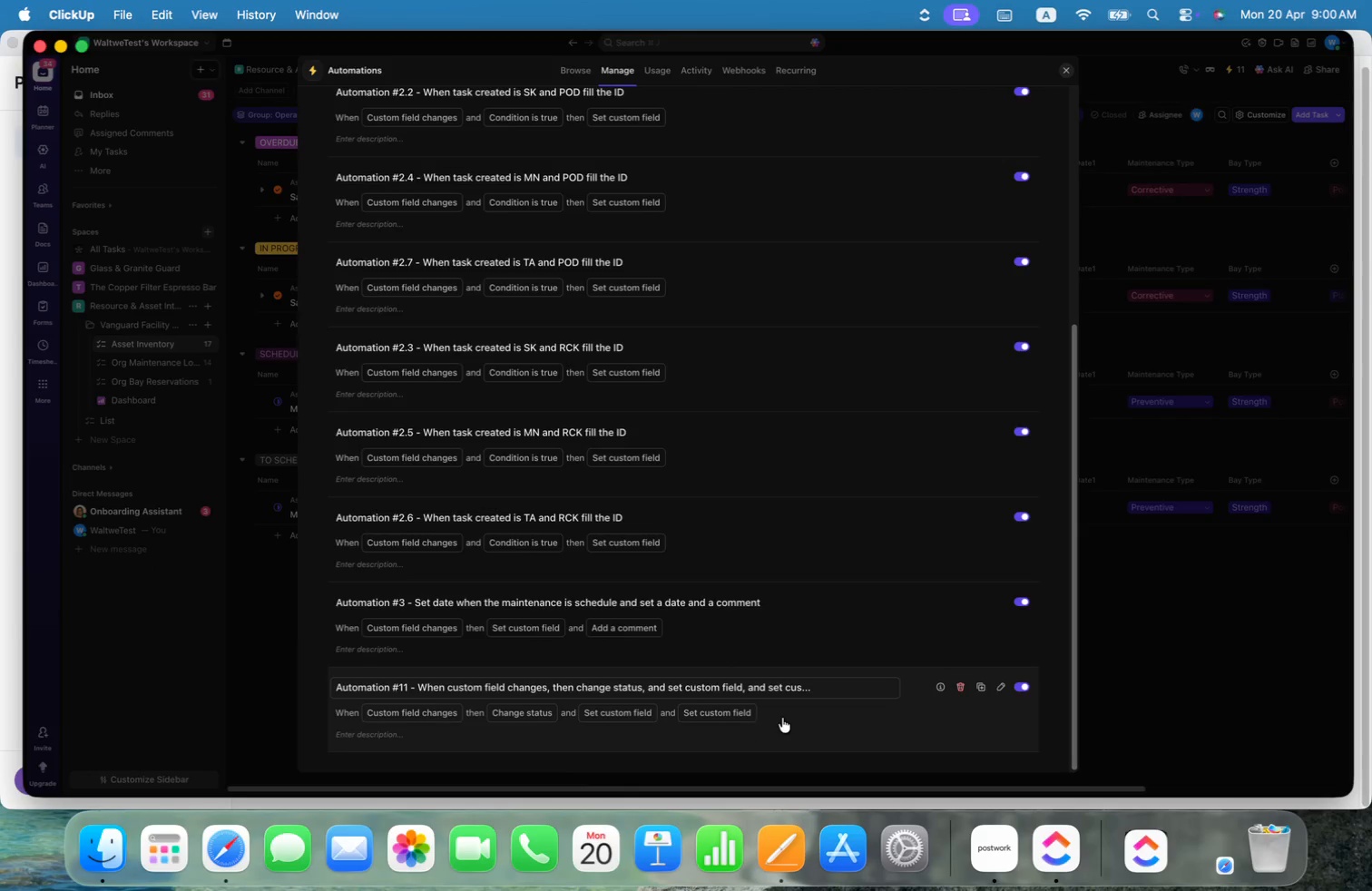 
key(Meta+Shift+ArrowLeft)
 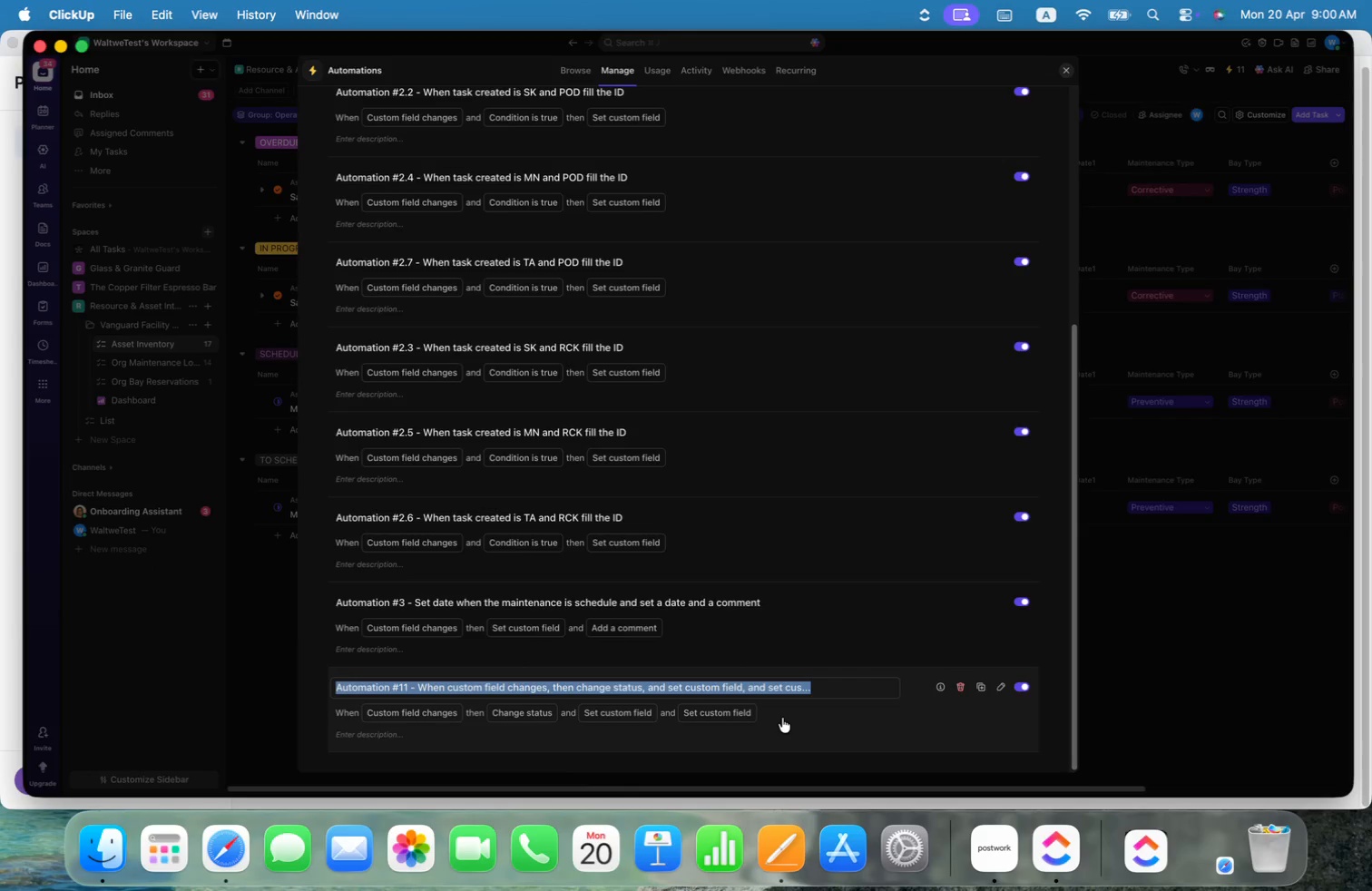 
key(Shift+ArrowRight)
 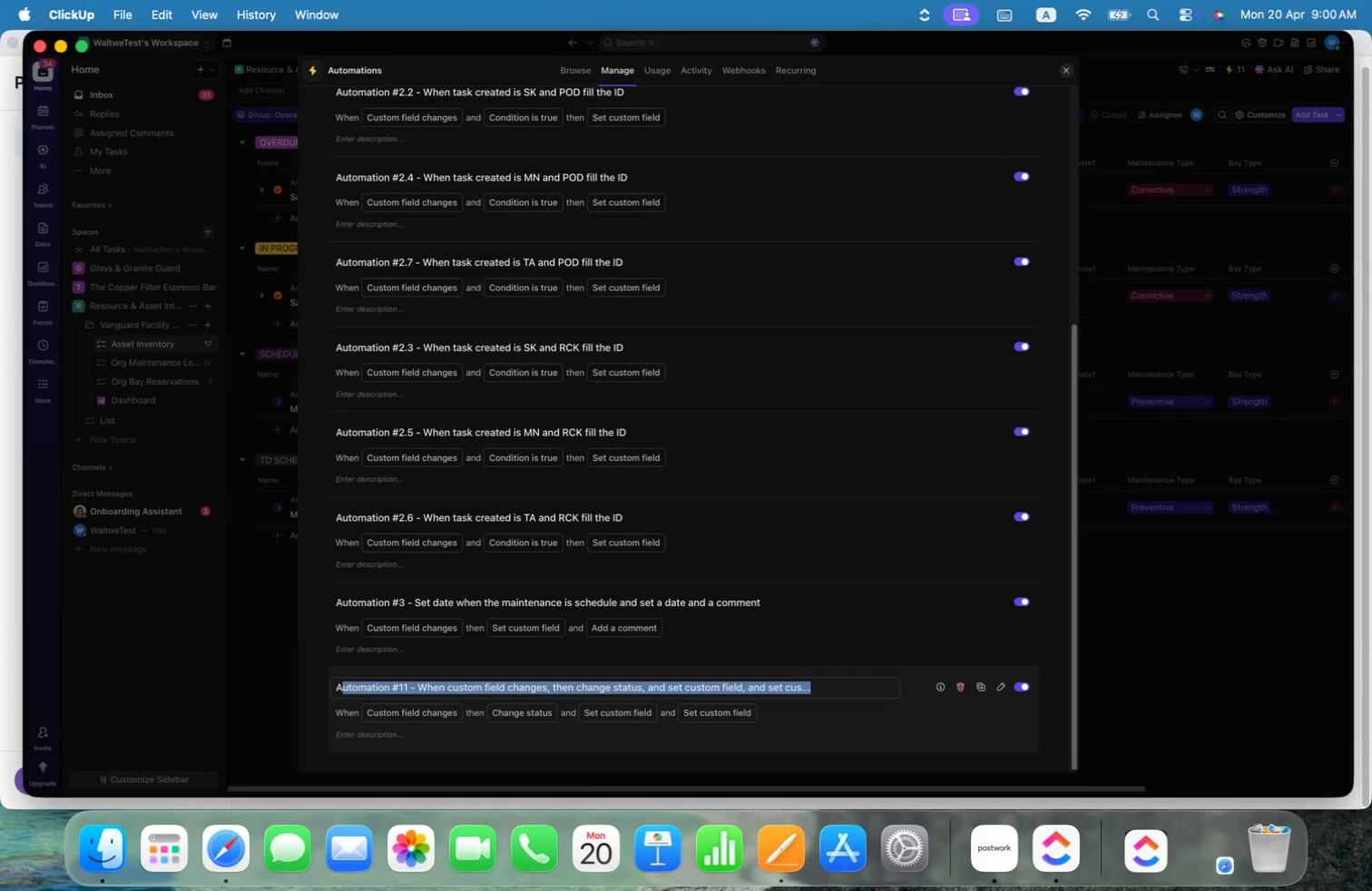 
key(Alt+Shift+ArrowRight)
 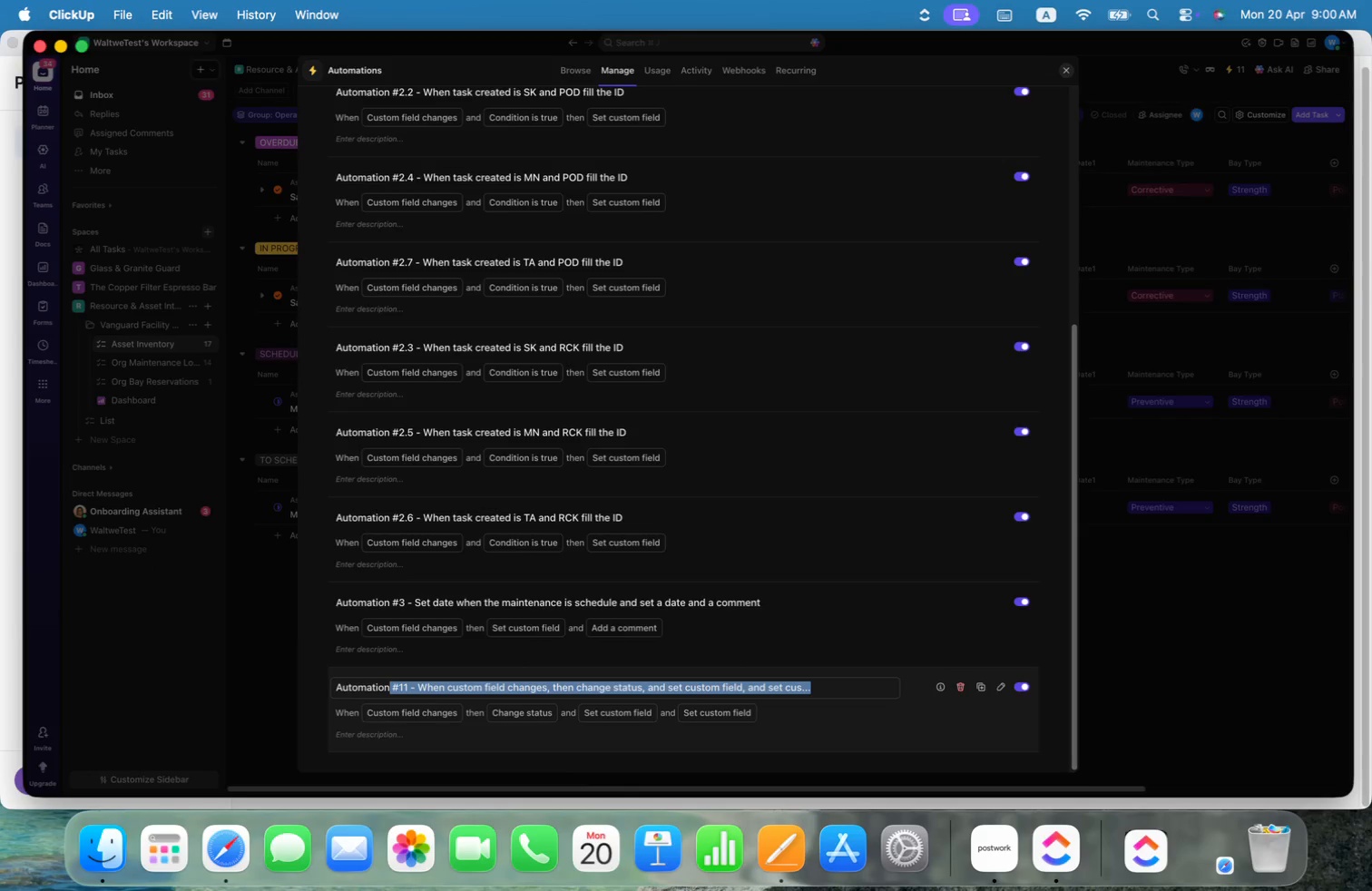 
key(Alt+Shift+ArrowRight)
 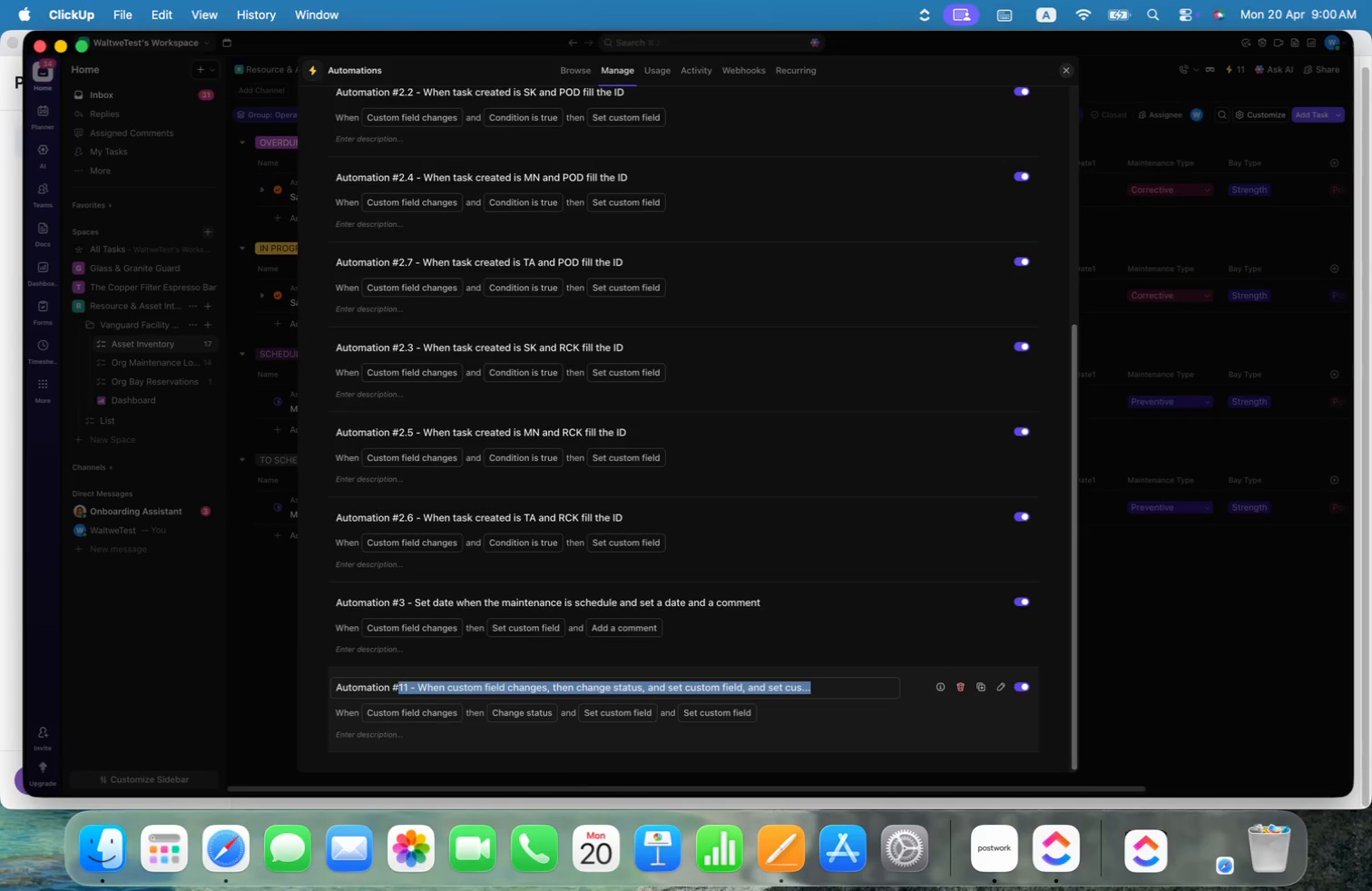 
key(Alt+Shift+ArrowRight)
 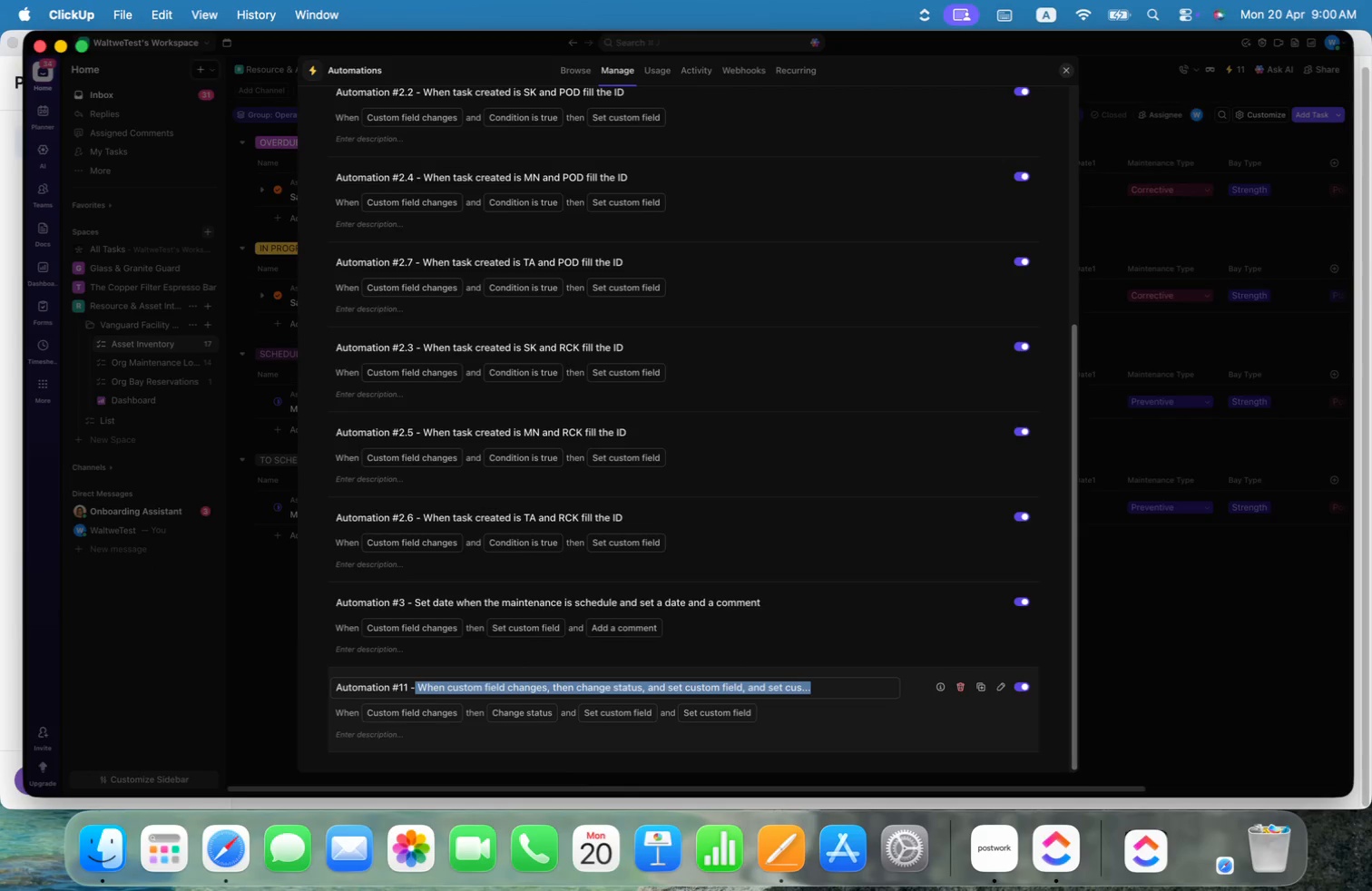 
key(Alt+Shift+ArrowRight)
 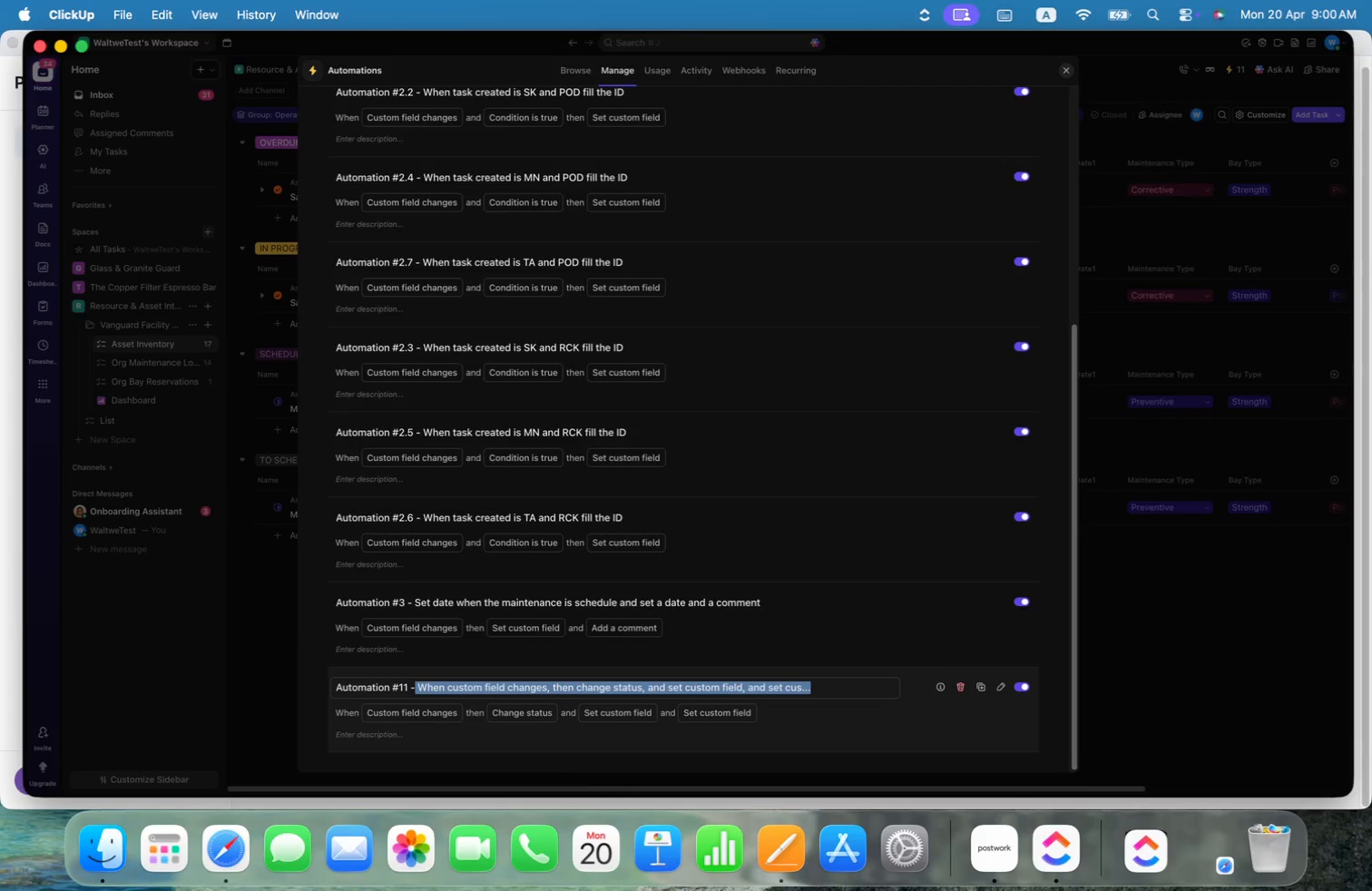 
key(Alt+Shift+ArrowRight)
 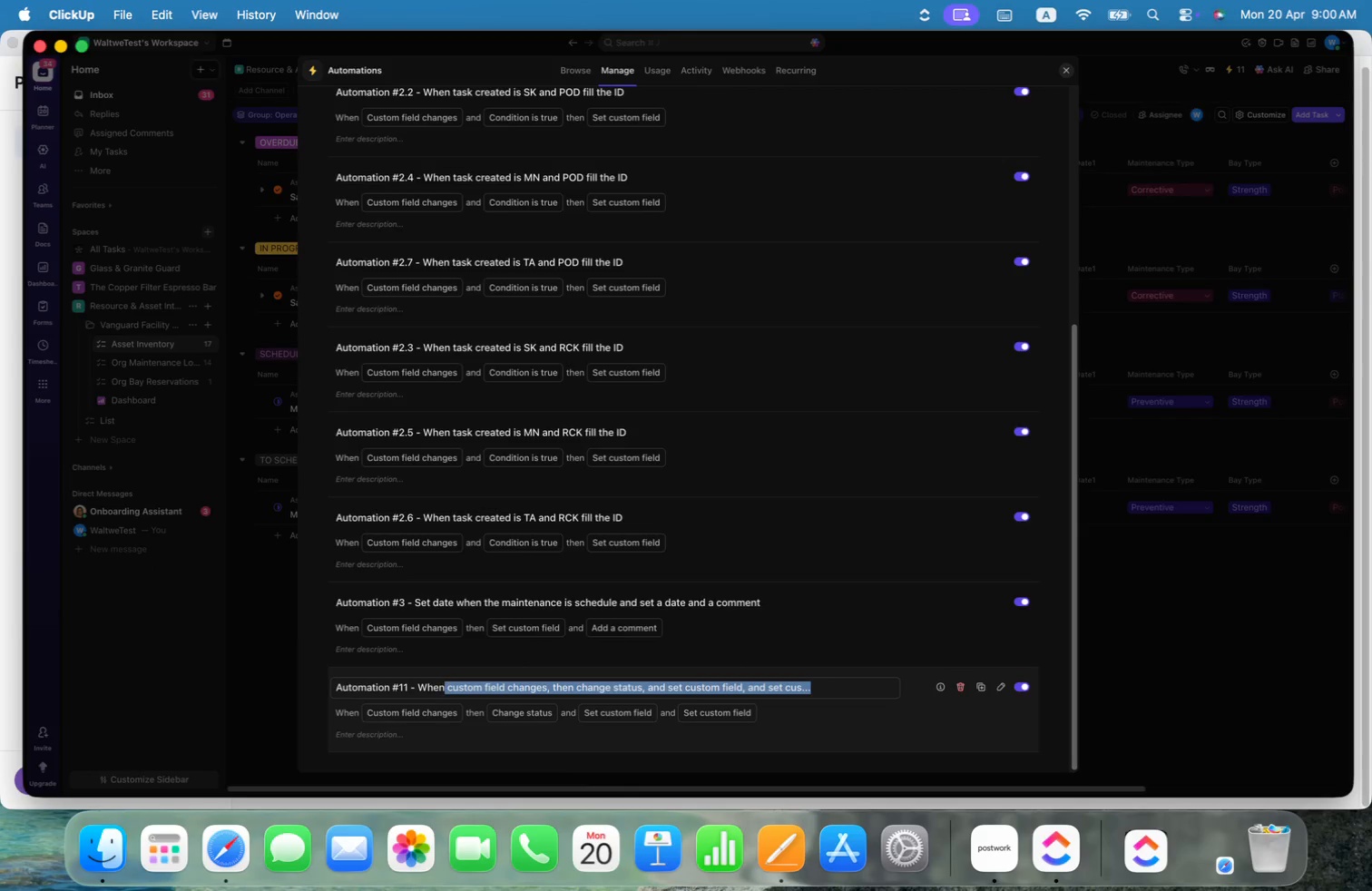 
key(Shift+ArrowRight)
 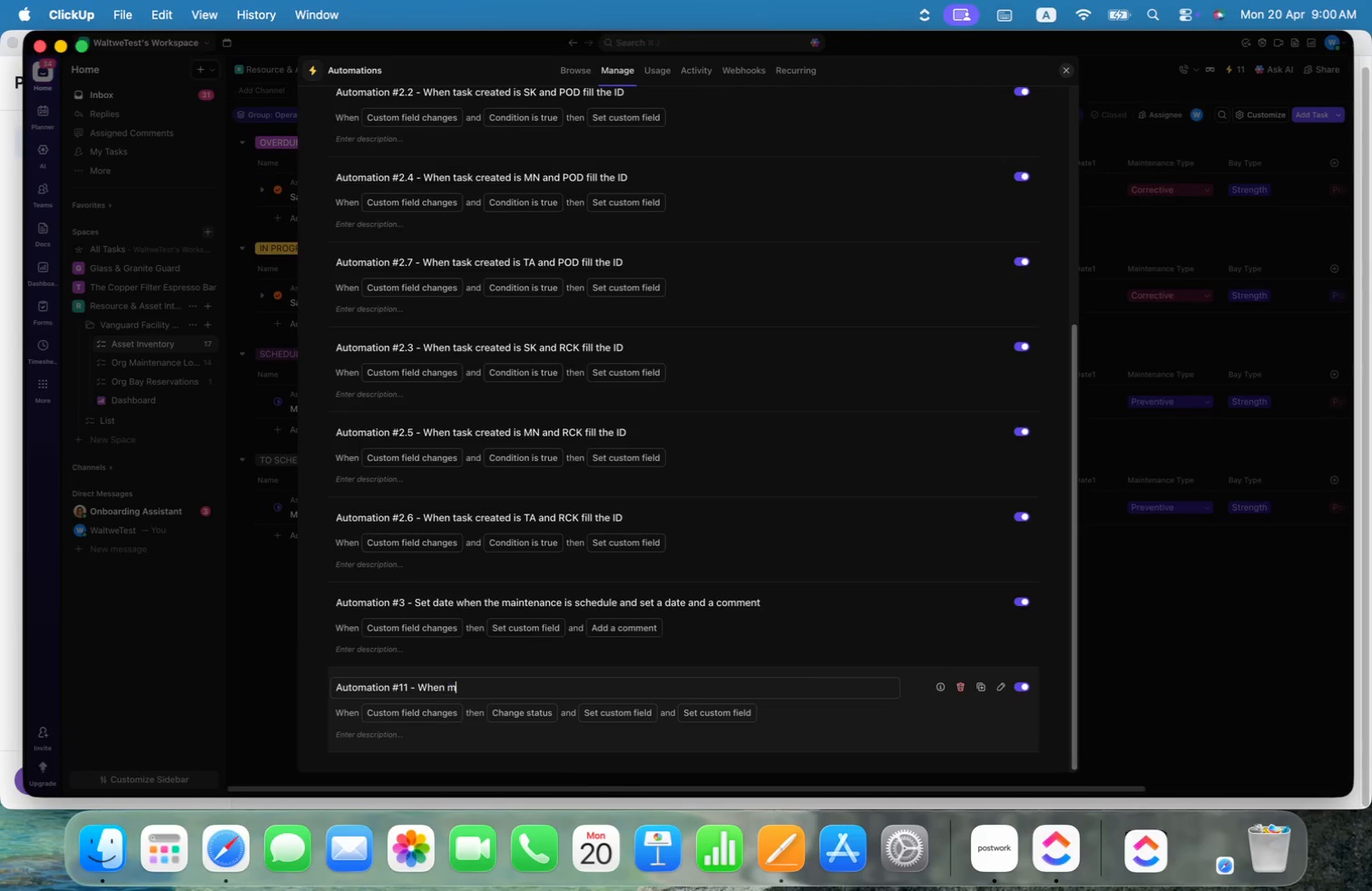 
type(maintenance completed, create date )
 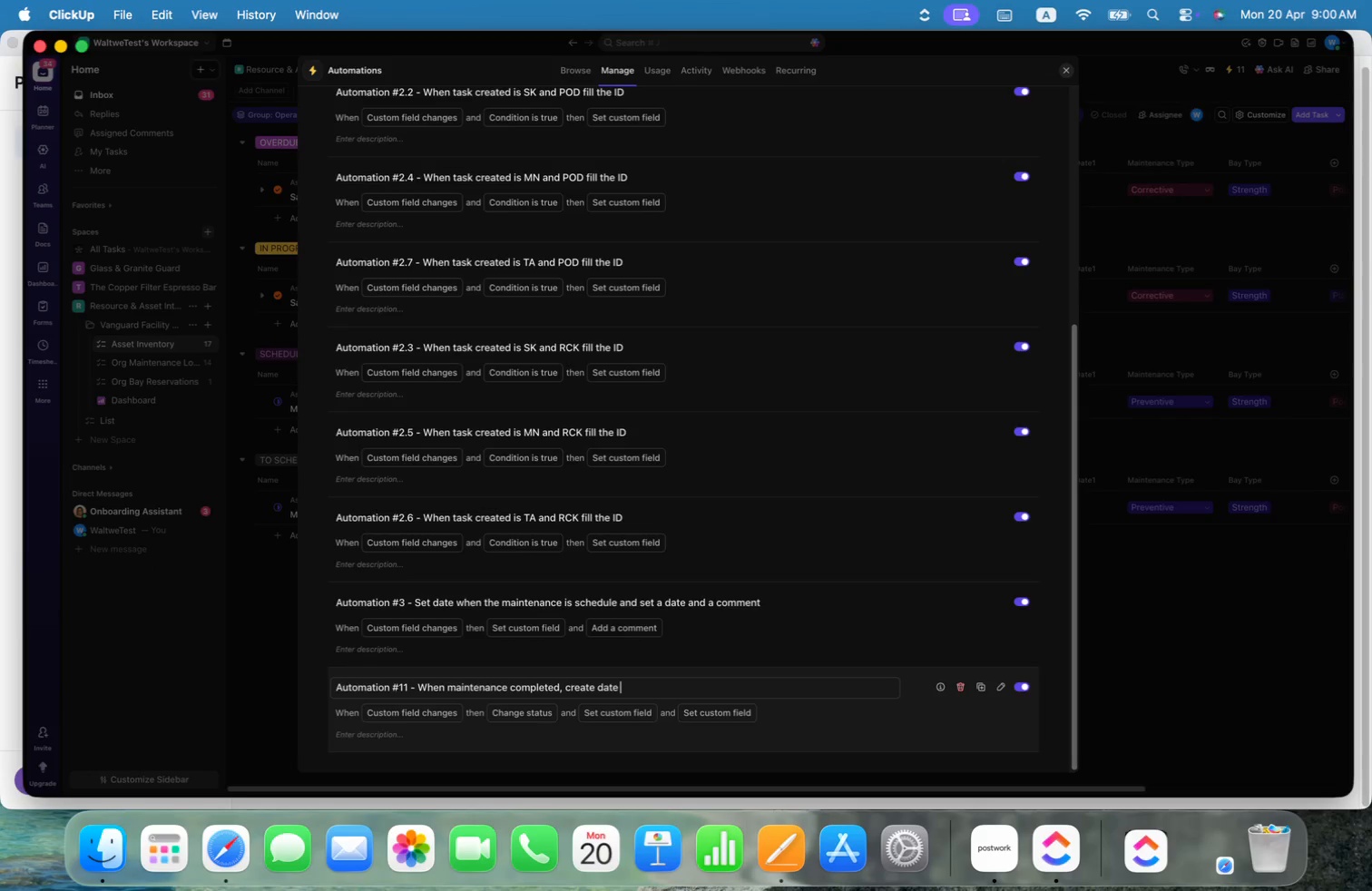 
key(Alt+ArrowLeft)
 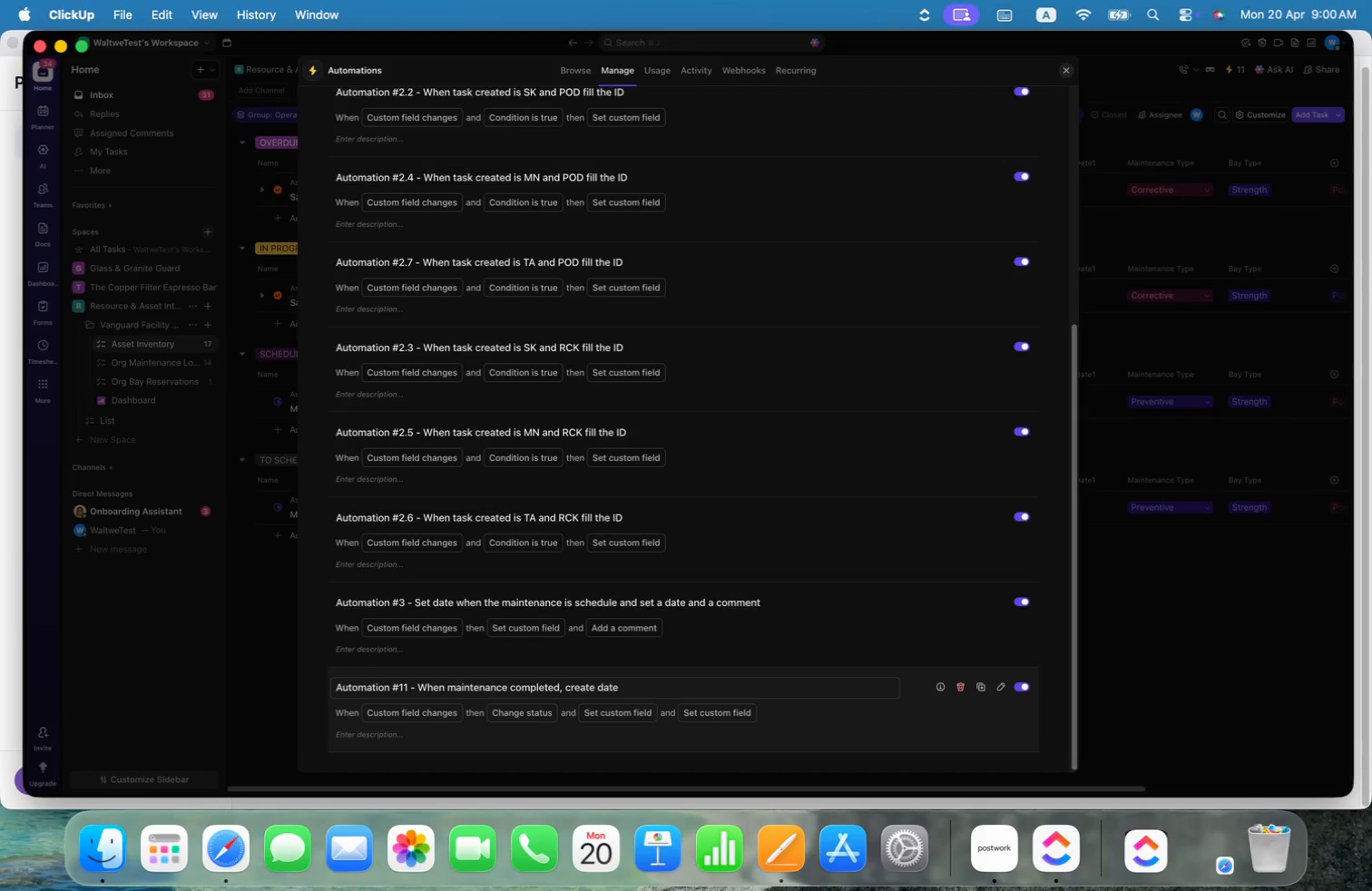 
type(las )
 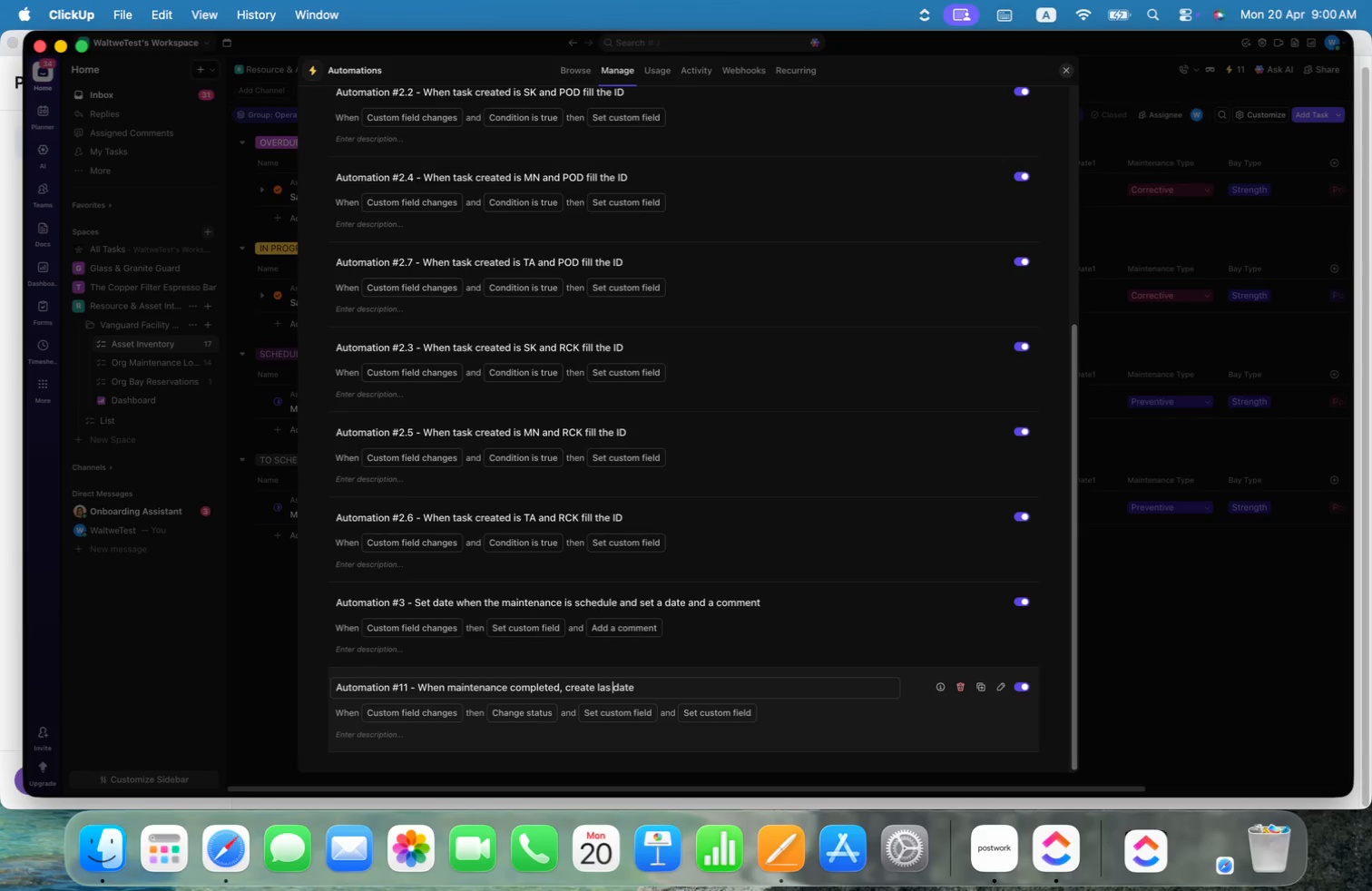 
key(ArrowLeft)
 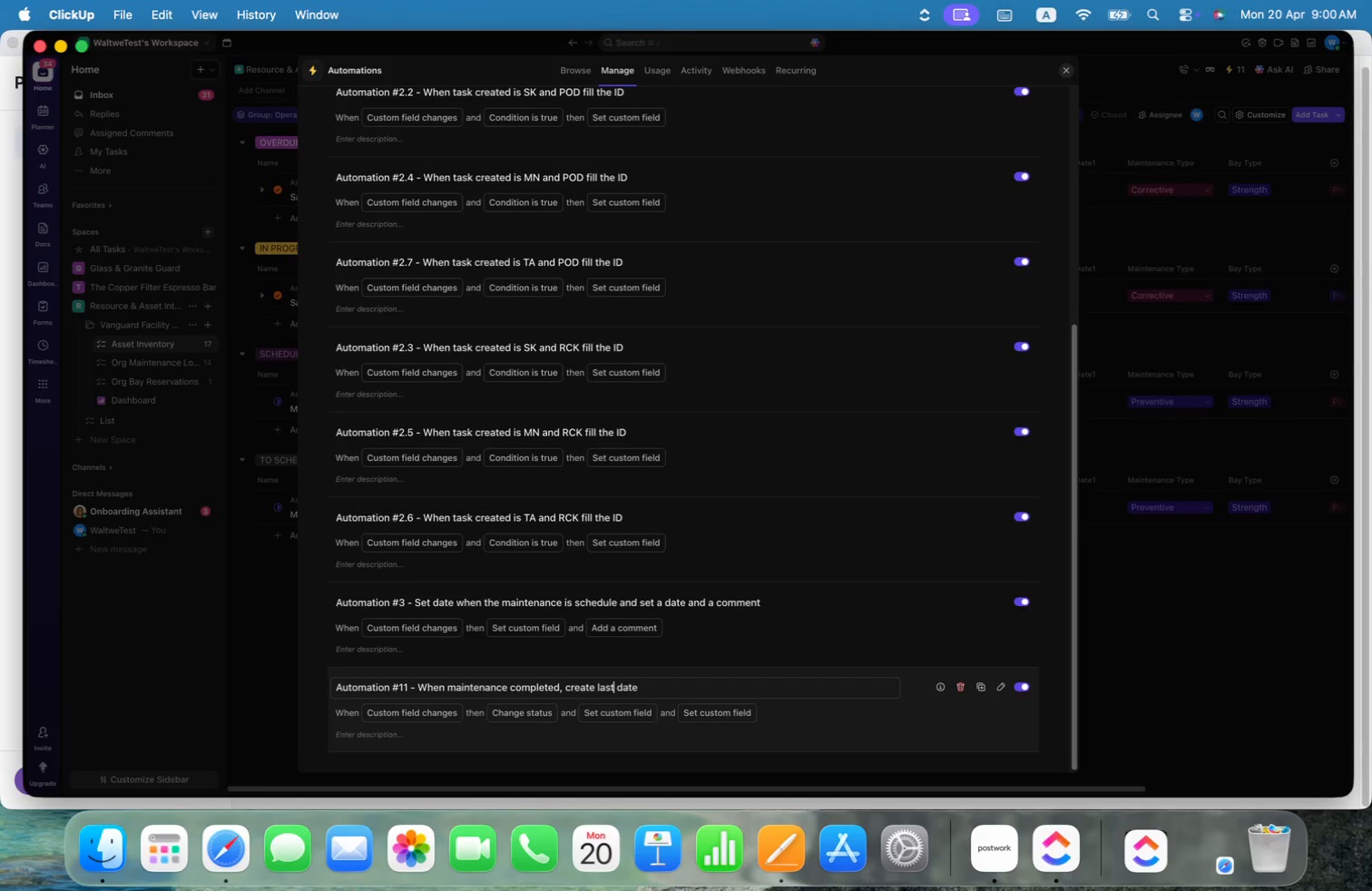 
key(T)
 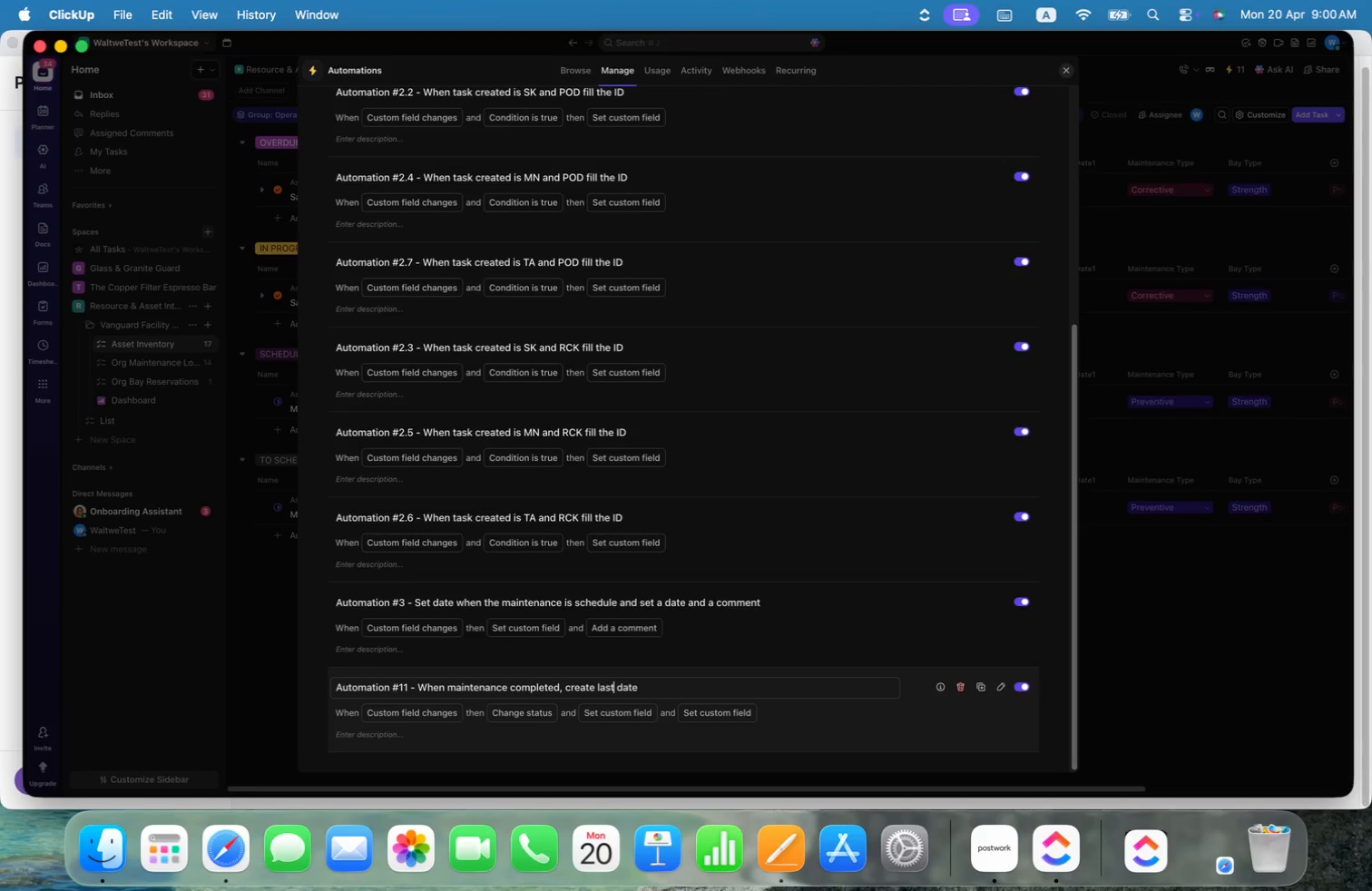 
key(Meta+CommandLeft)
 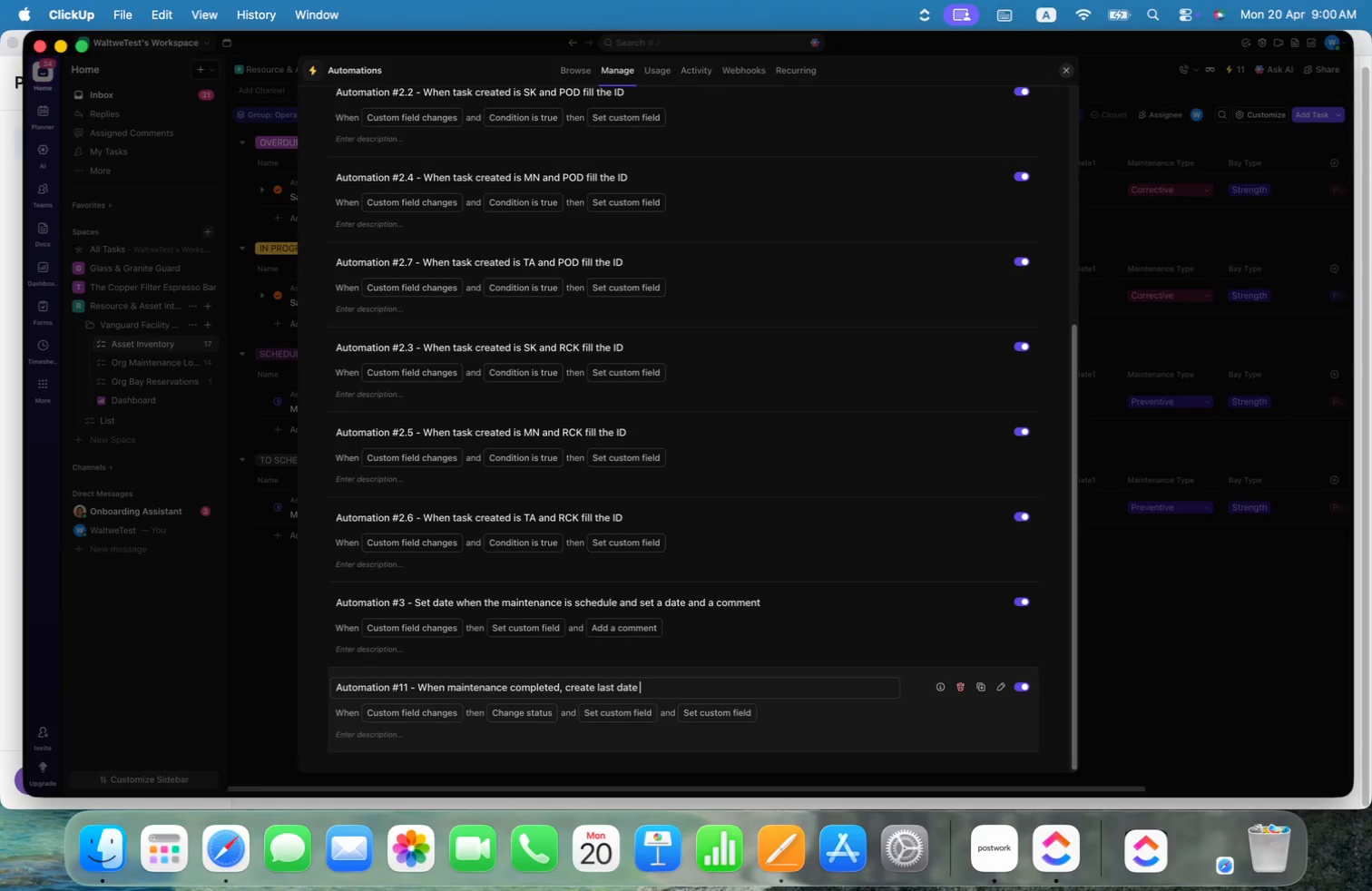 
key(Meta+ArrowRight)
 